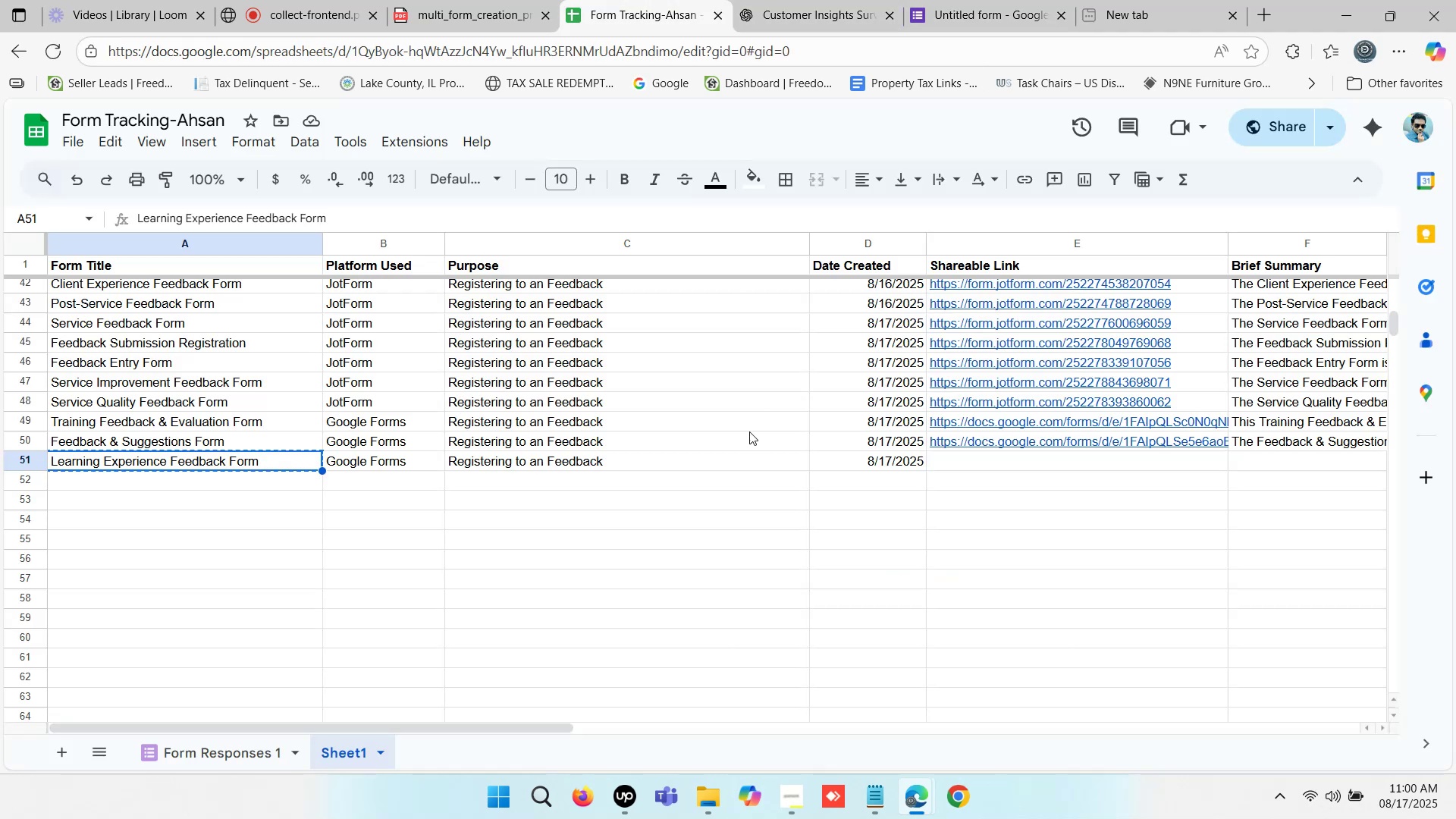 
left_click([919, 486])
 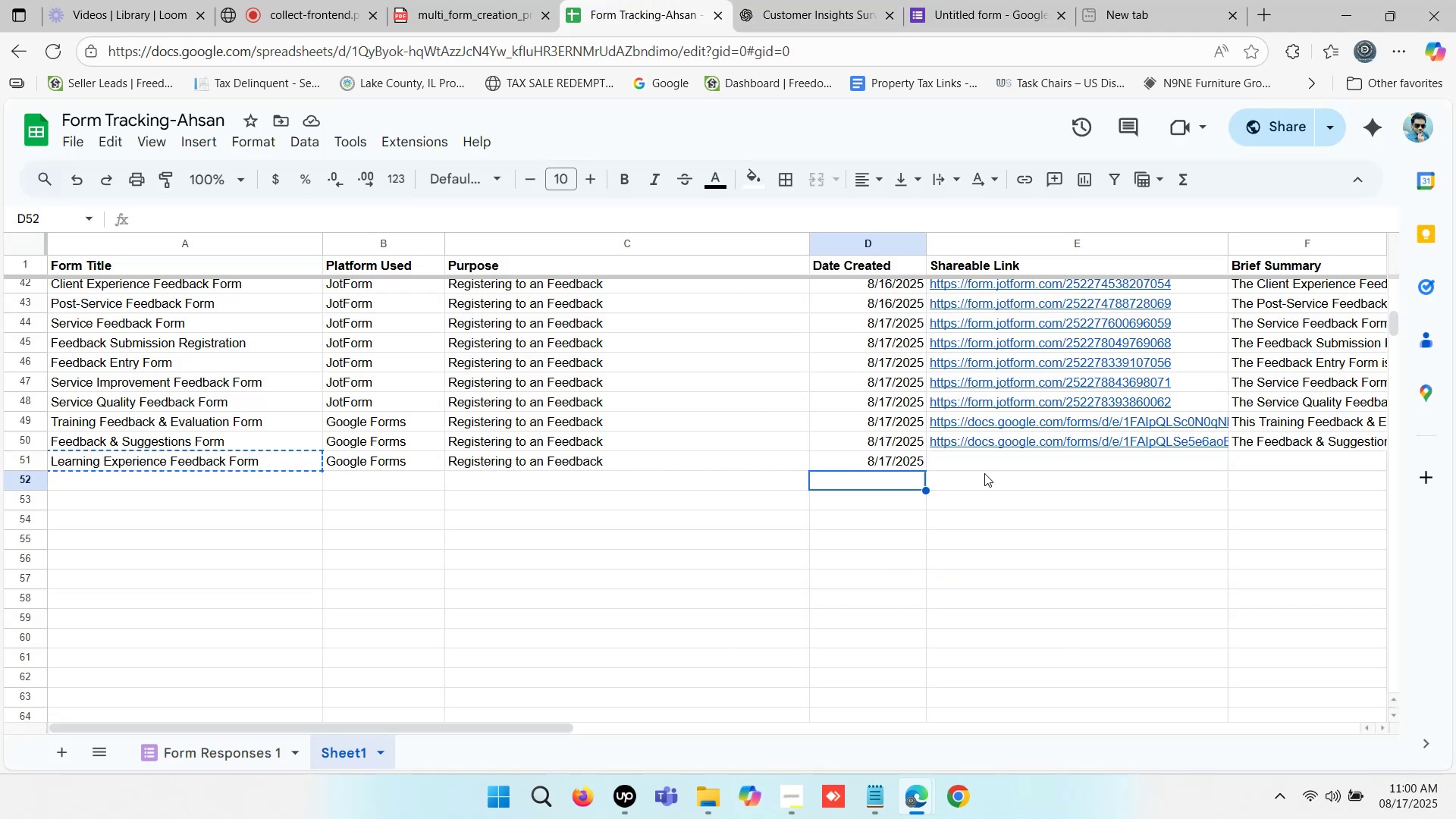 
left_click([992, 469])
 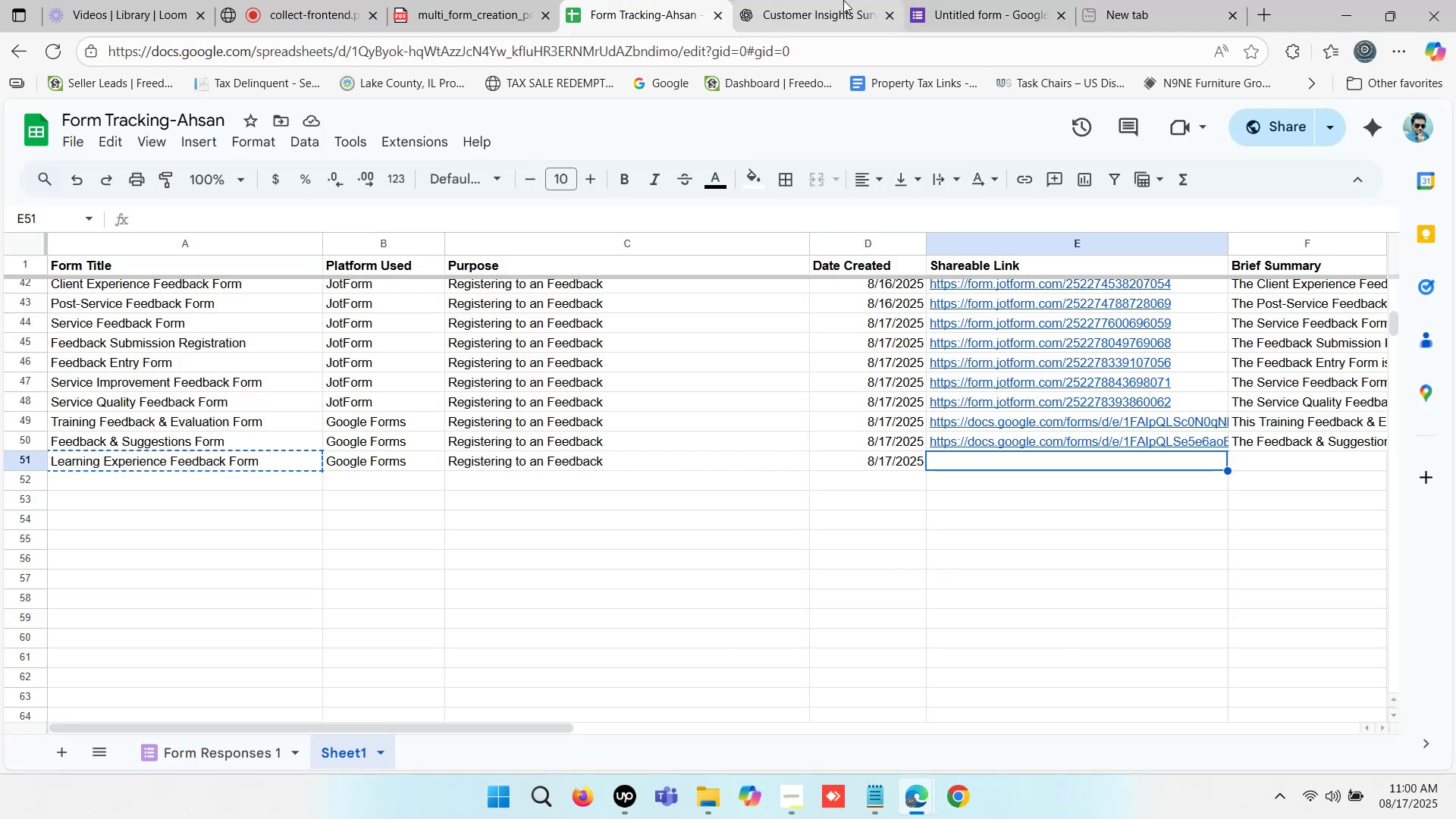 
double_click([843, 0])
 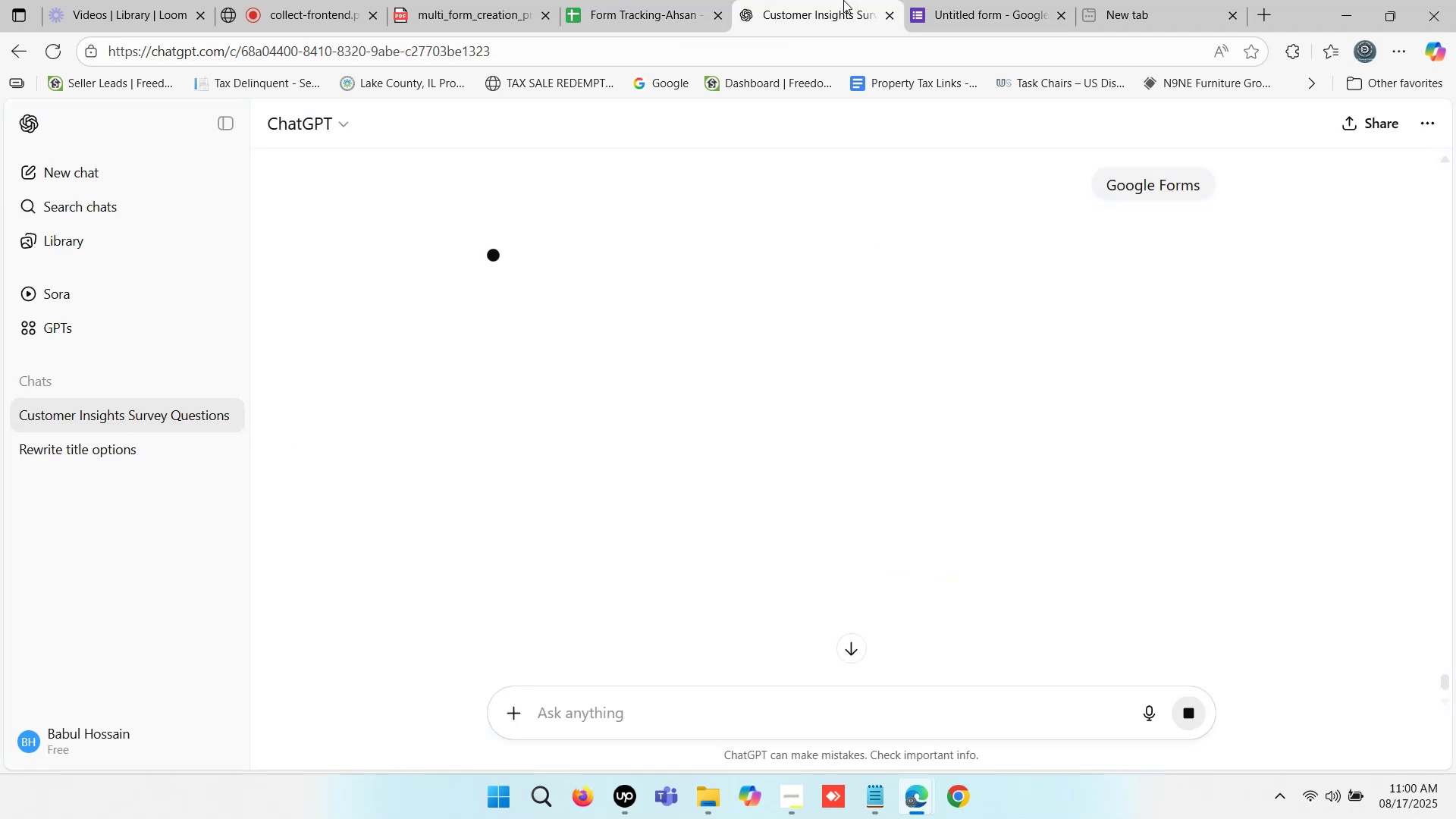 
triple_click([843, 0])
 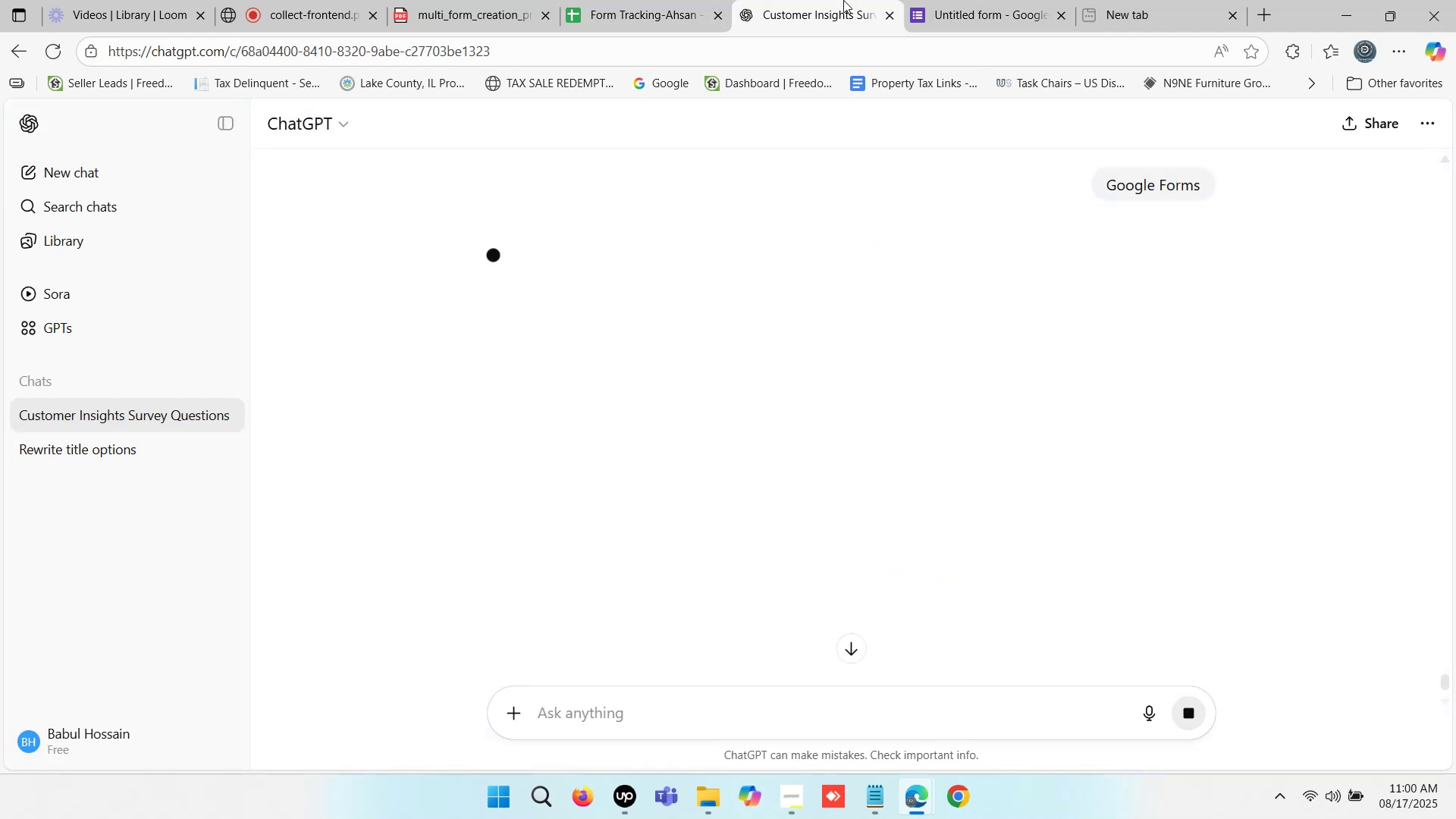 
triple_click([843, 0])
 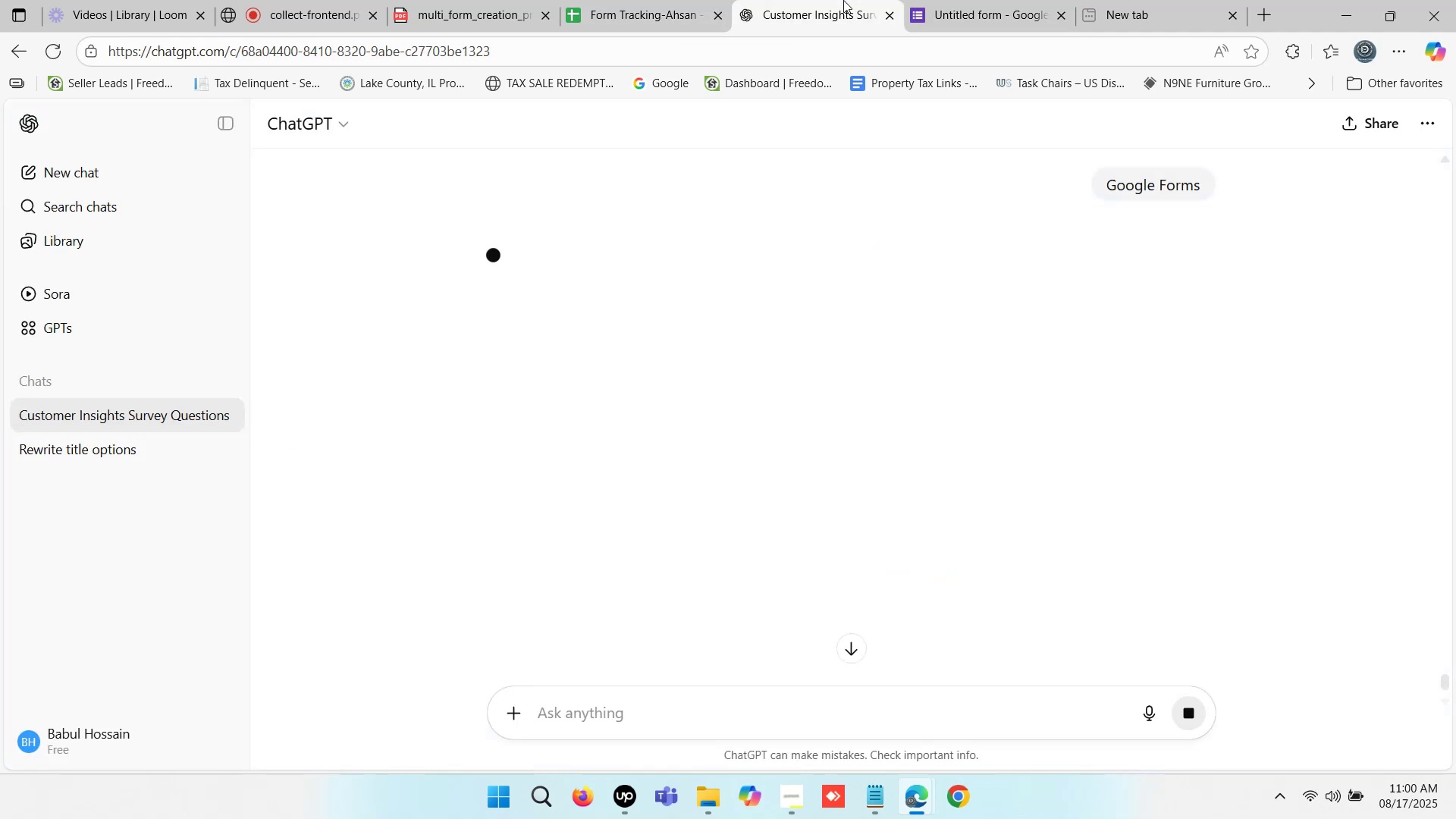 
triple_click([843, 0])
 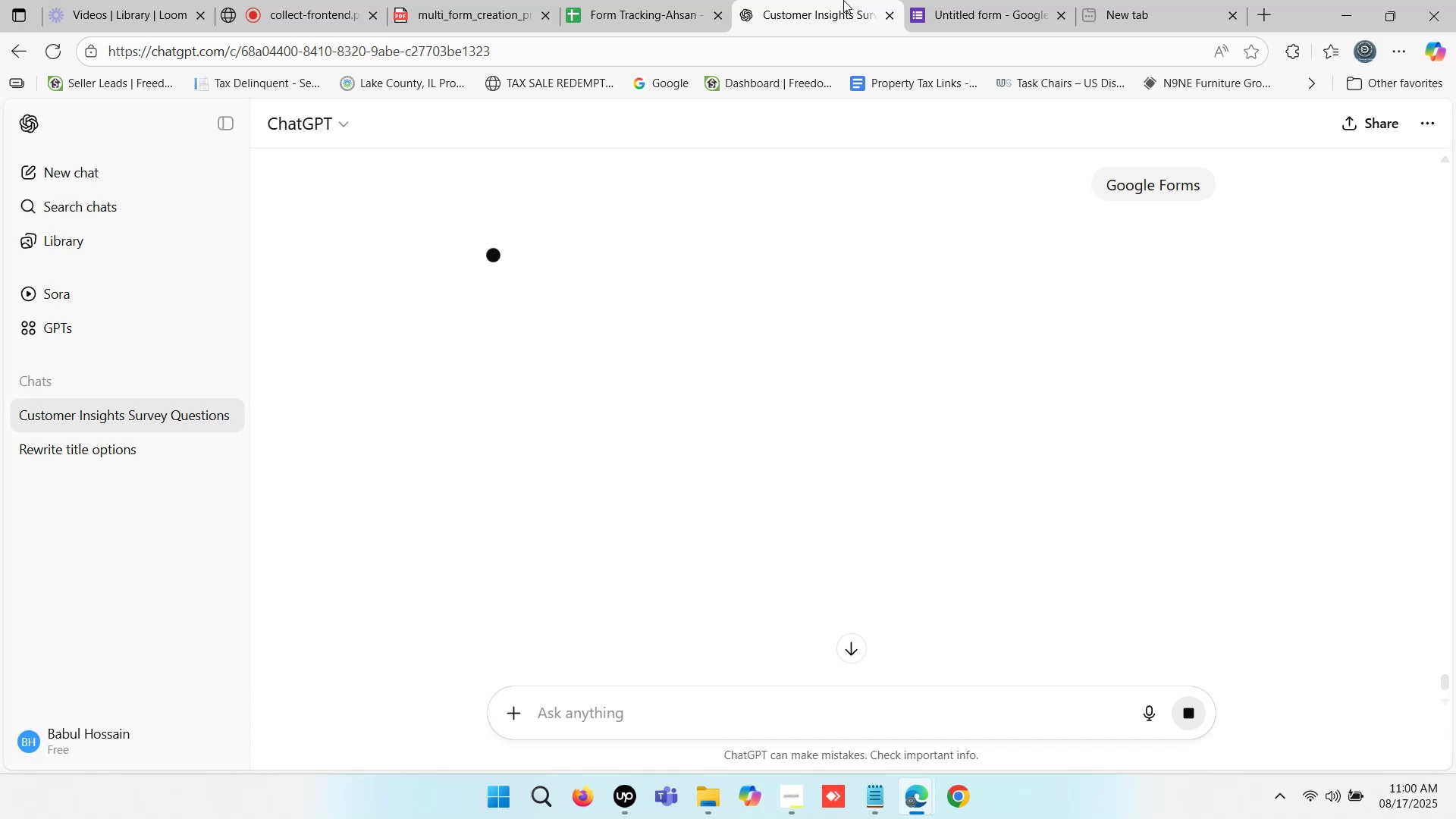 
wait(8.84)
 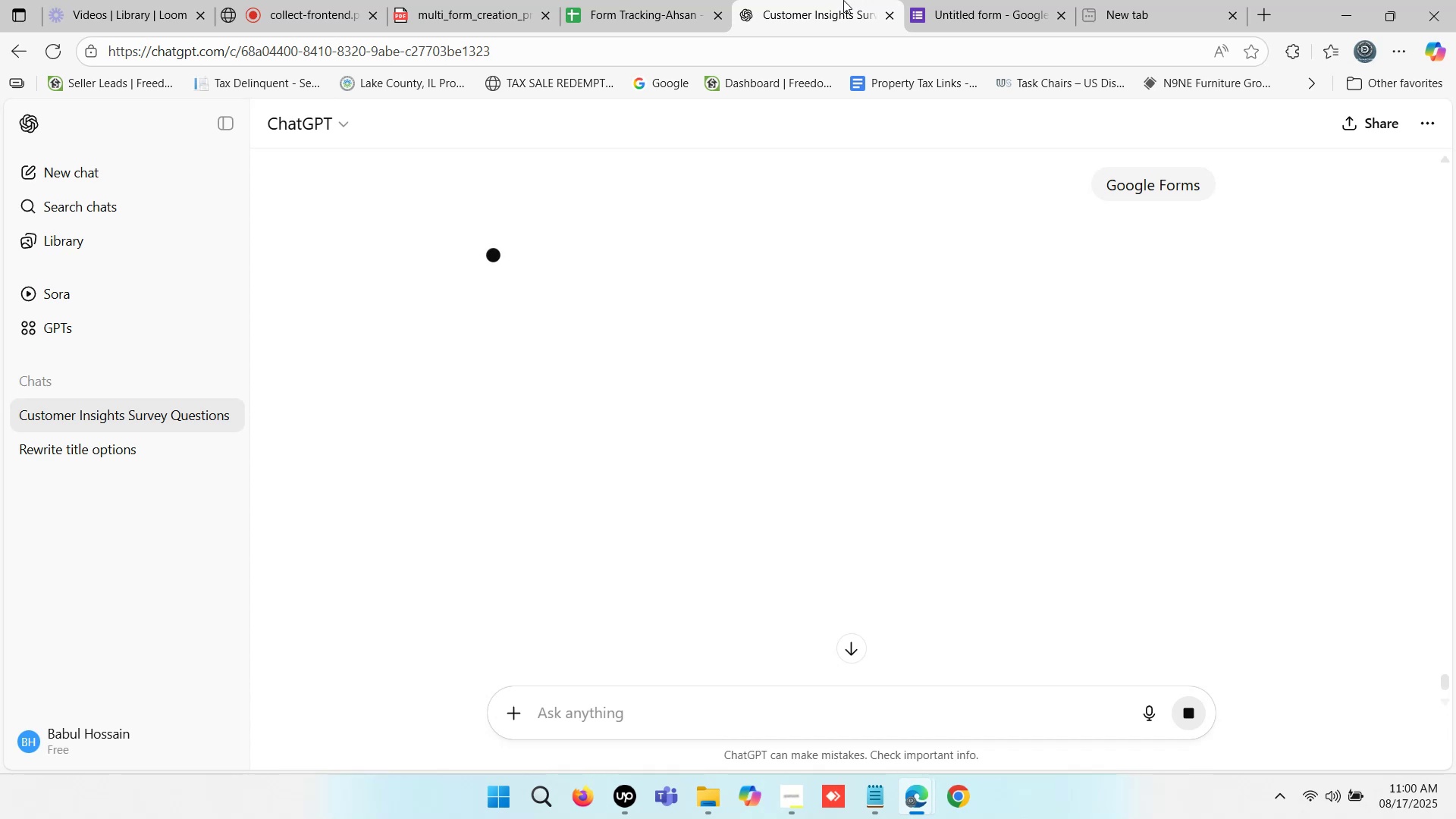 
double_click([634, 0])
 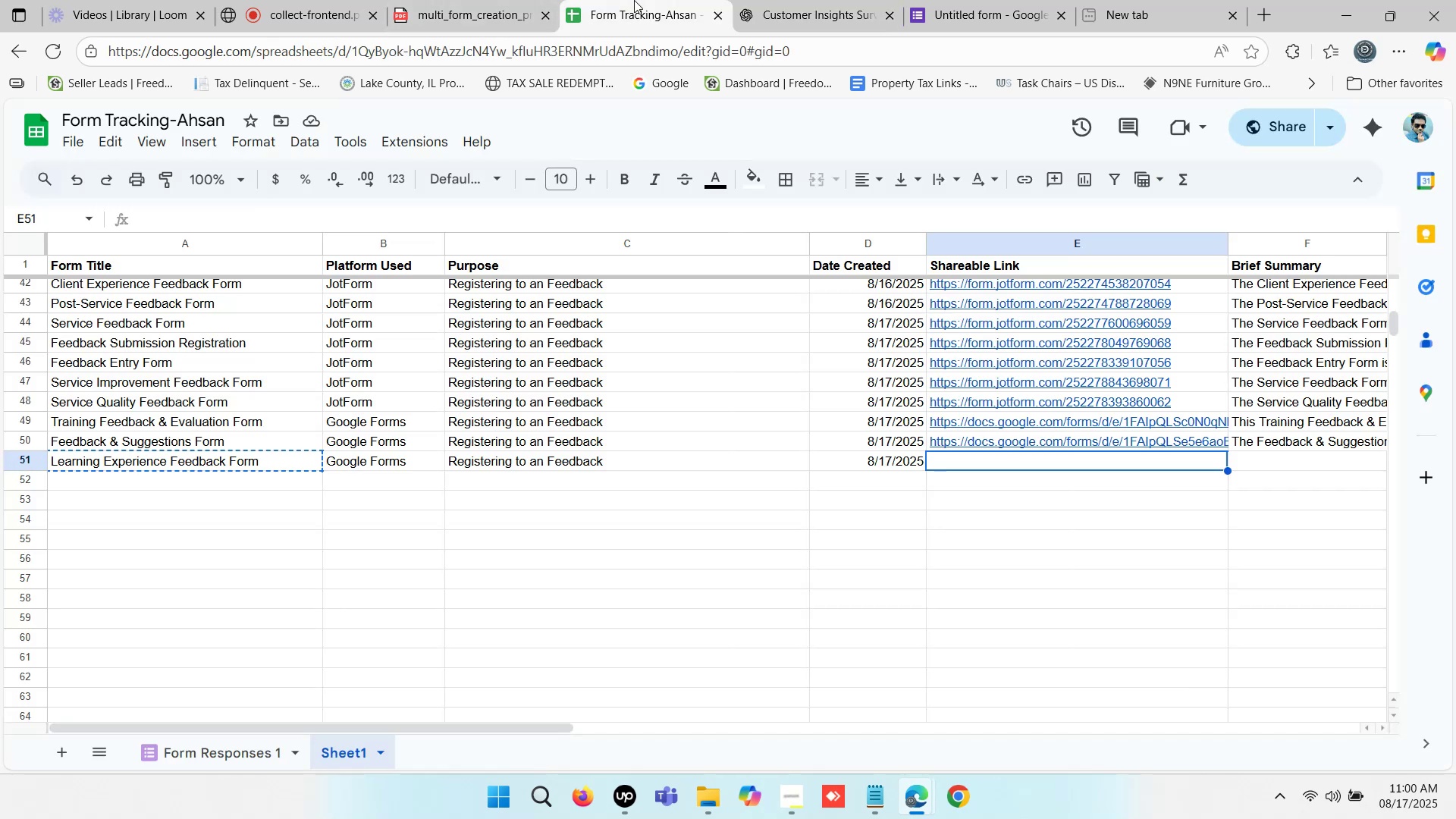 
triple_click([634, 0])
 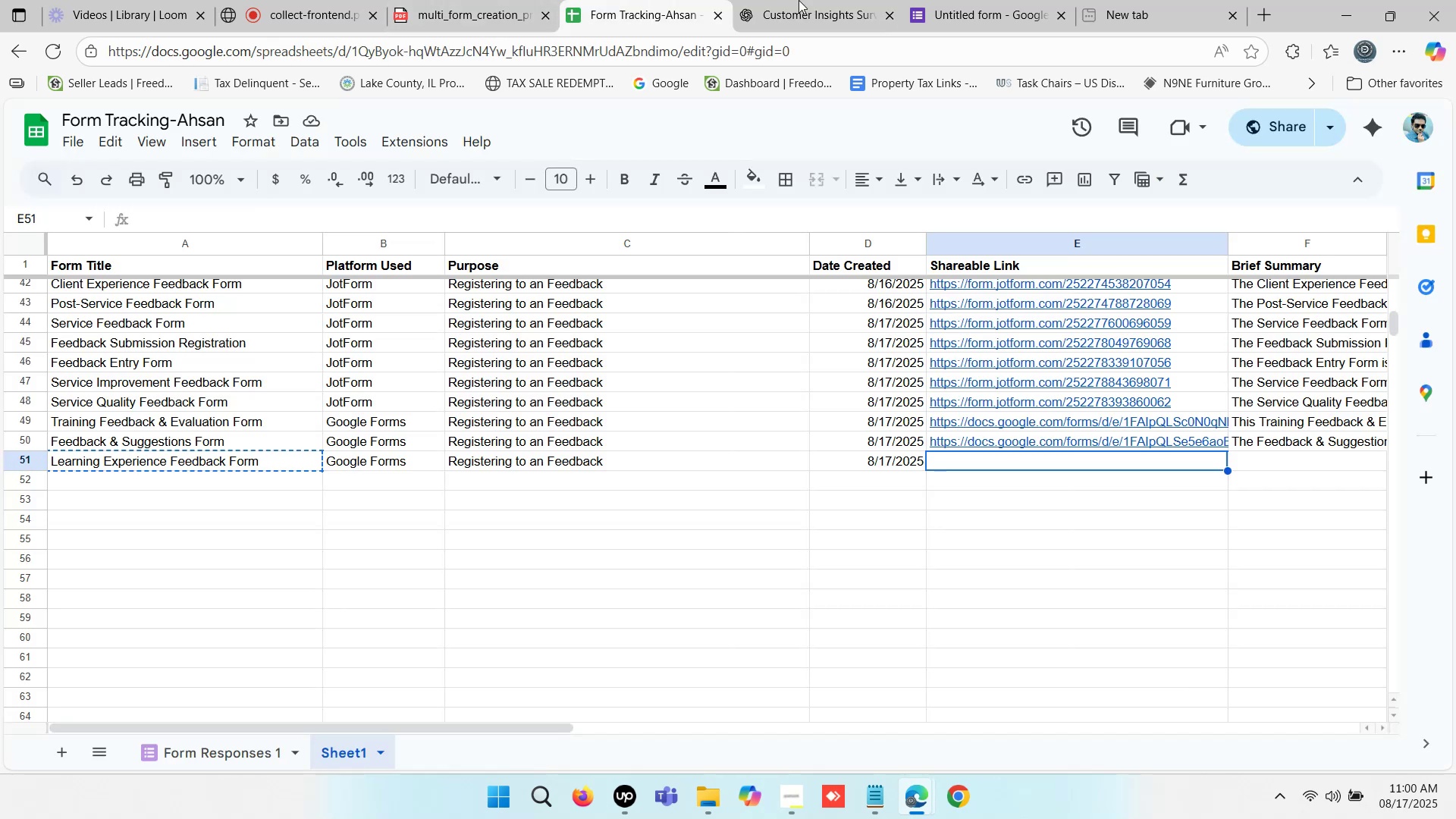 
triple_click([799, 0])
 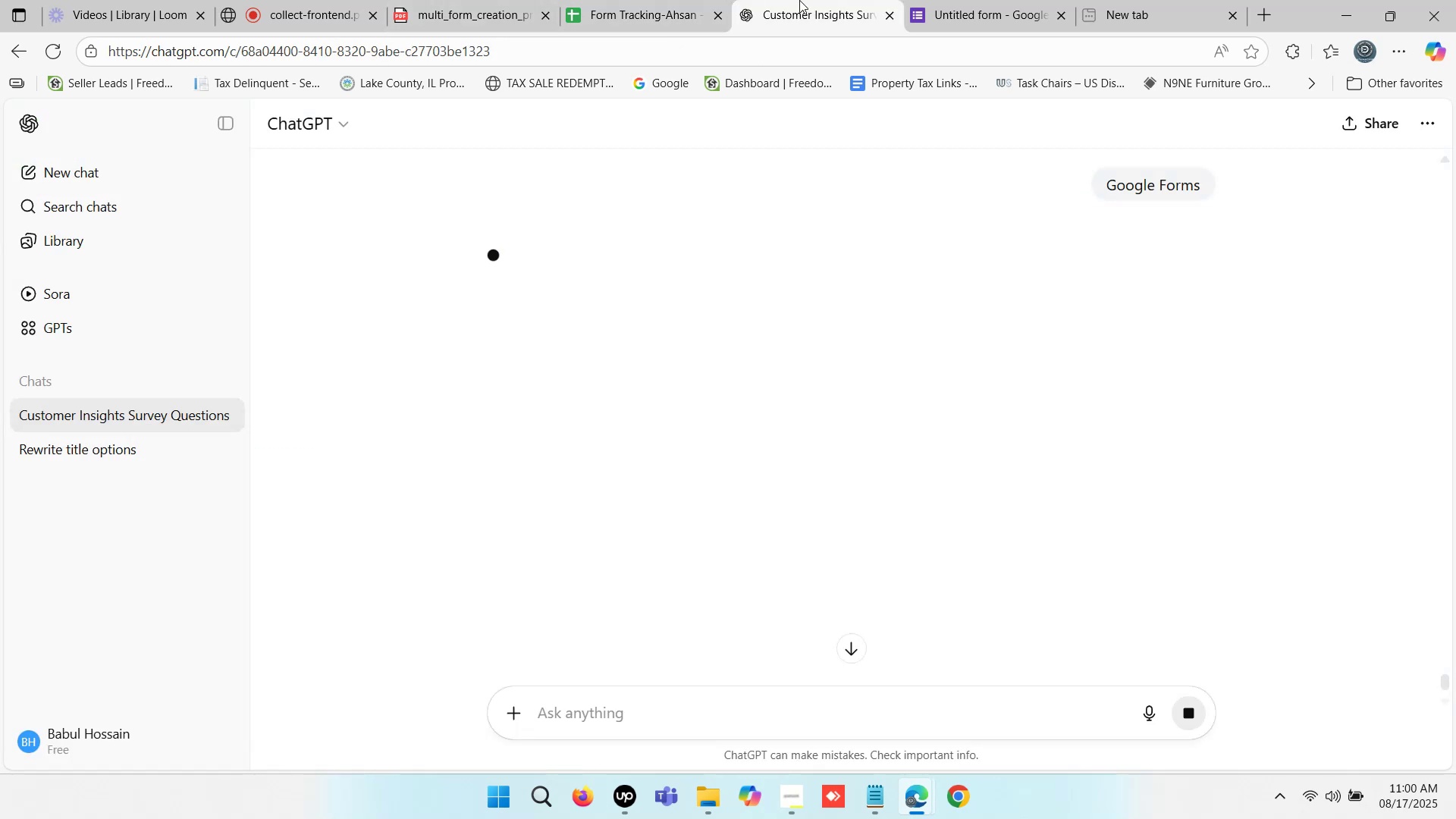 
triple_click([799, 0])
 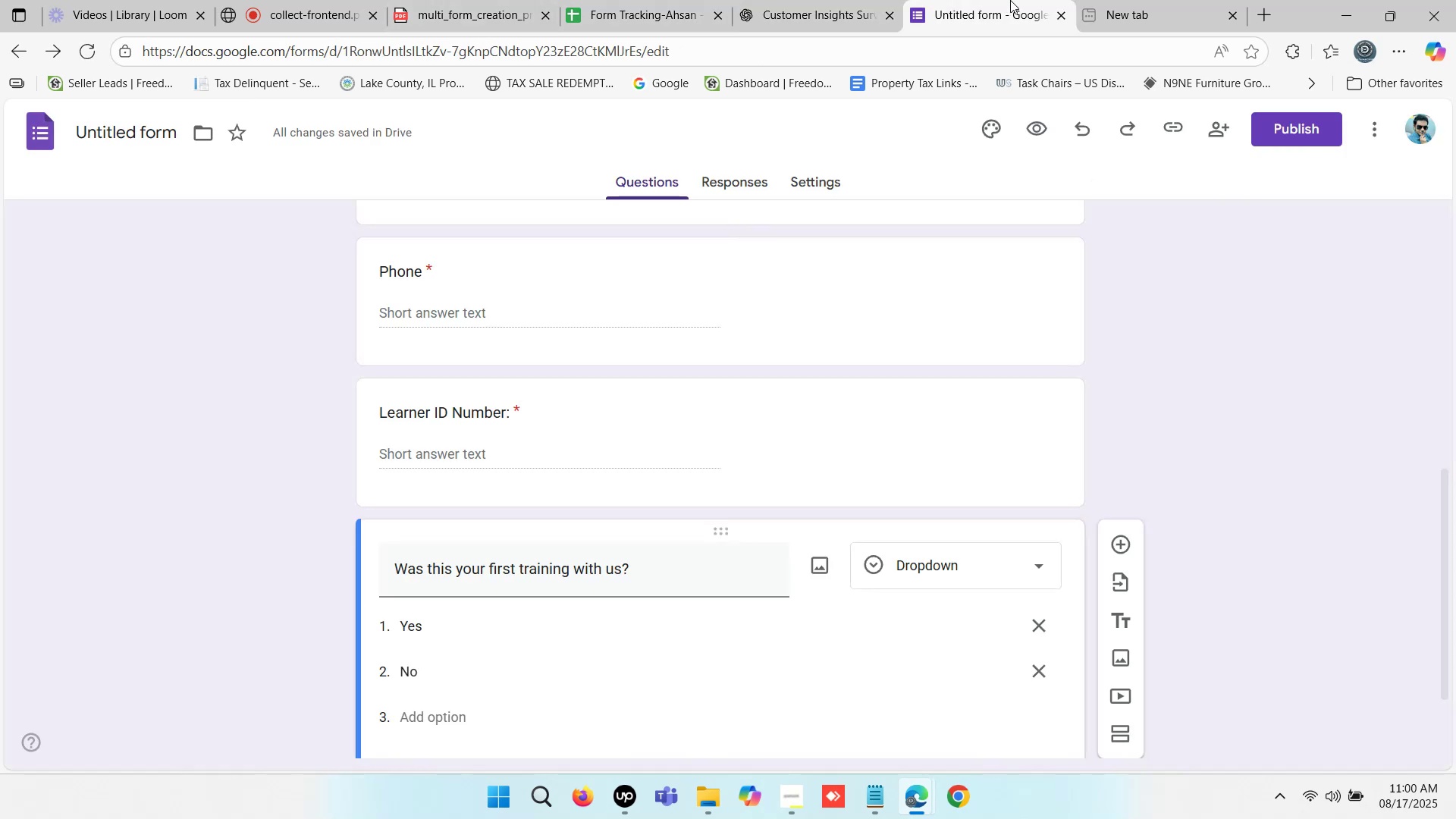 
double_click([1087, 0])
 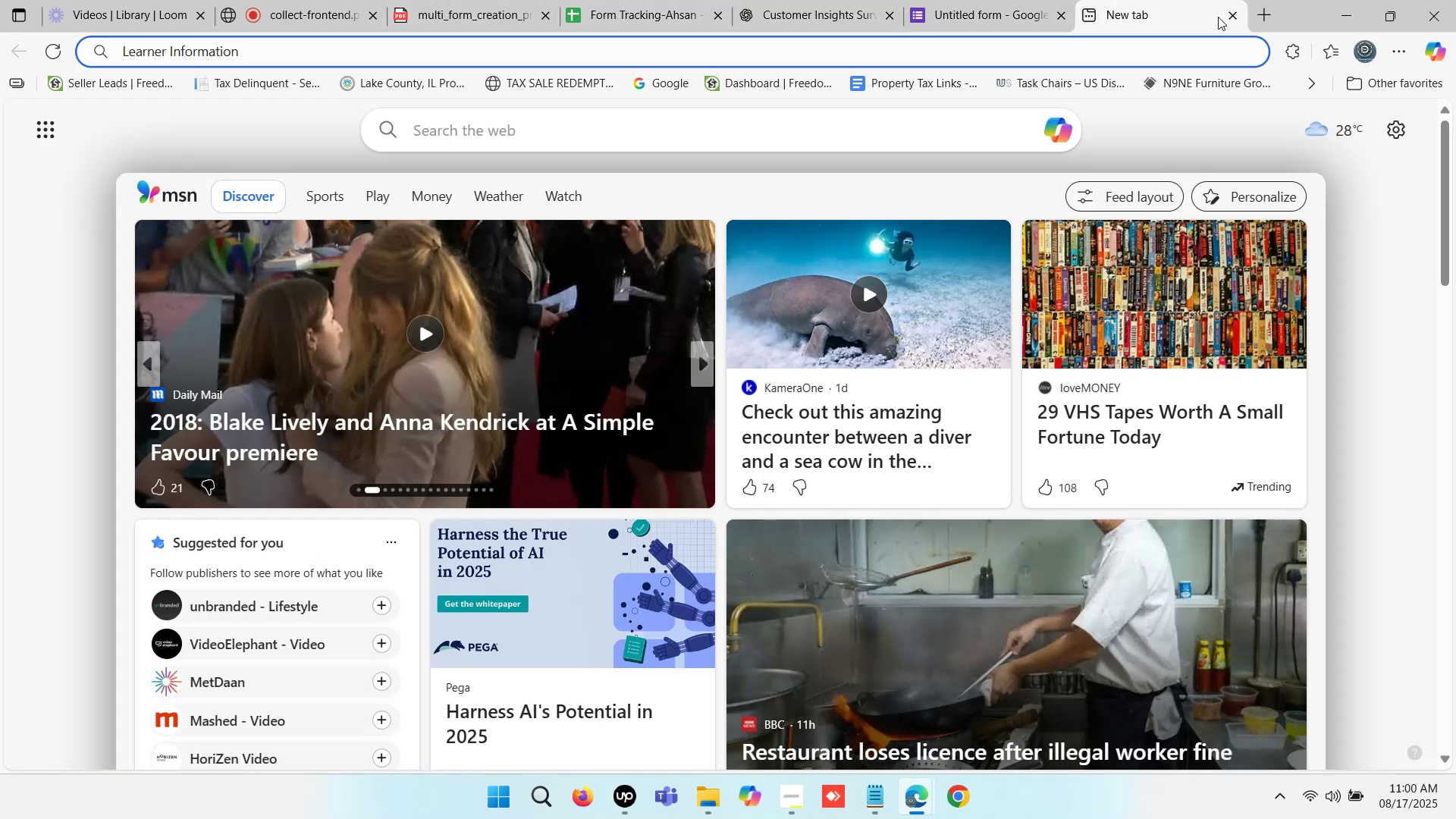 
left_click([1234, 14])
 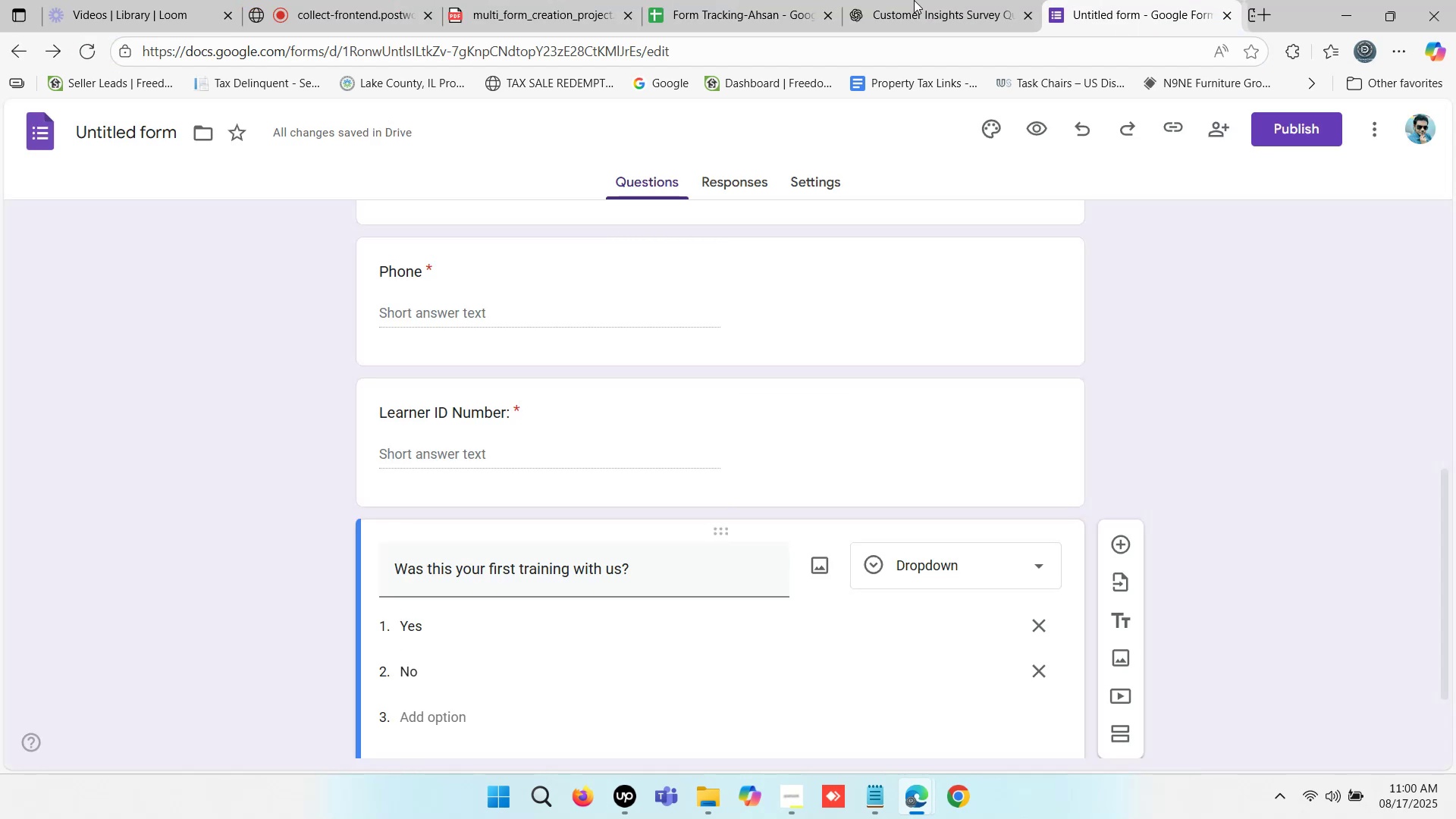 
double_click([914, 0])
 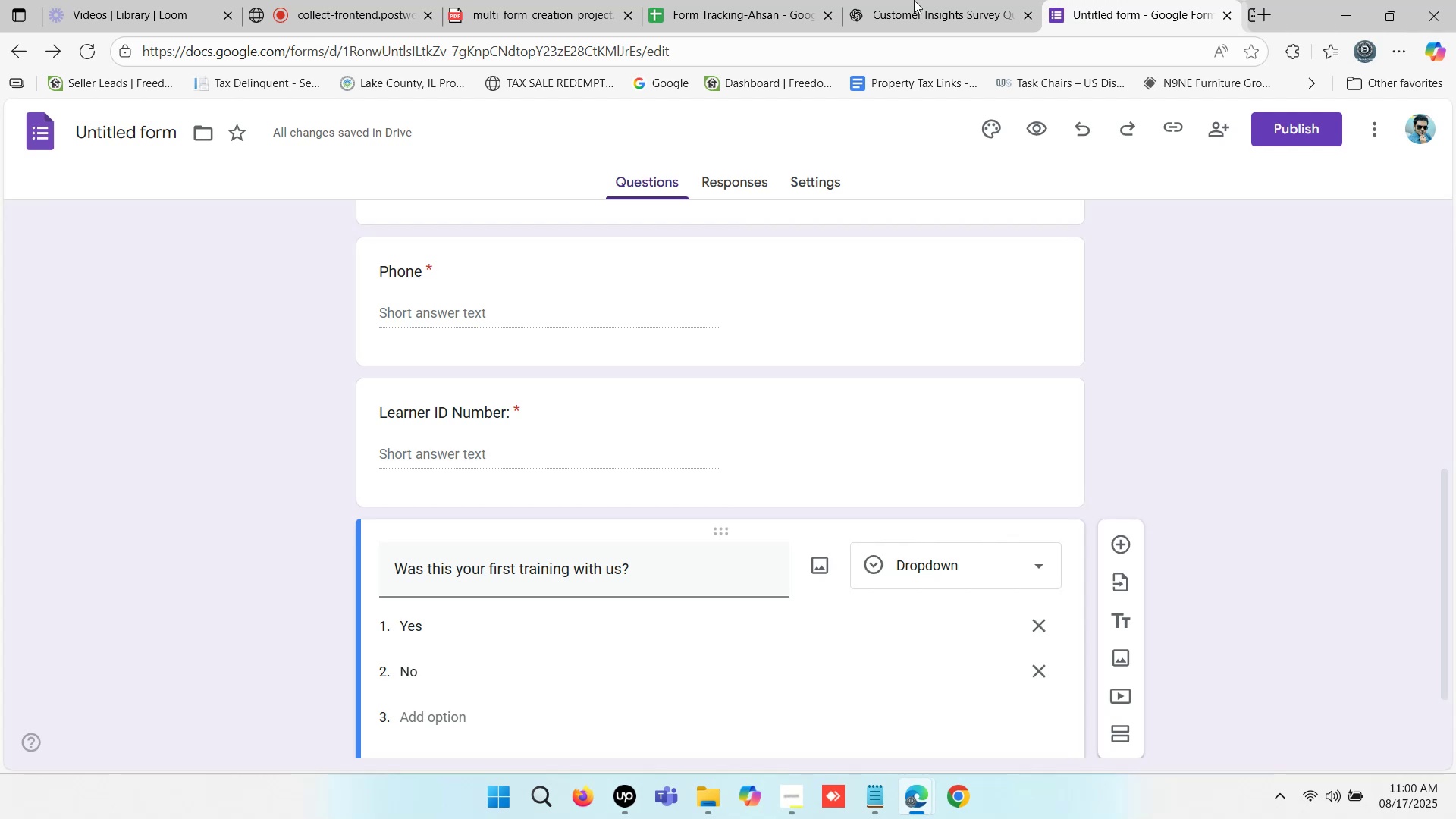 
triple_click([914, 0])
 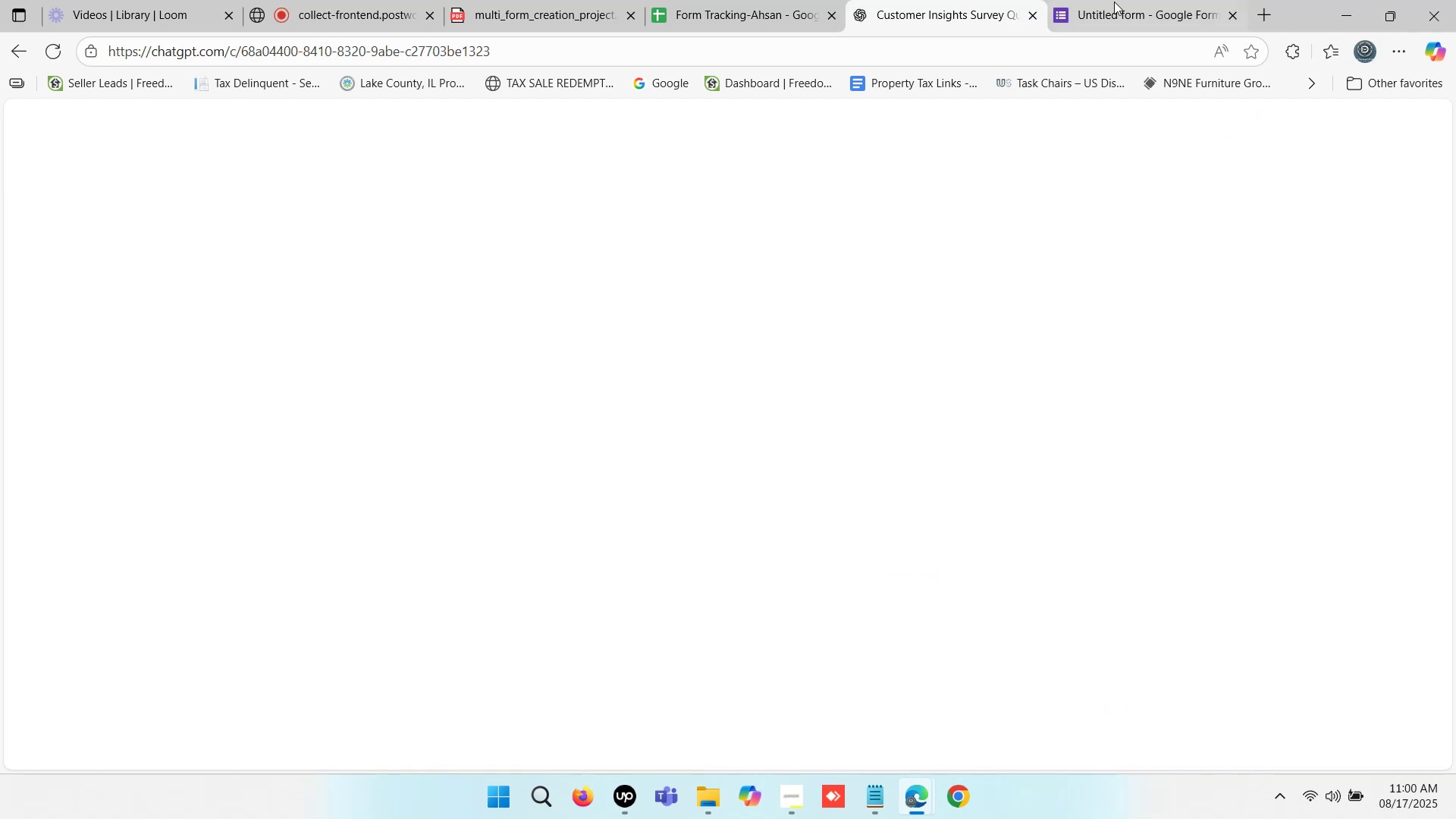 
left_click([1148, 0])
 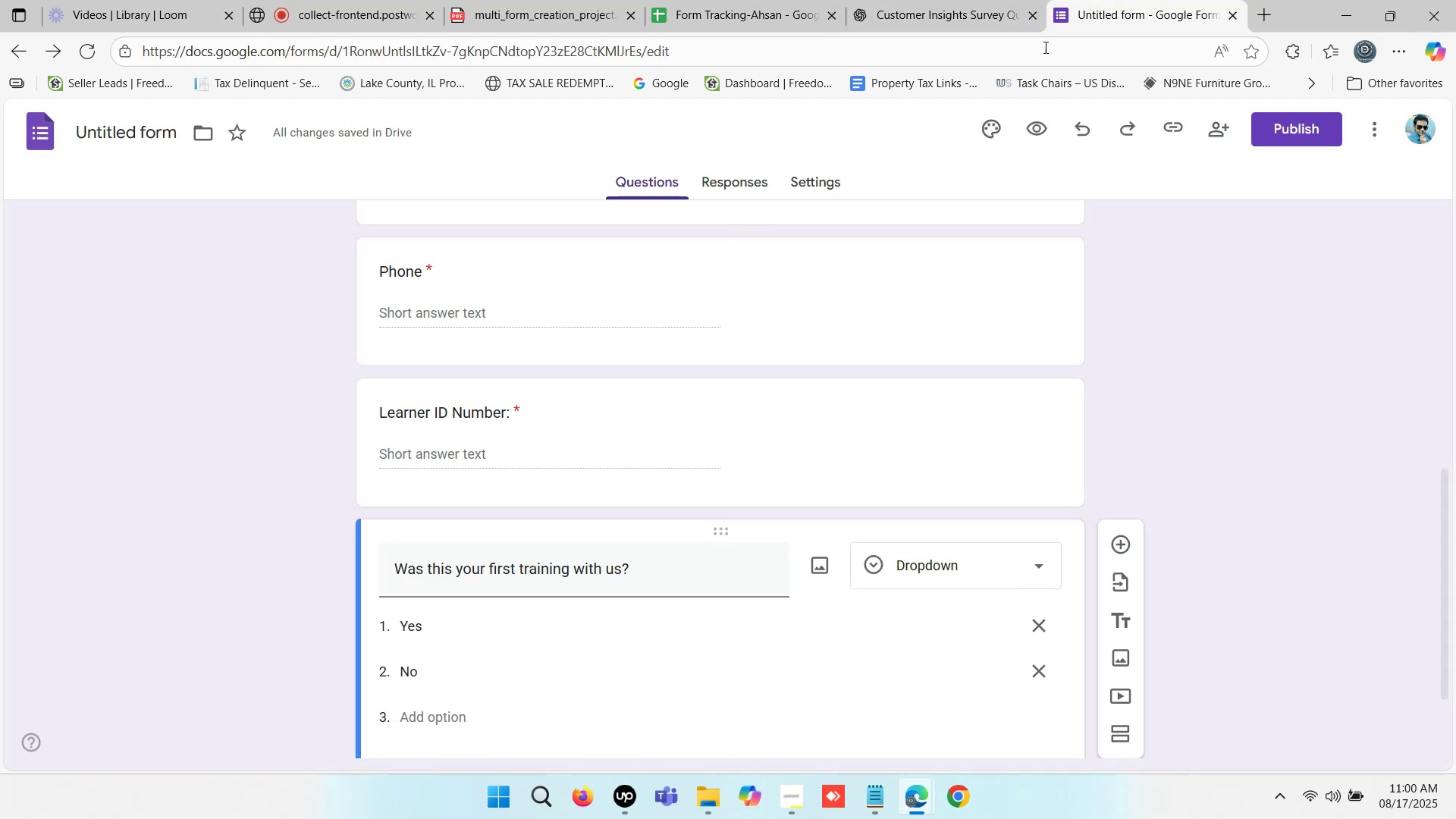 
scroll: coordinate [724, 486], scroll_direction: down, amount: 2.0
 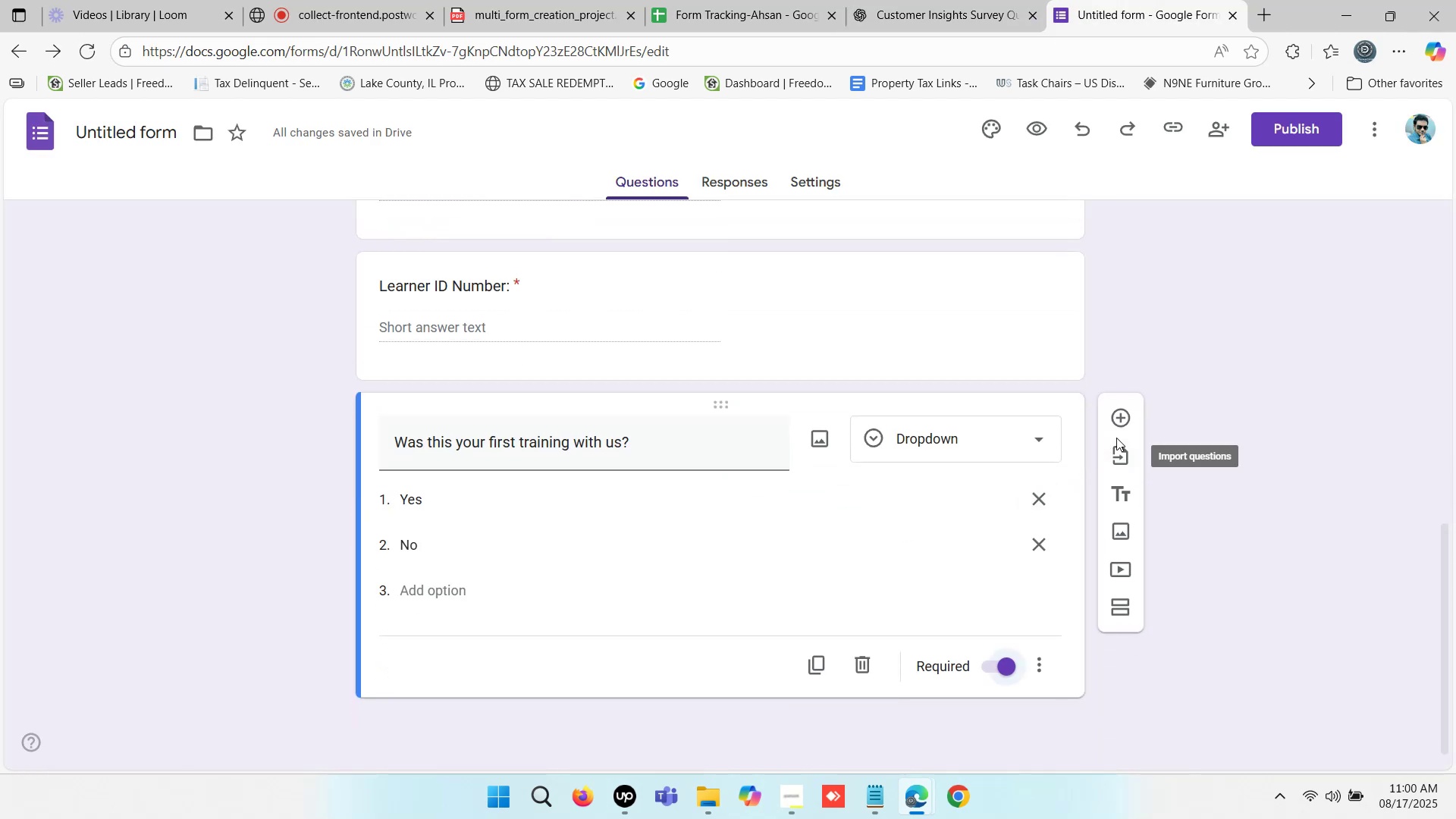 
left_click([1119, 420])
 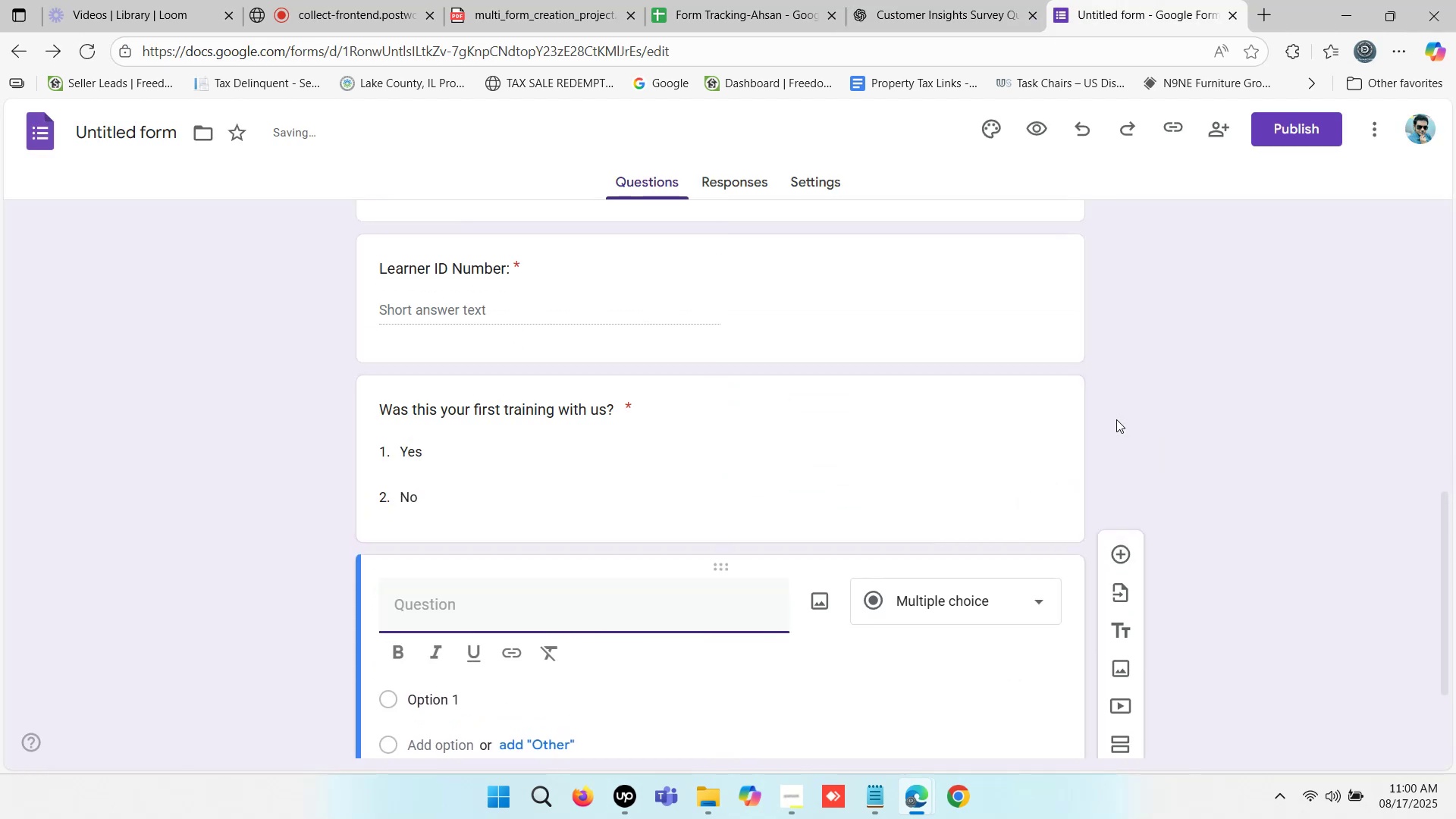 
scroll: coordinate [803, 585], scroll_direction: down, amount: 1.0
 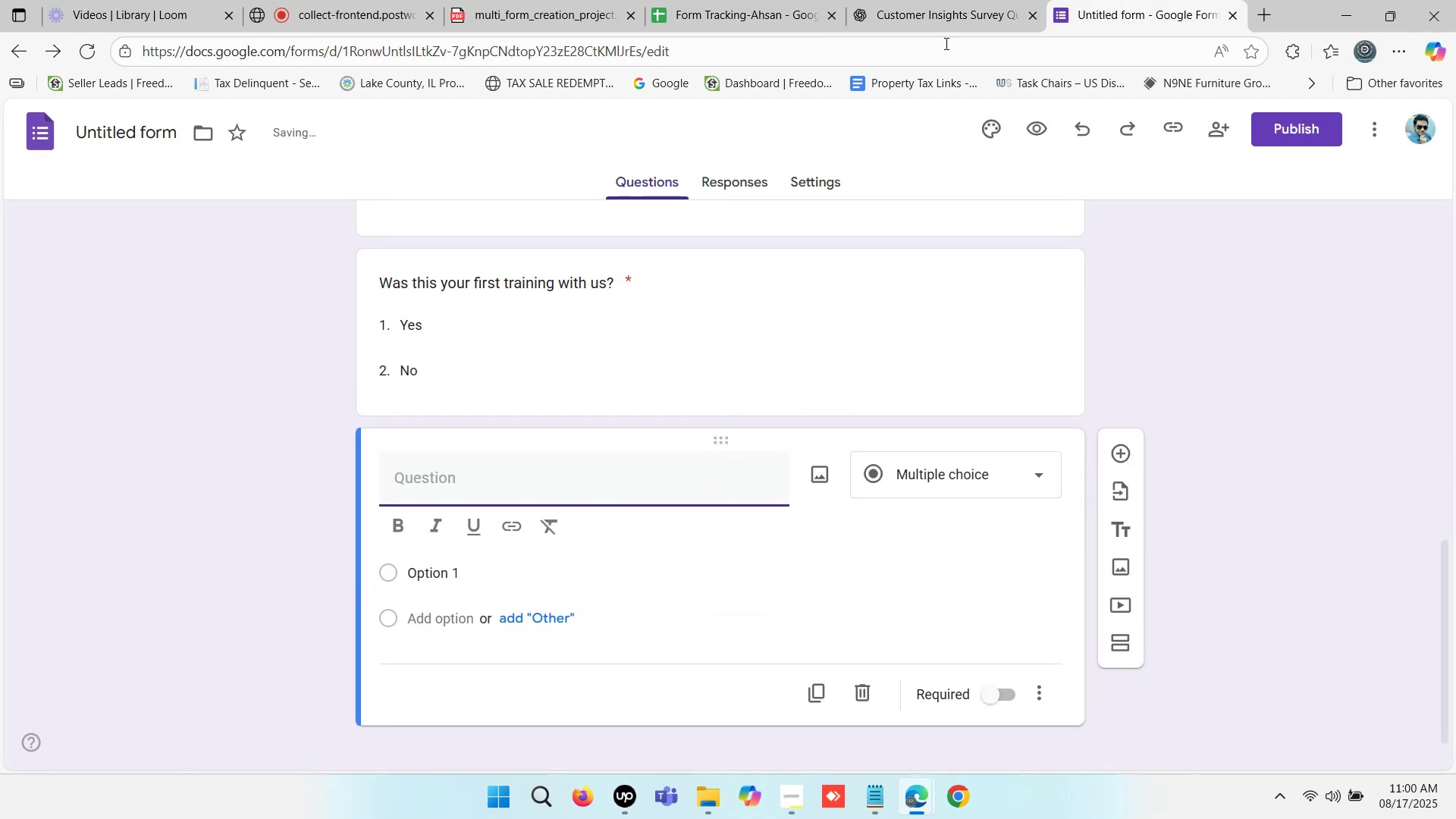 
left_click([876, 0])
 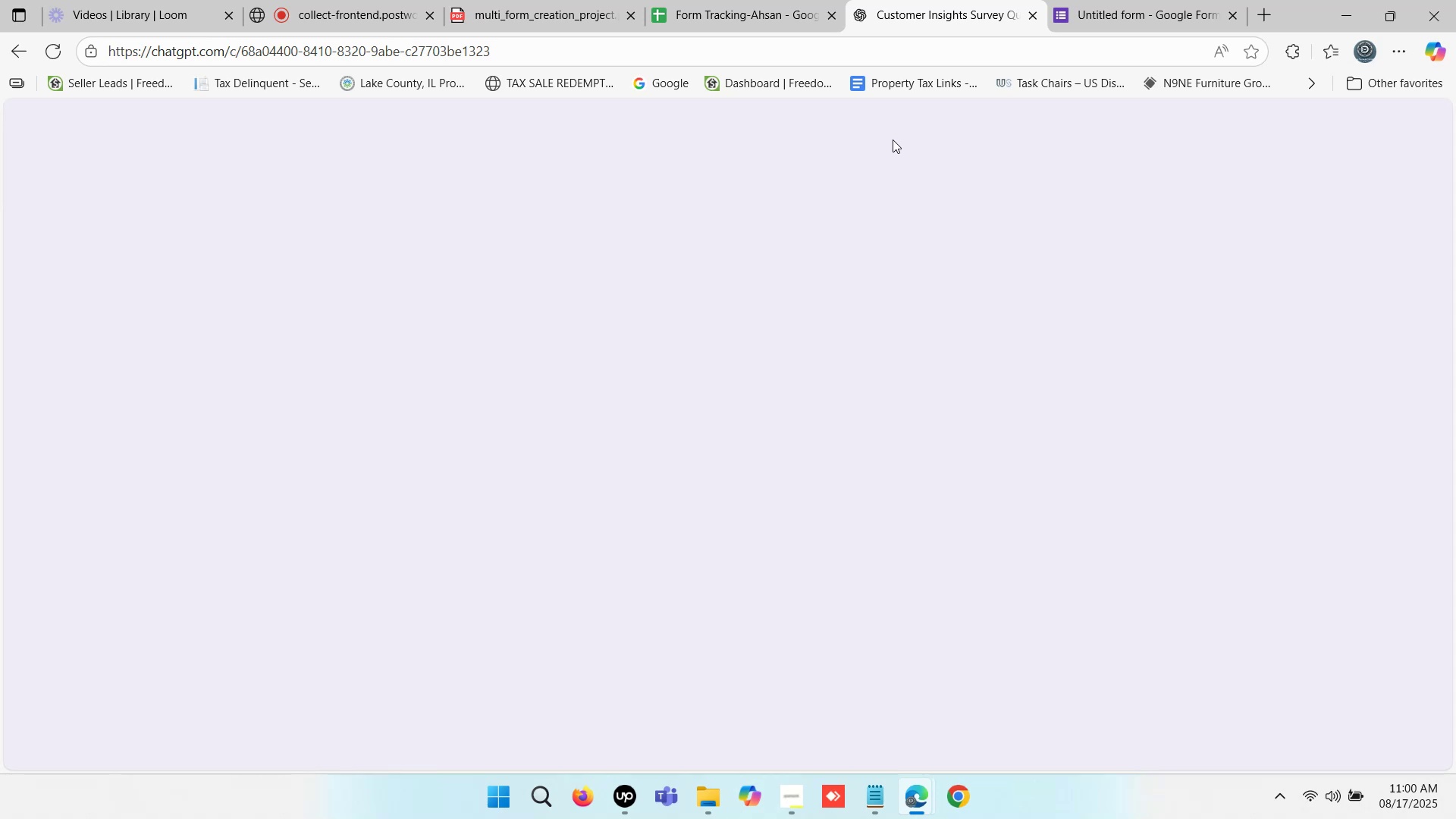 
wait(6.83)
 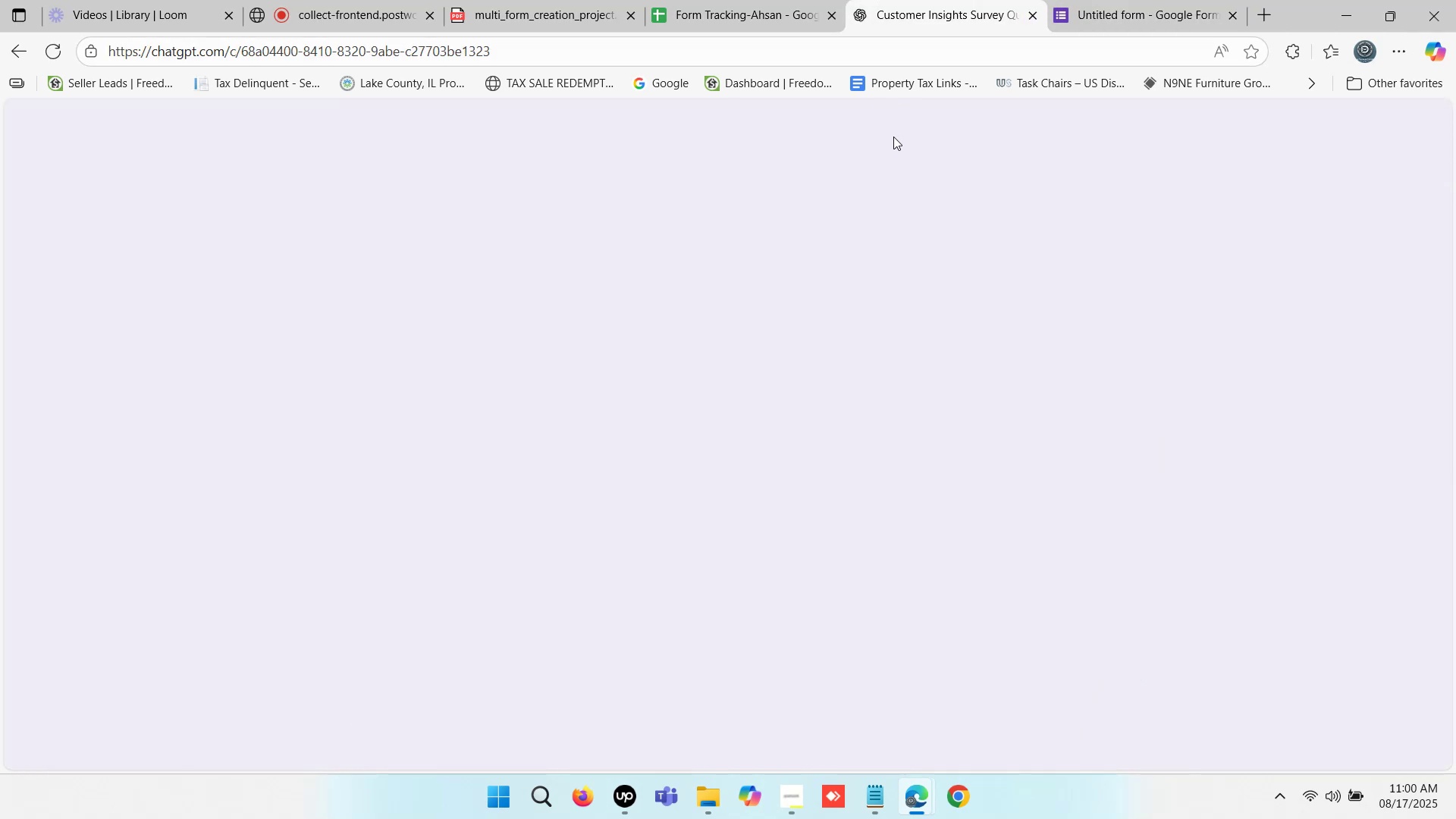 
double_click([1099, 0])
 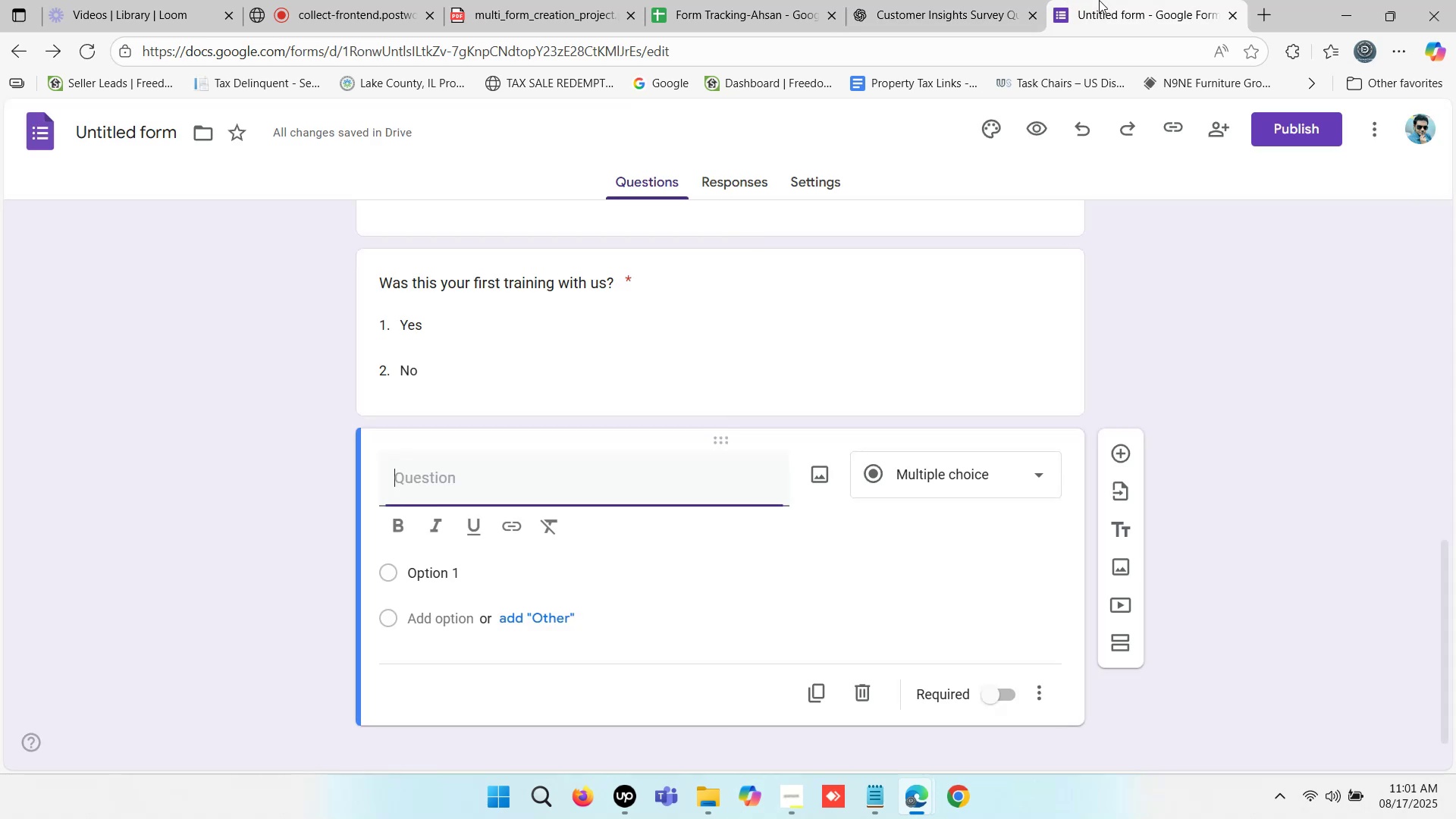 
triple_click([1099, 0])
 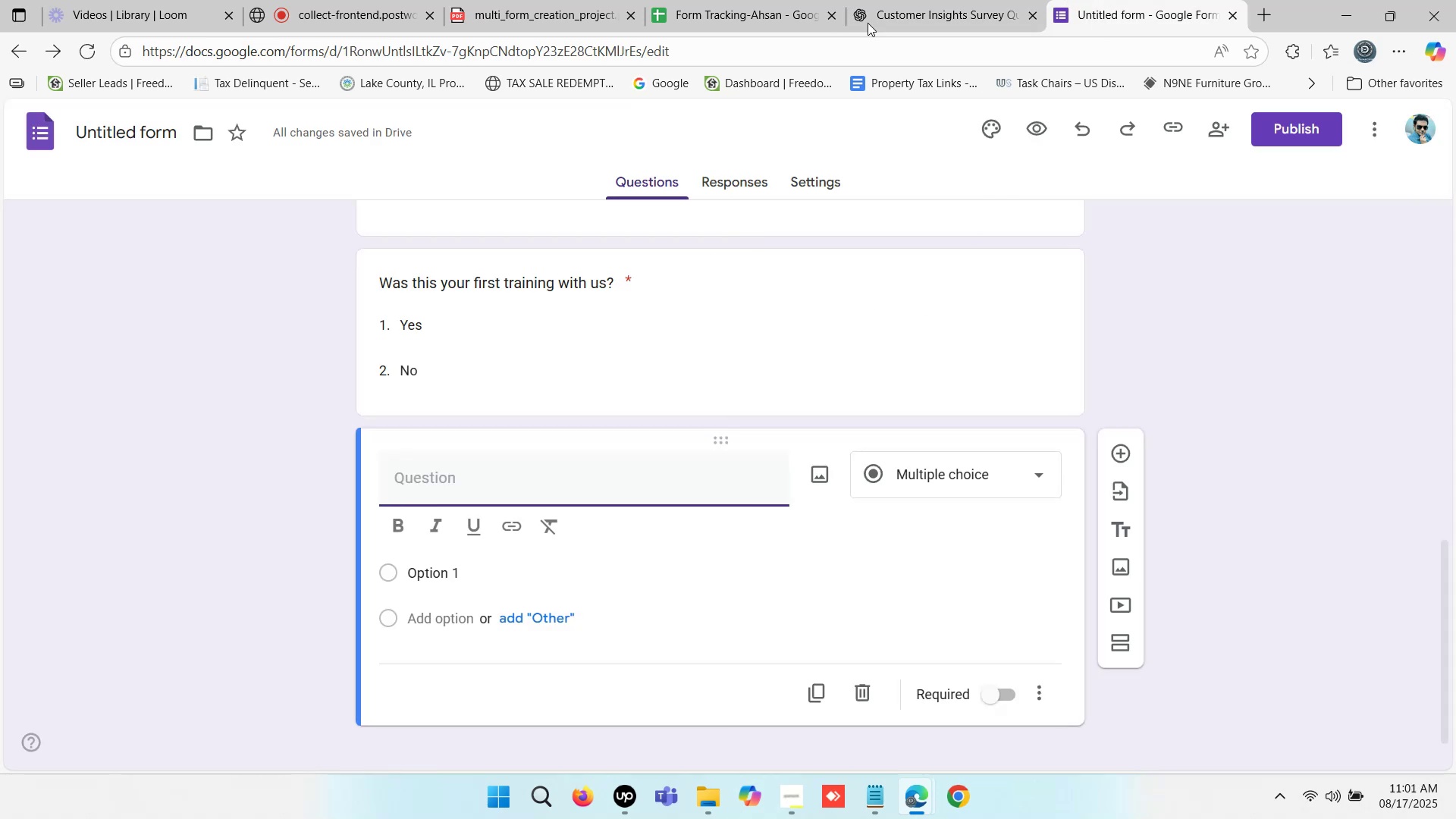 
double_click([892, 0])
 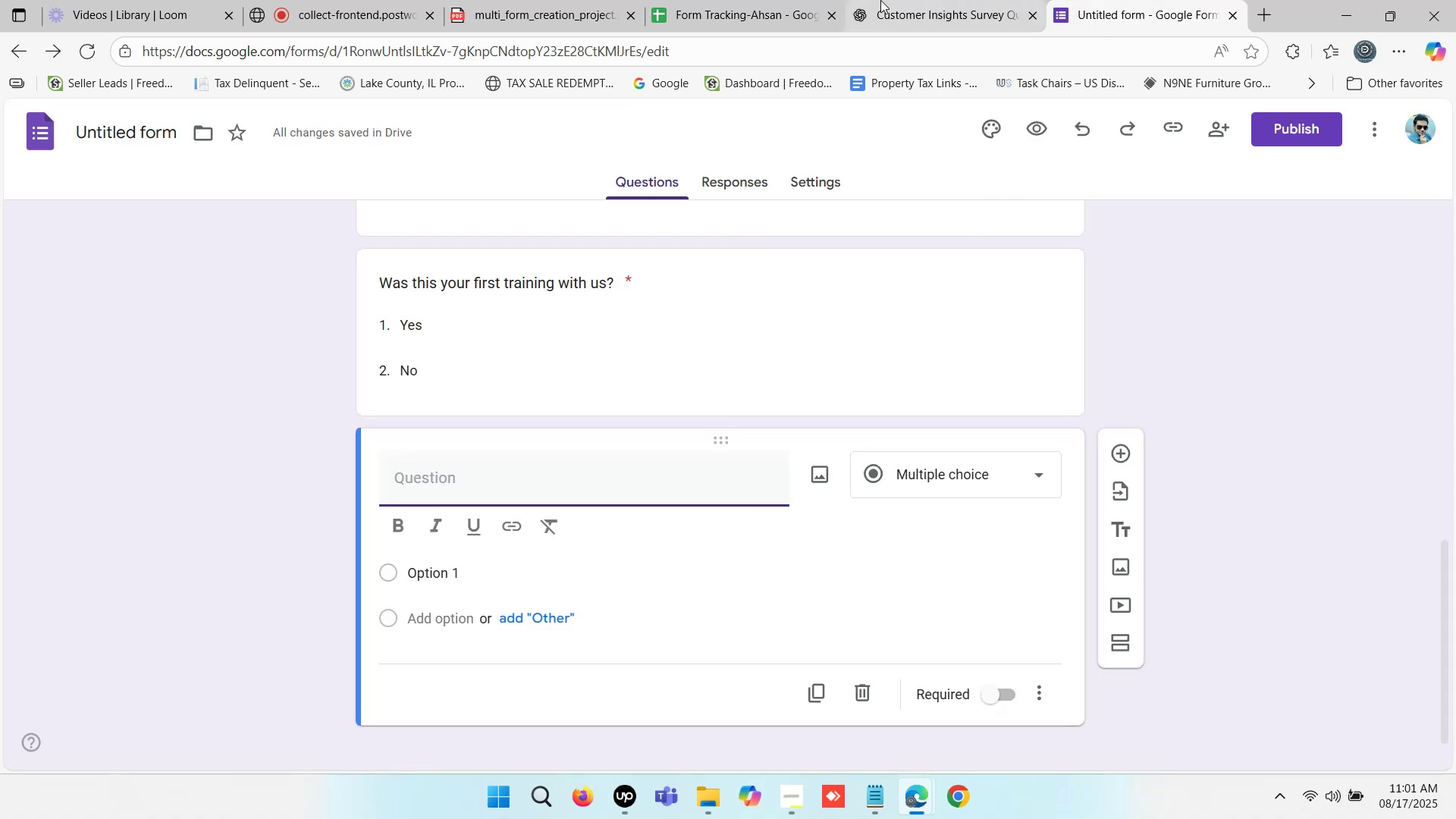 
triple_click([892, 0])
 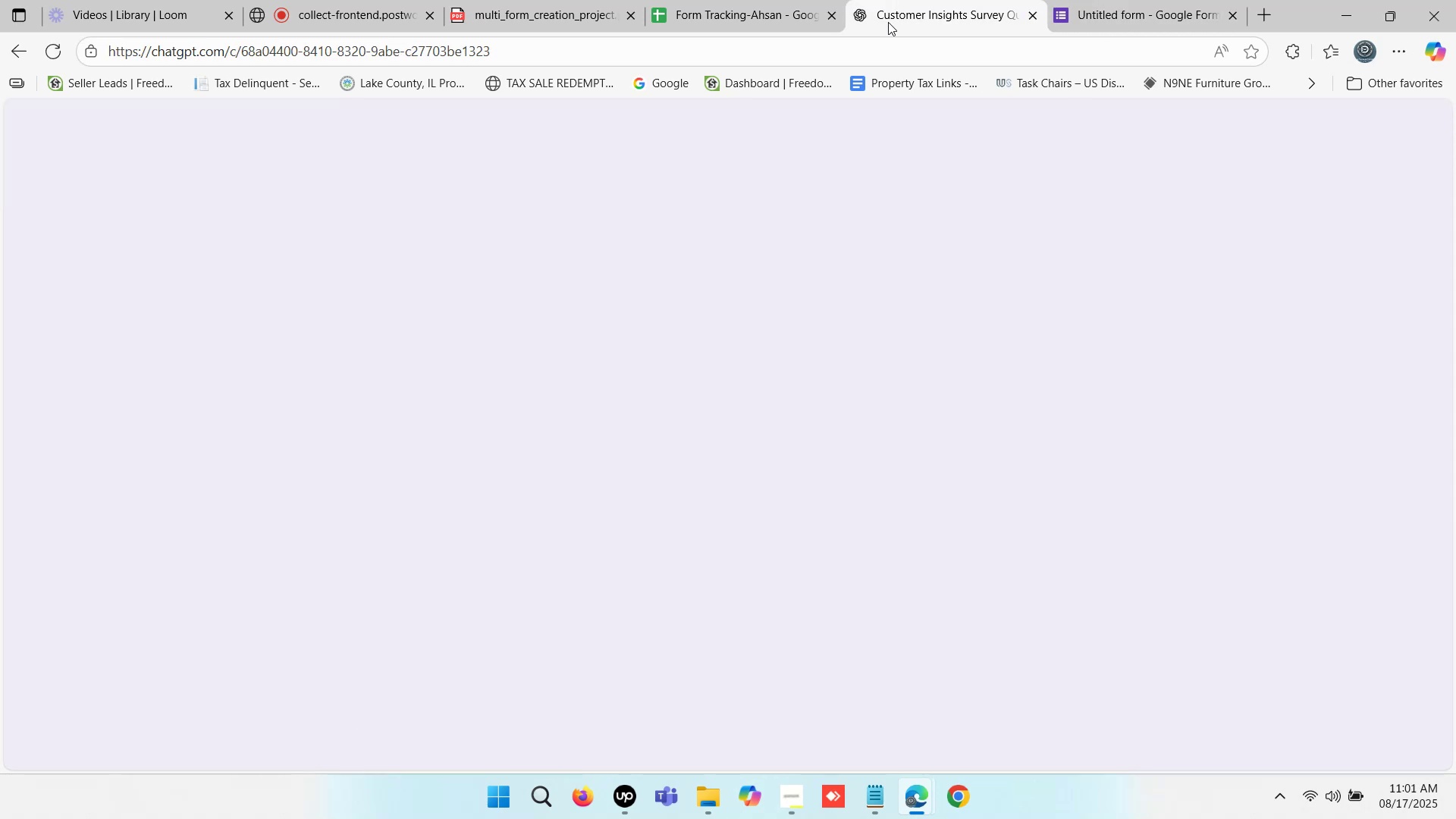 
wait(8.19)
 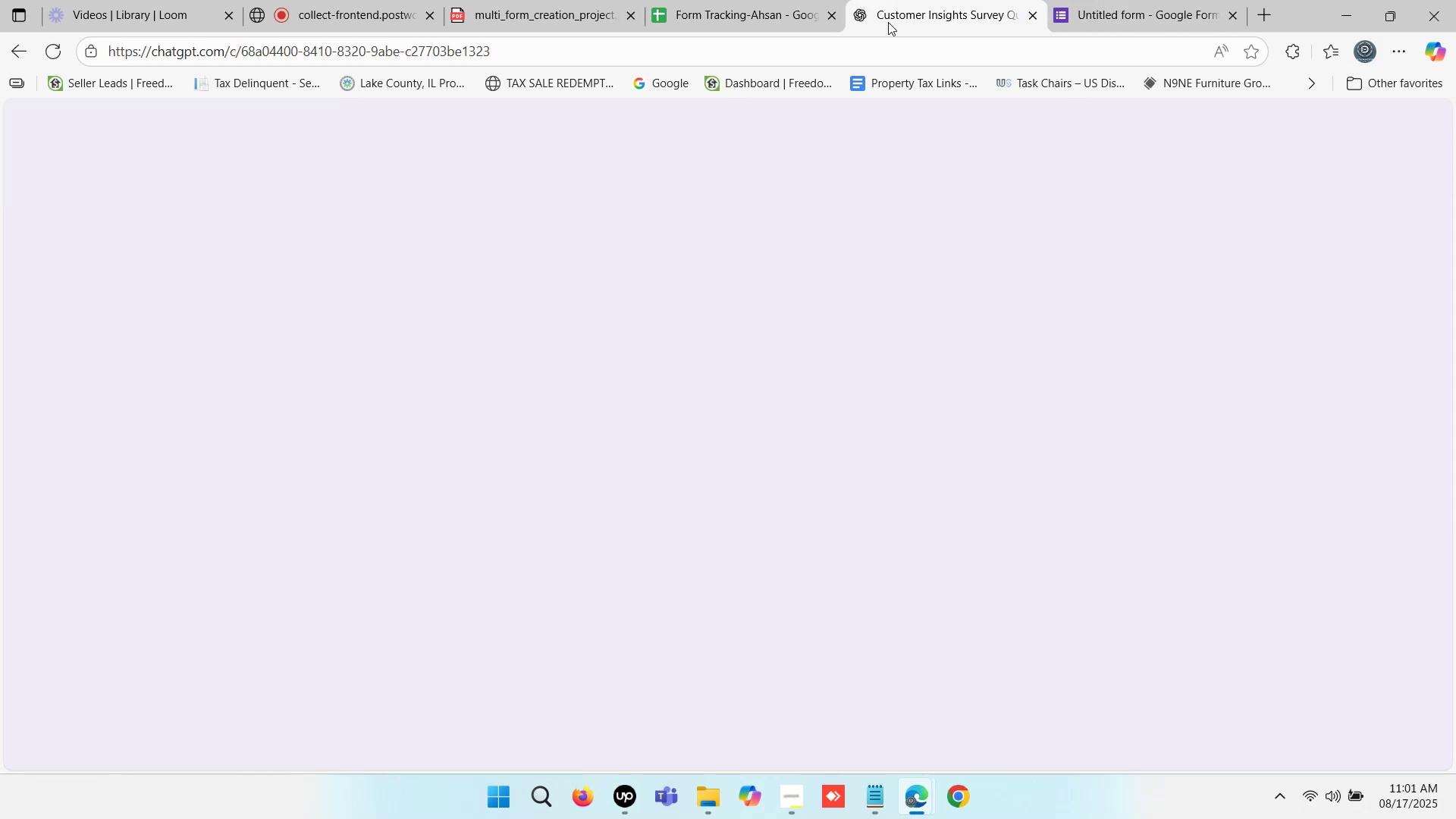 
scroll: coordinate [927, 248], scroll_direction: up, amount: 5.0
 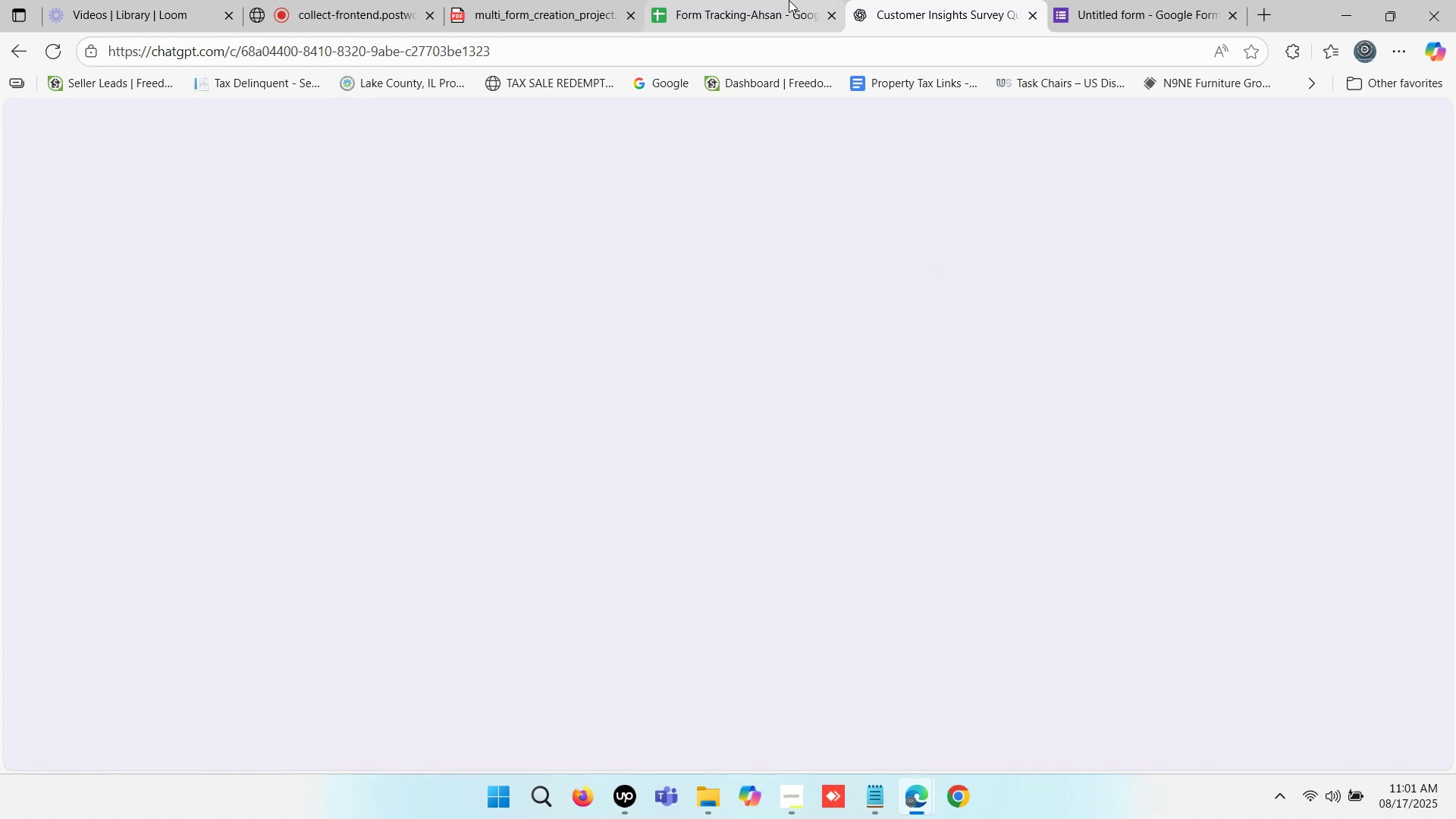 
double_click([789, 0])
 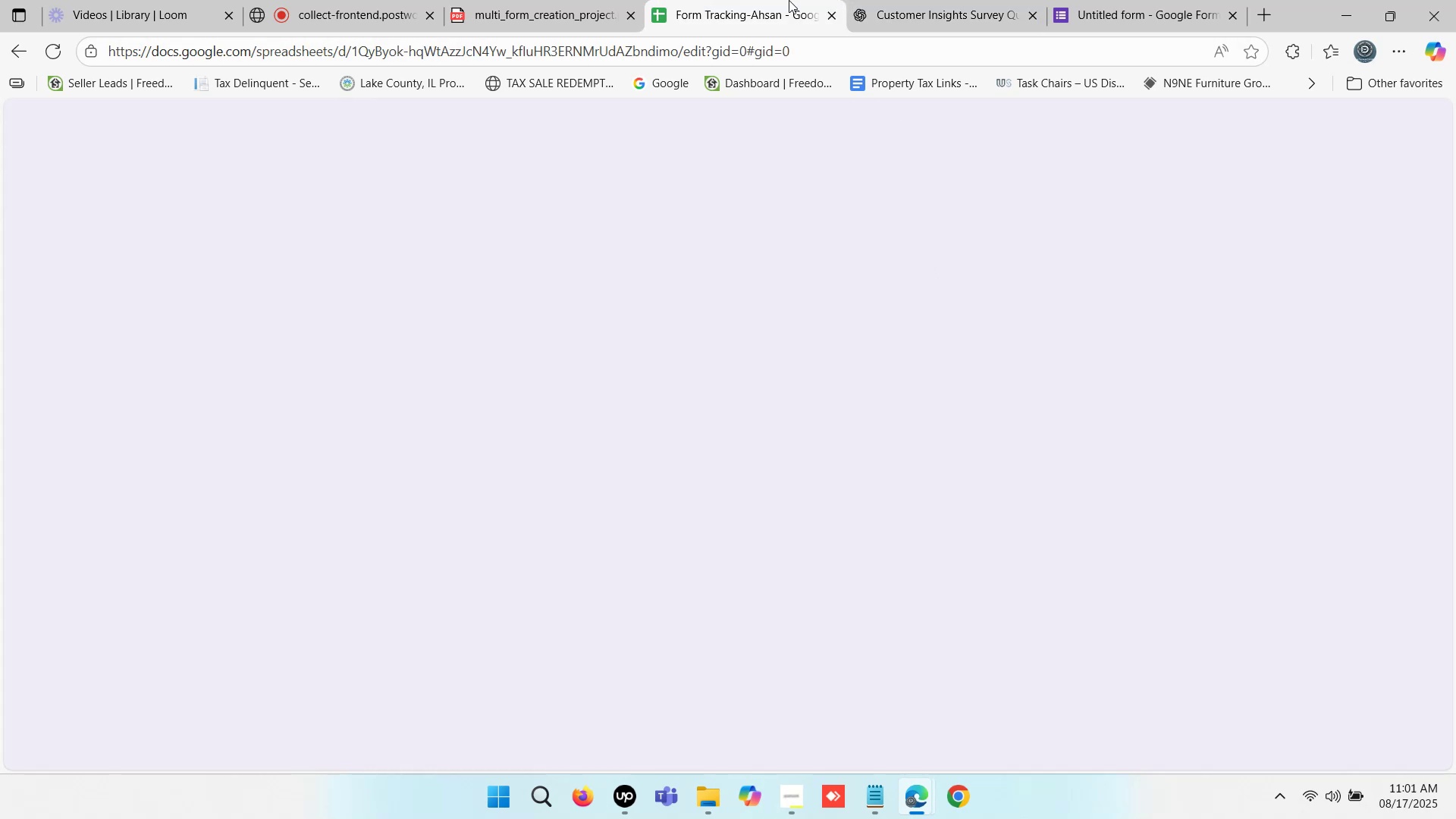 
triple_click([789, 0])
 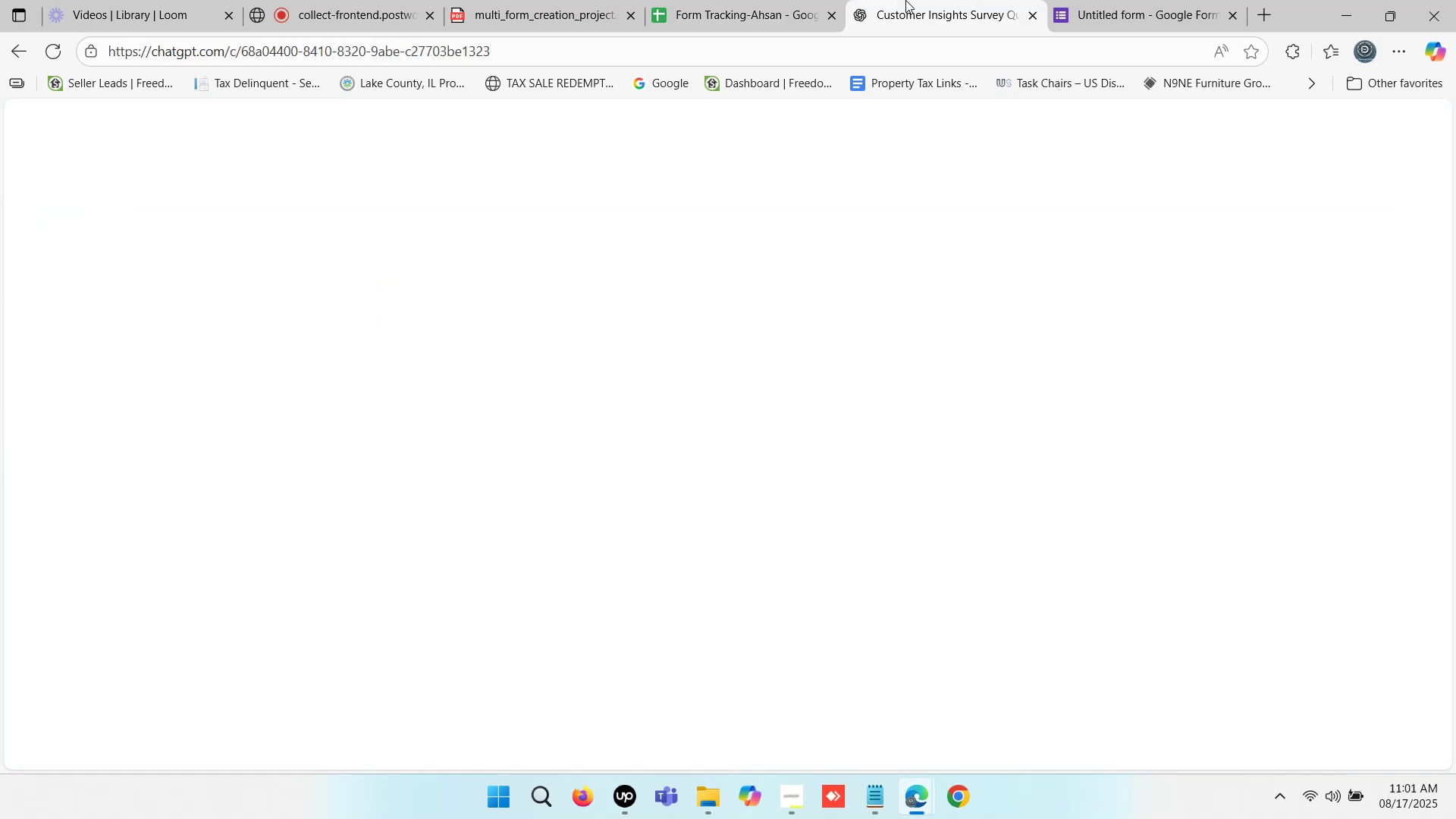 
double_click([905, 0])
 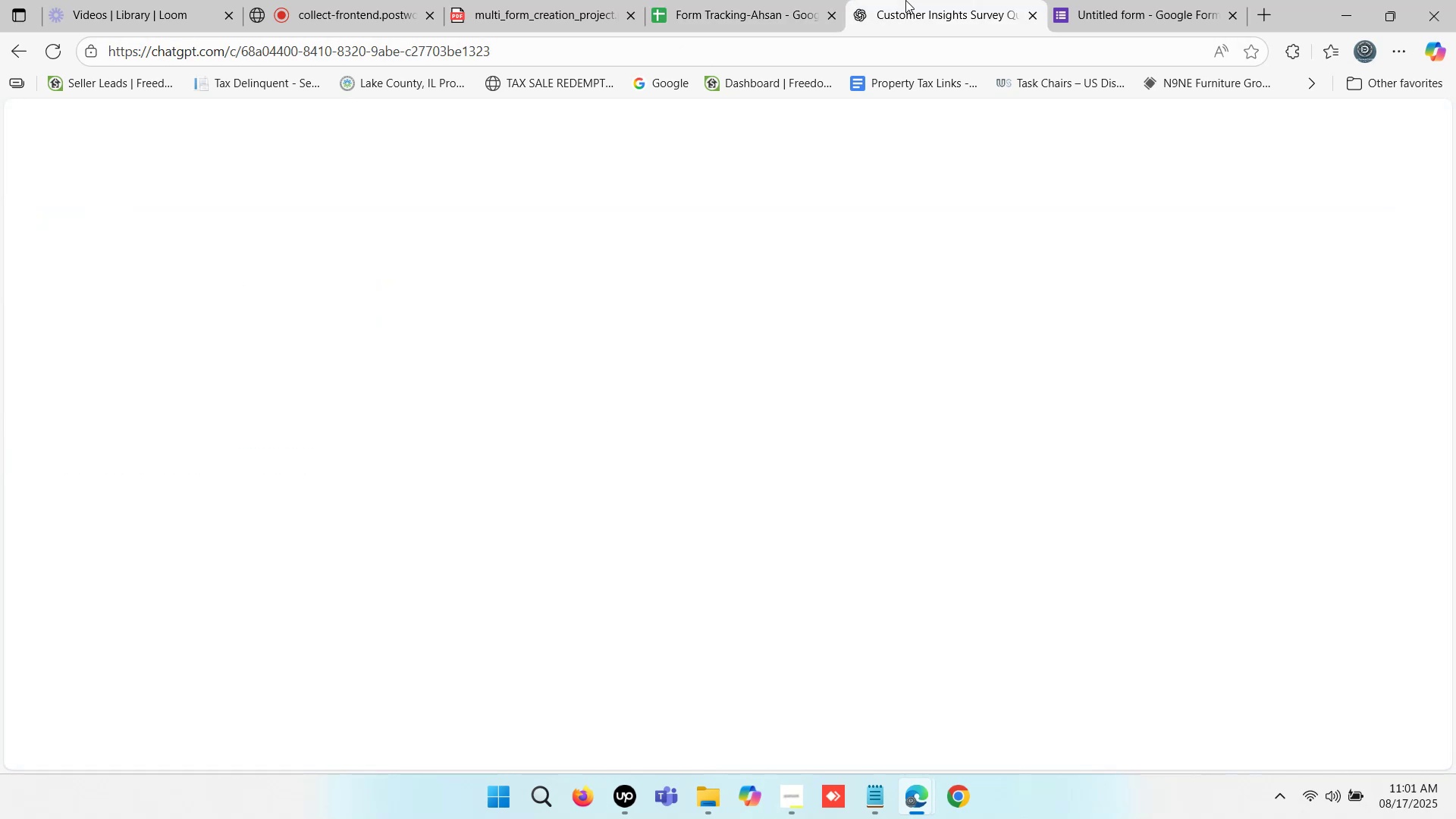 
triple_click([905, 0])
 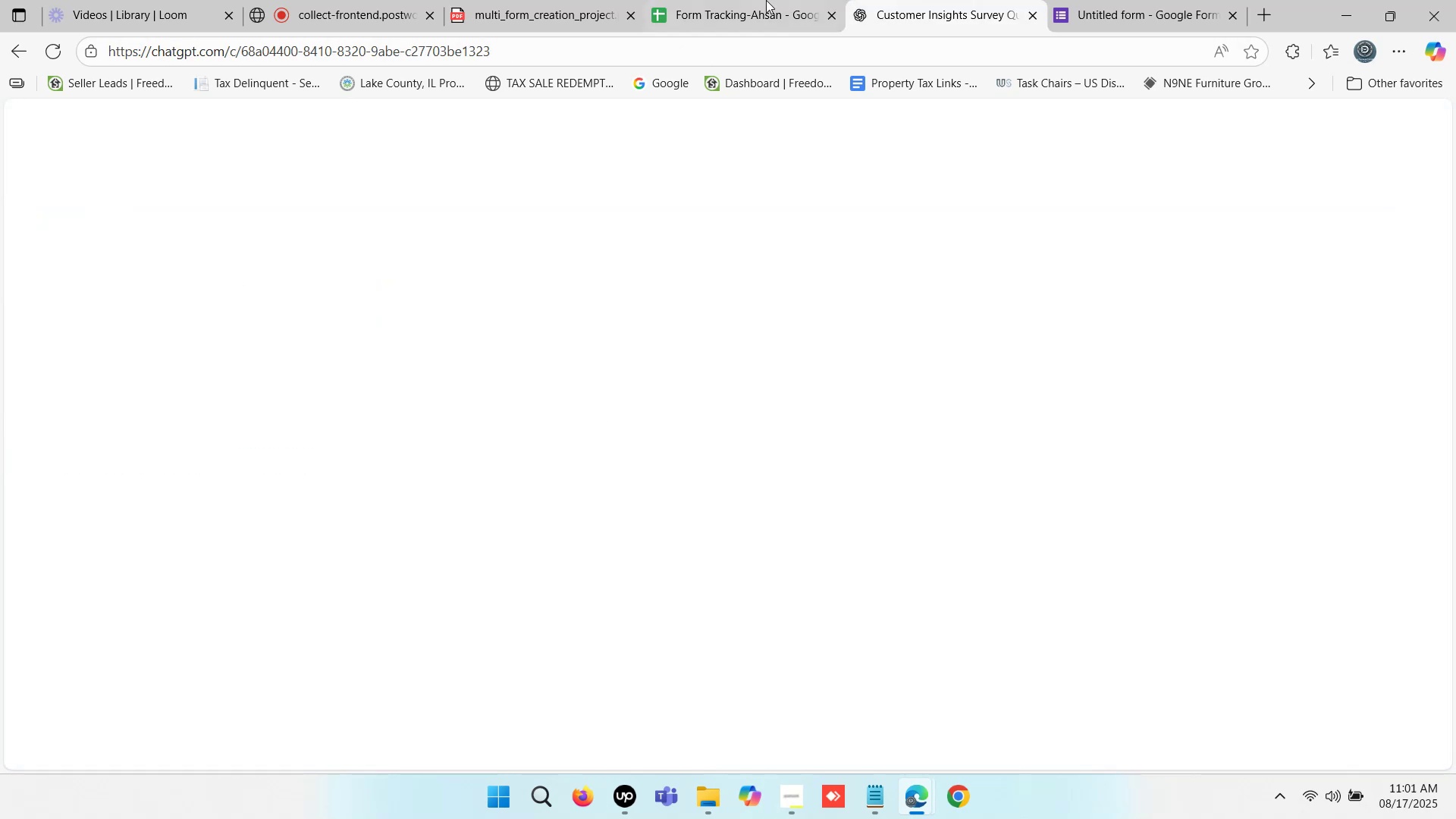 
left_click([766, 0])
 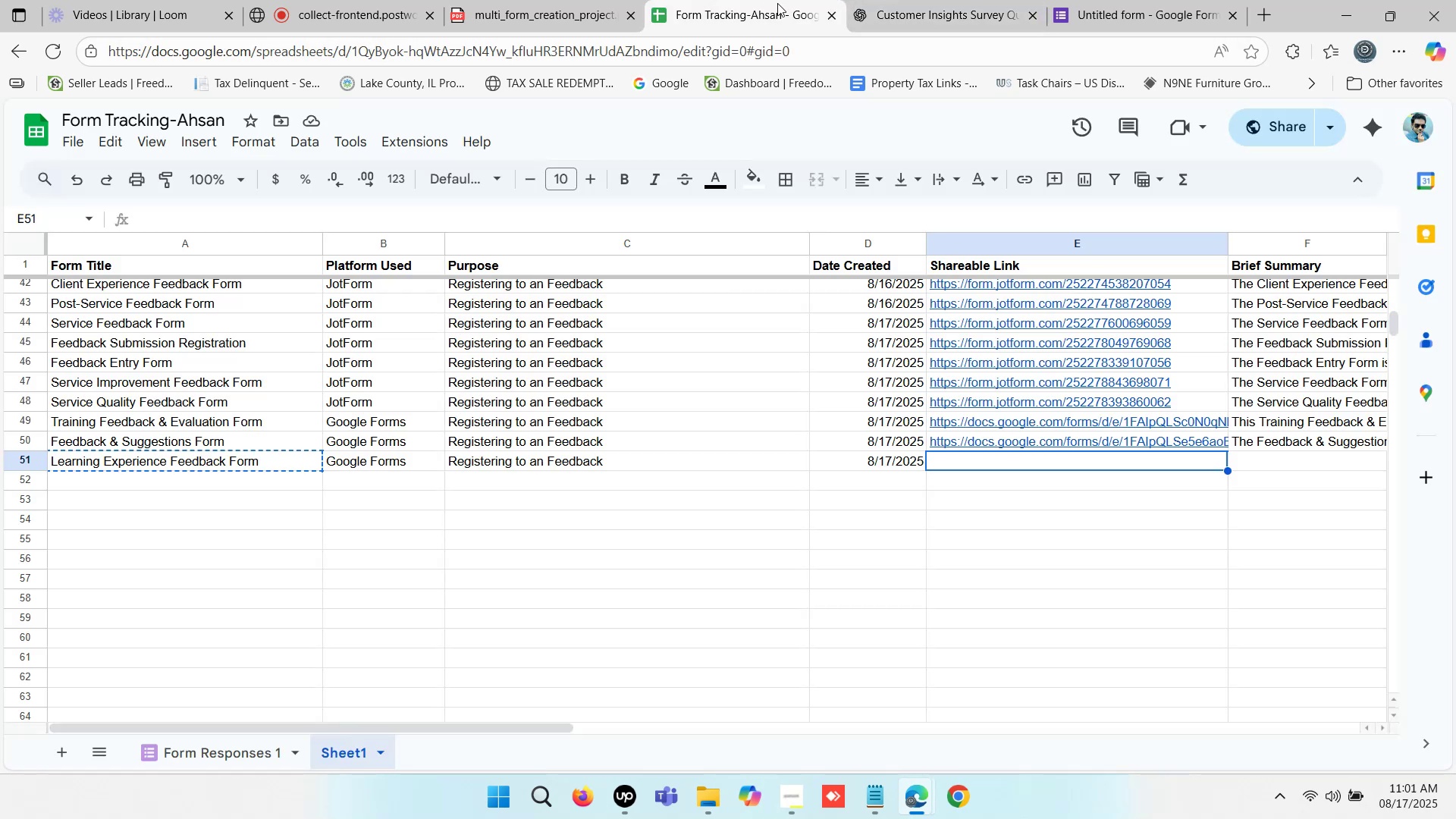 
left_click([916, 0])
 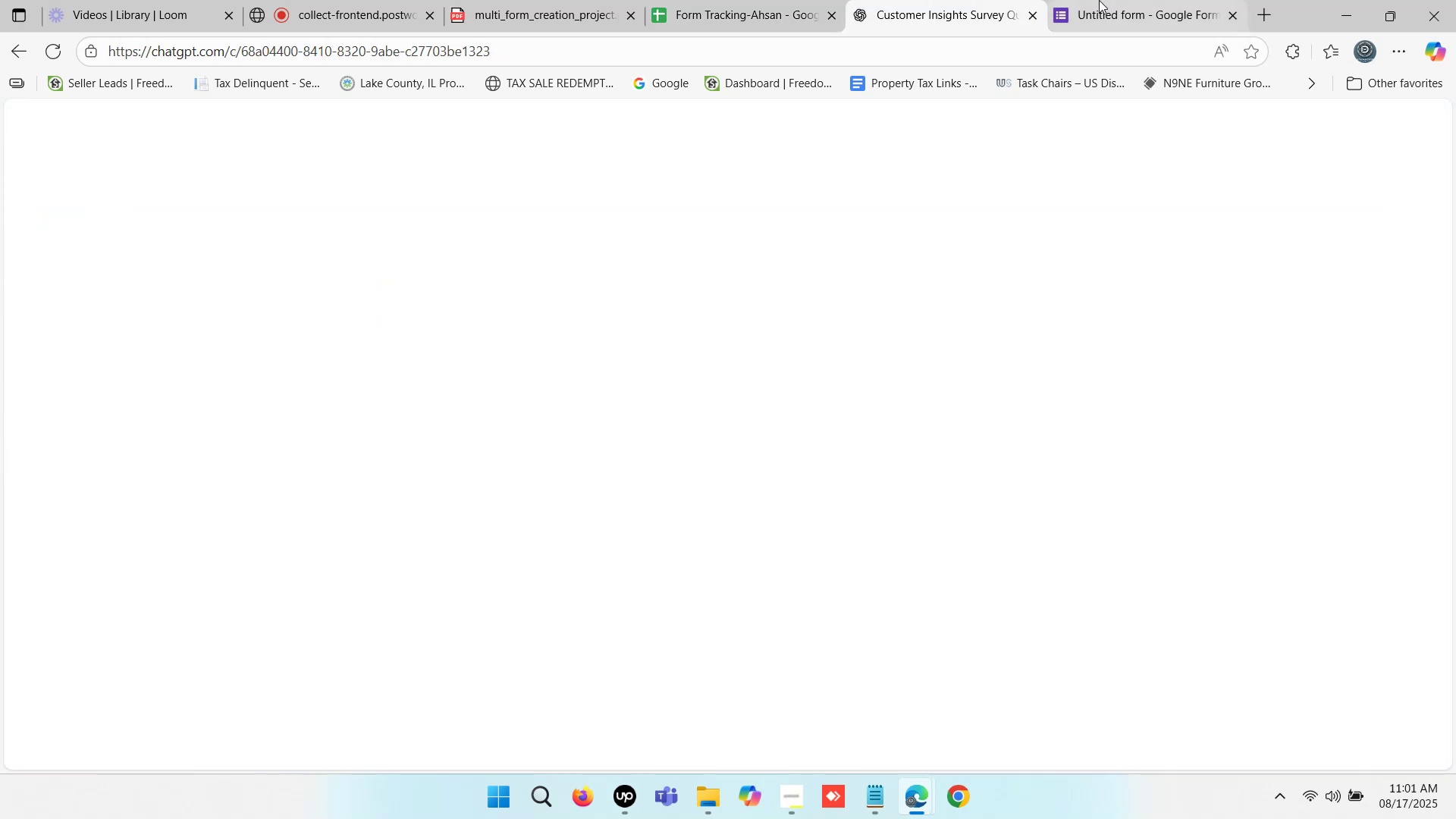 
scroll: coordinate [1089, 278], scroll_direction: up, amount: 6.0
 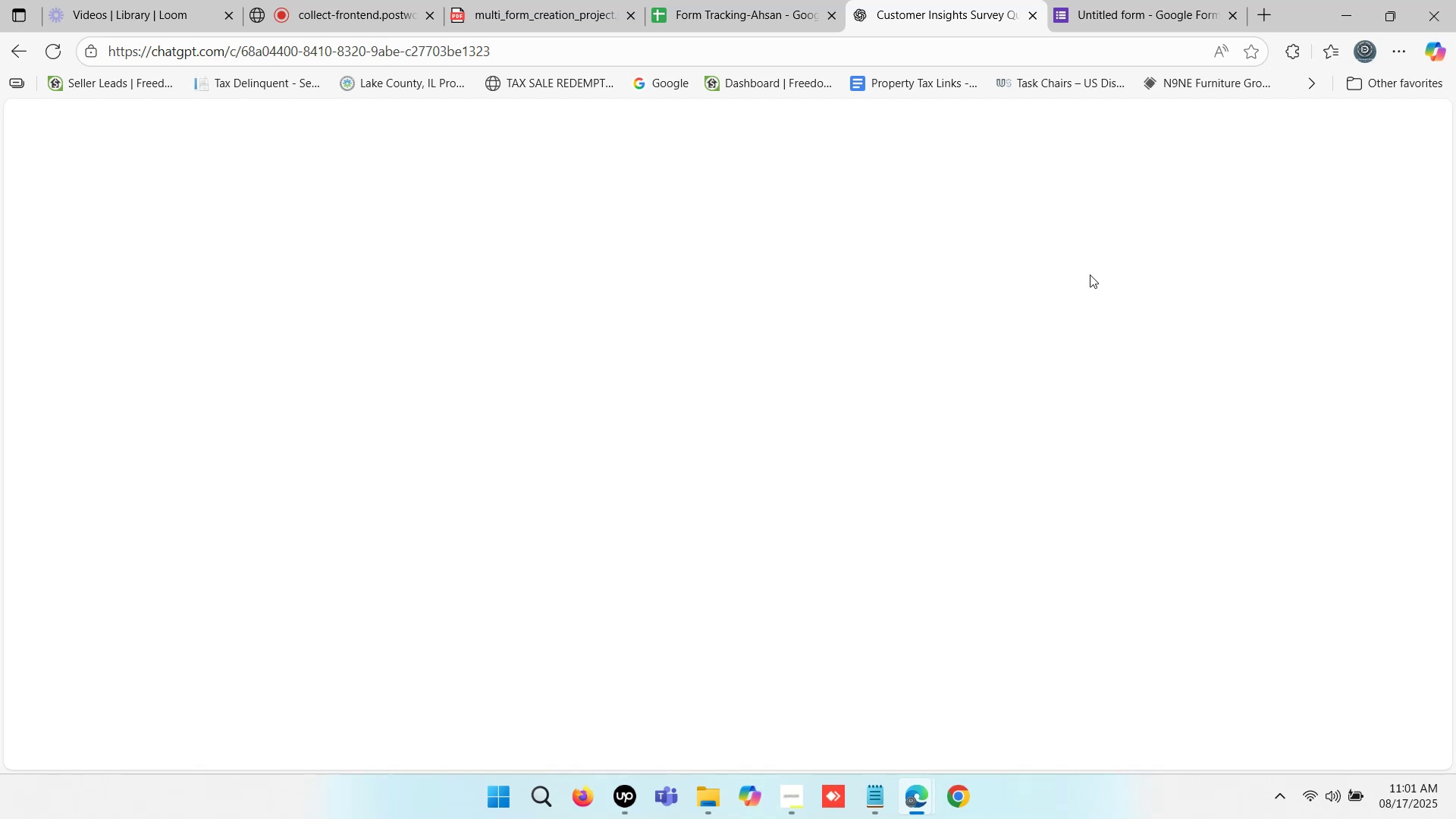 
mouse_move([1163, 23])
 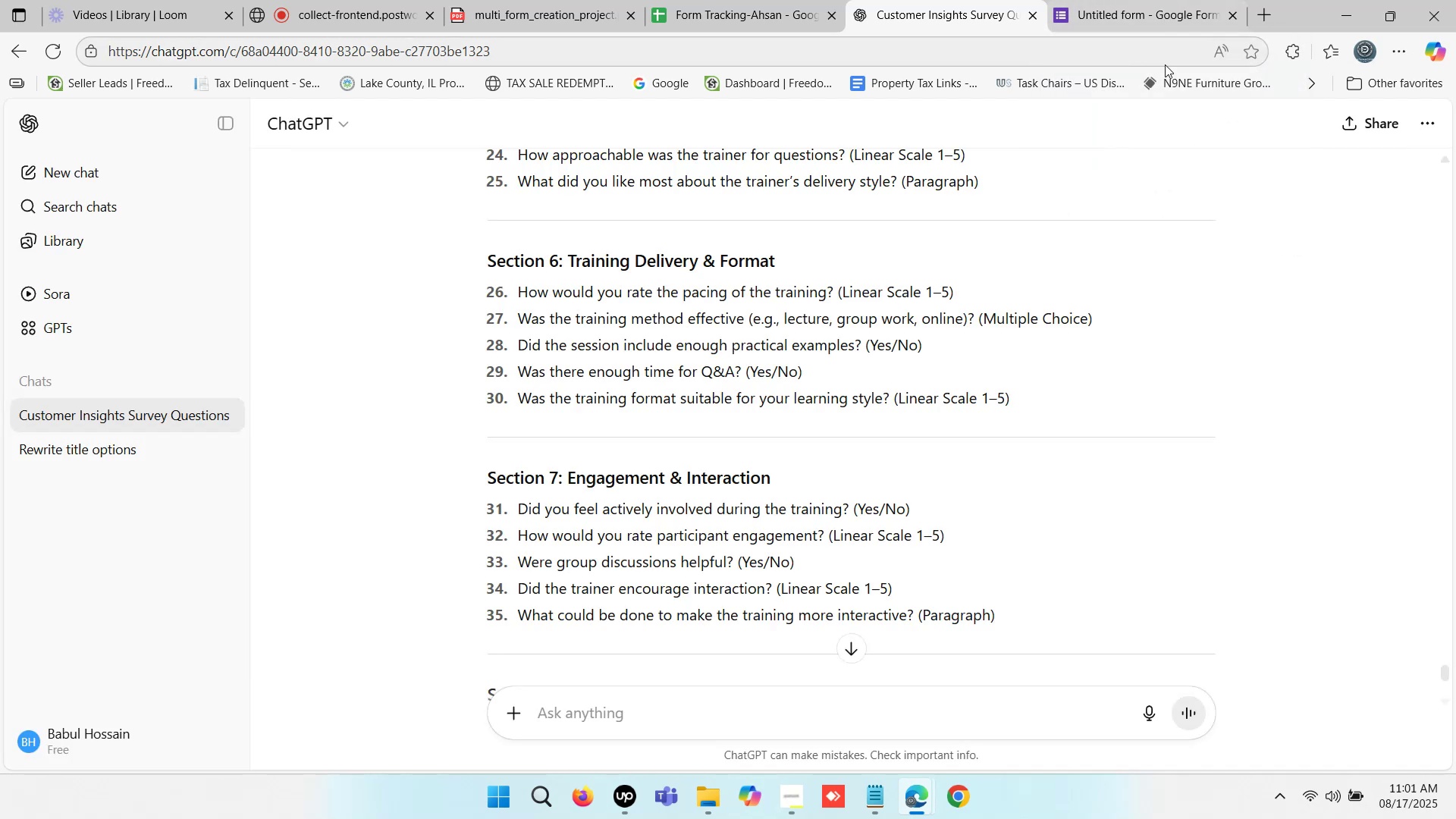 
scroll: coordinate [883, 451], scroll_direction: down, amount: 39.0
 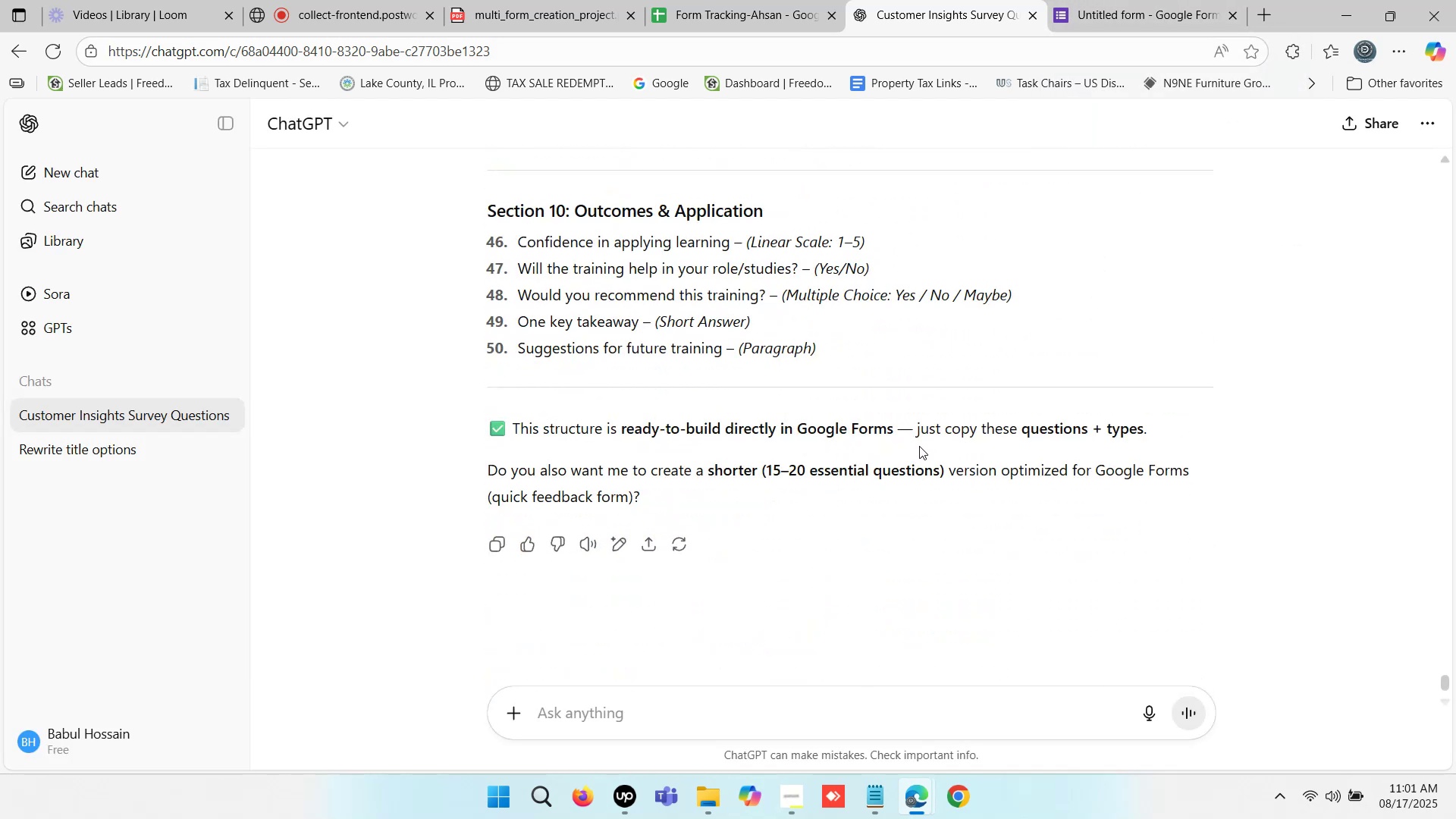 
scroll: coordinate [918, 443], scroll_direction: up, amount: 16.0
 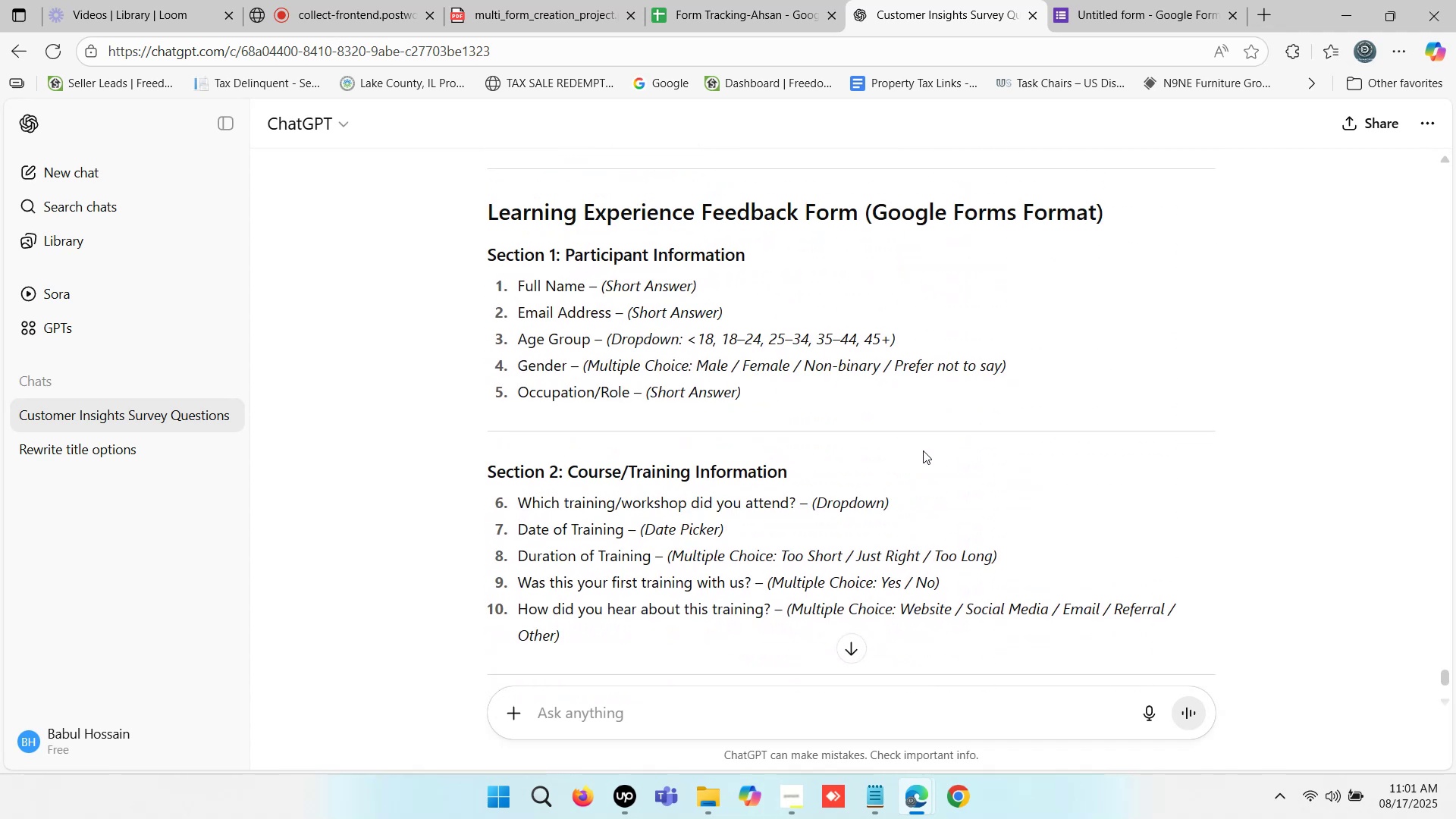 
left_click([1115, 0])
 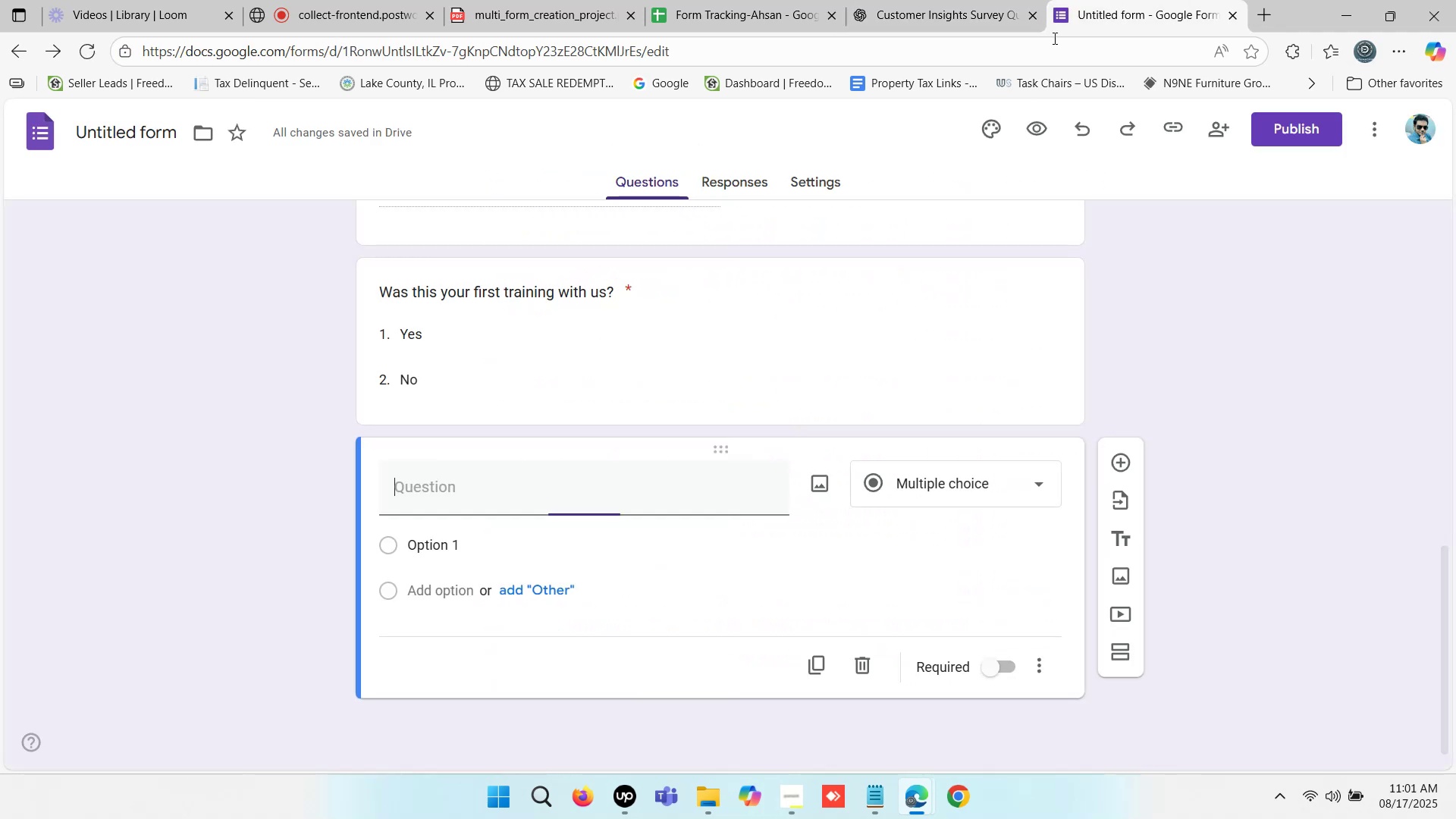 
scroll: coordinate [649, 348], scroll_direction: up, amount: 14.0
 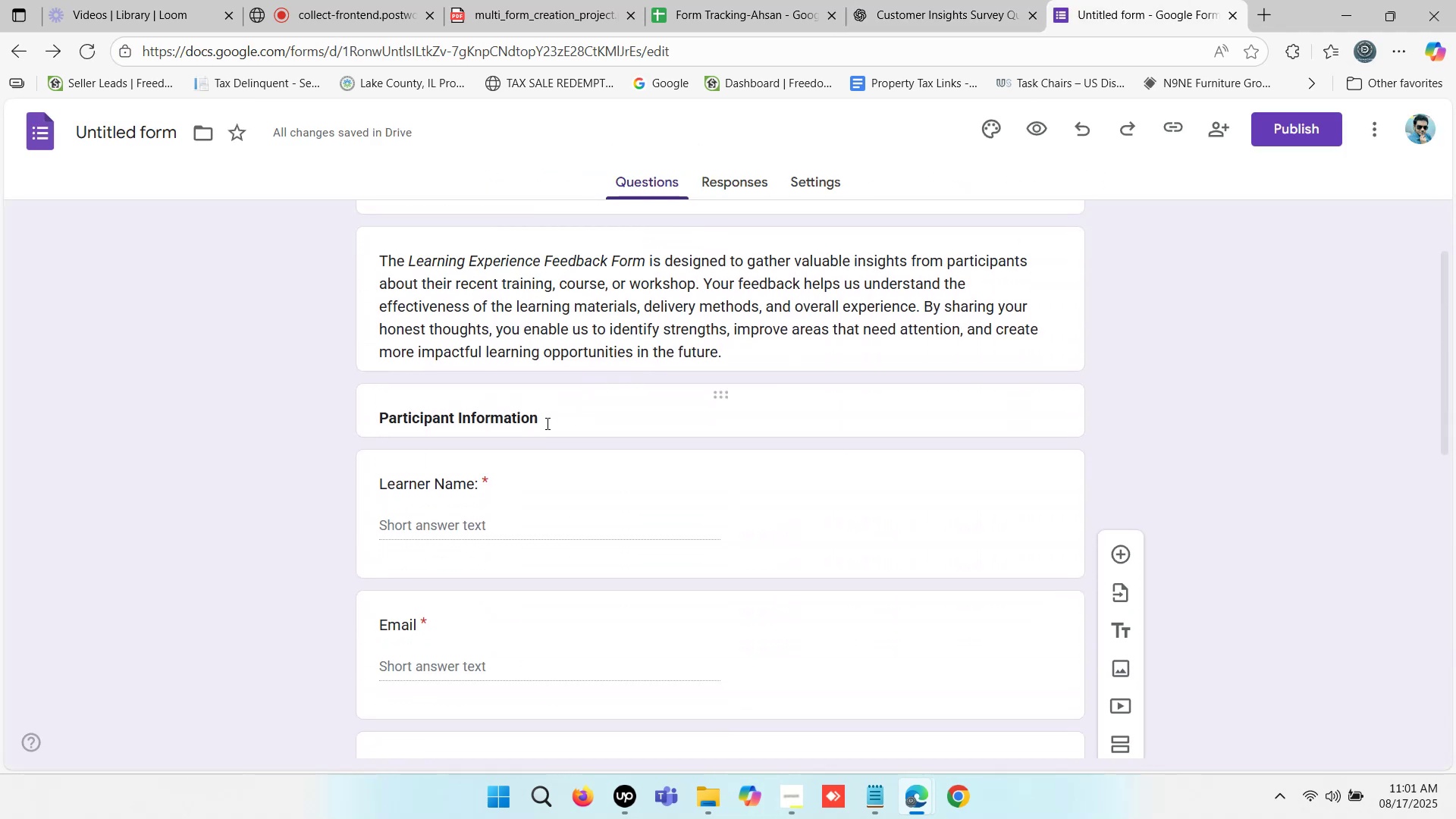 
left_click([516, 425])
 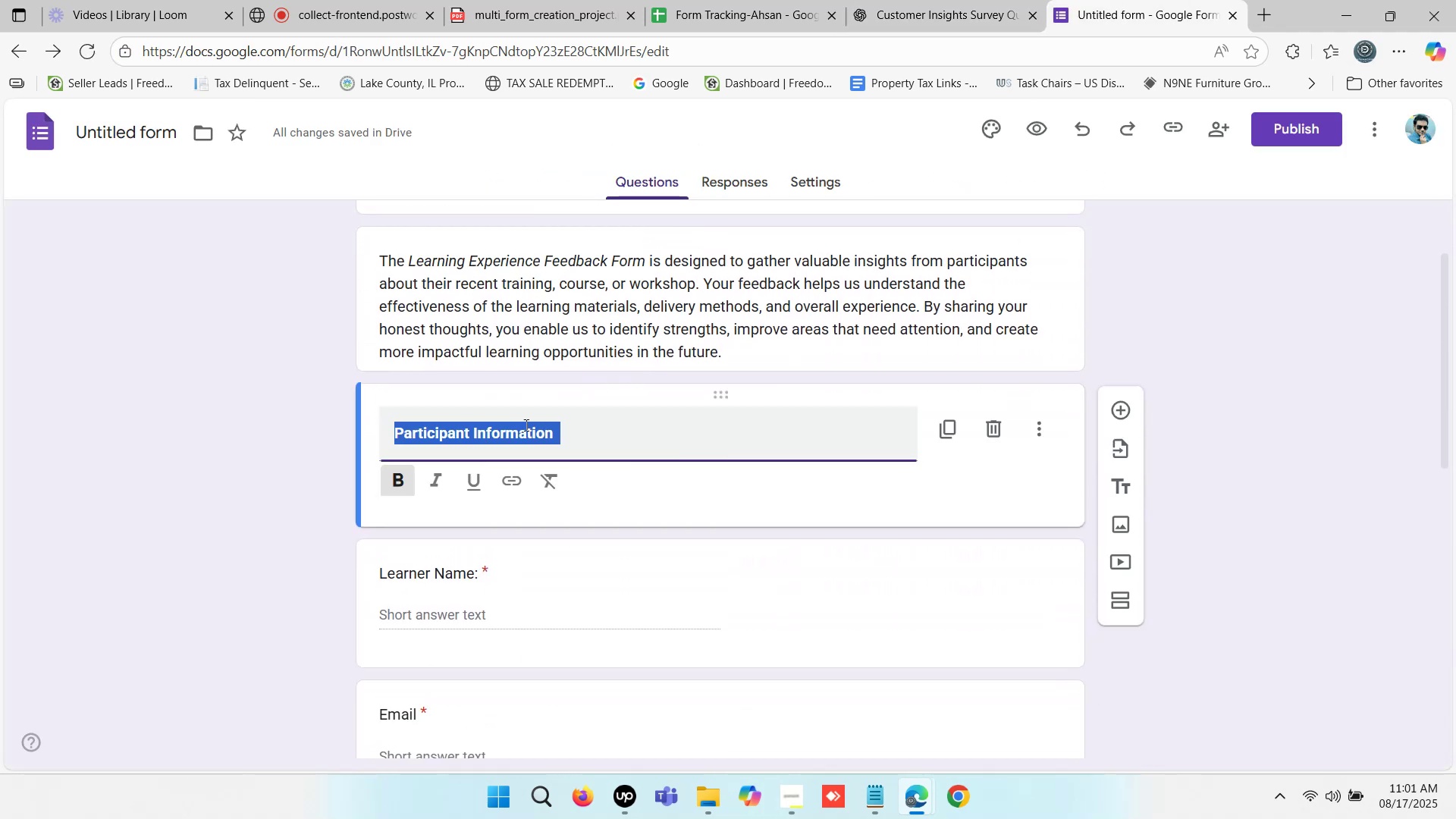 
scroll: coordinate [565, 419], scroll_direction: down, amount: 1.0
 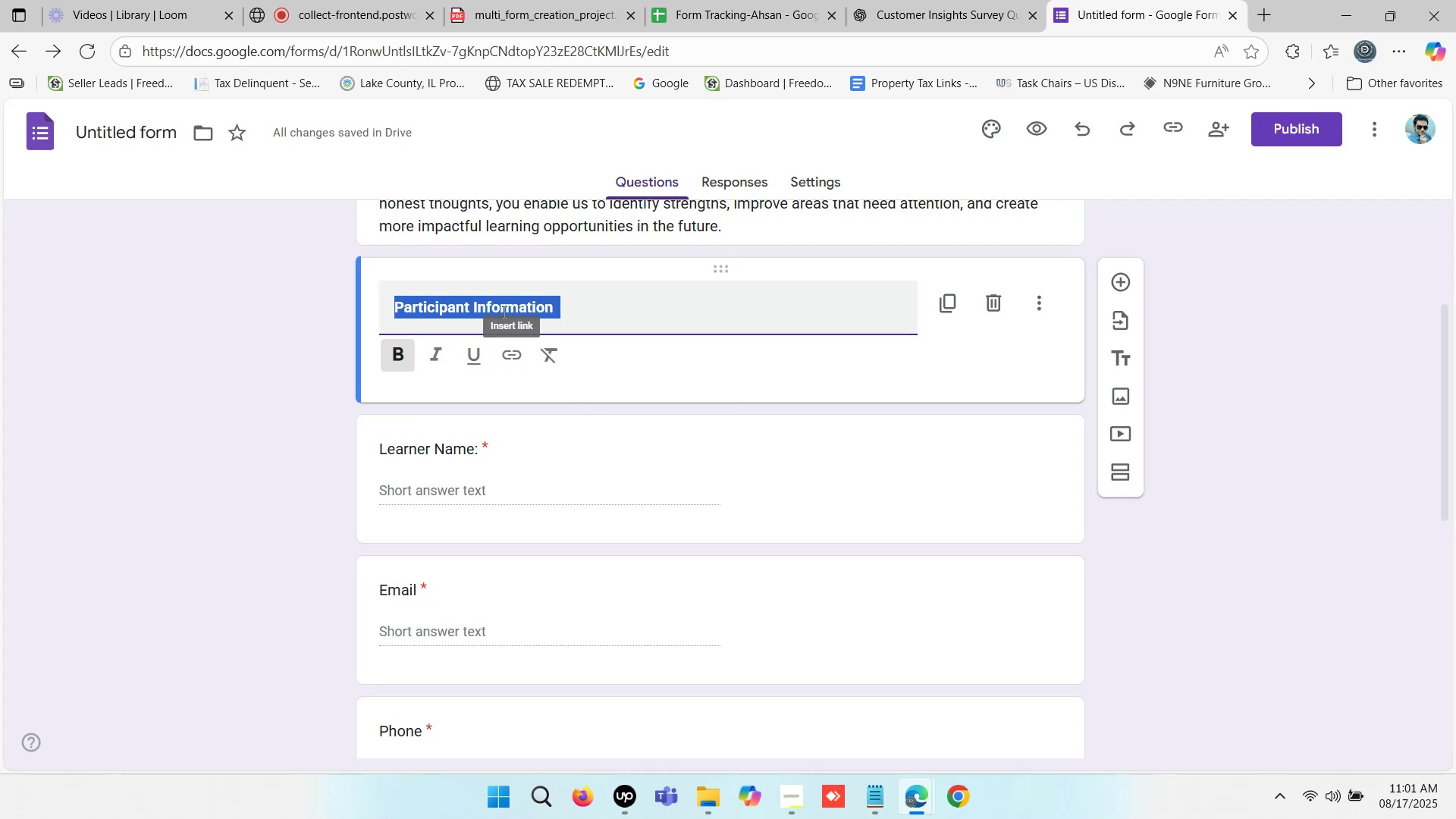 
left_click([469, 298])
 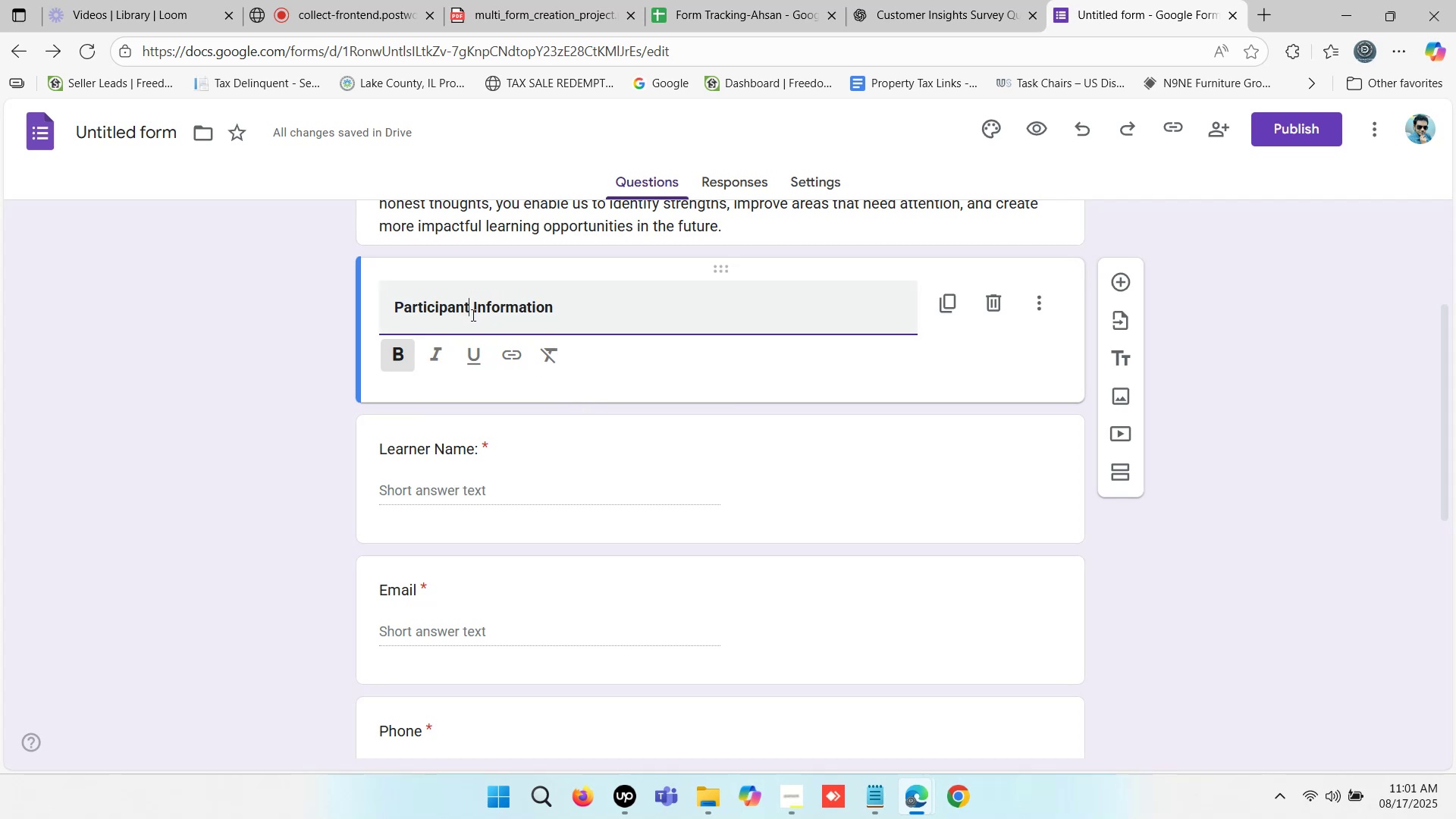 
left_click_drag(start_coordinate=[472, 304], to_coordinate=[284, 304])
 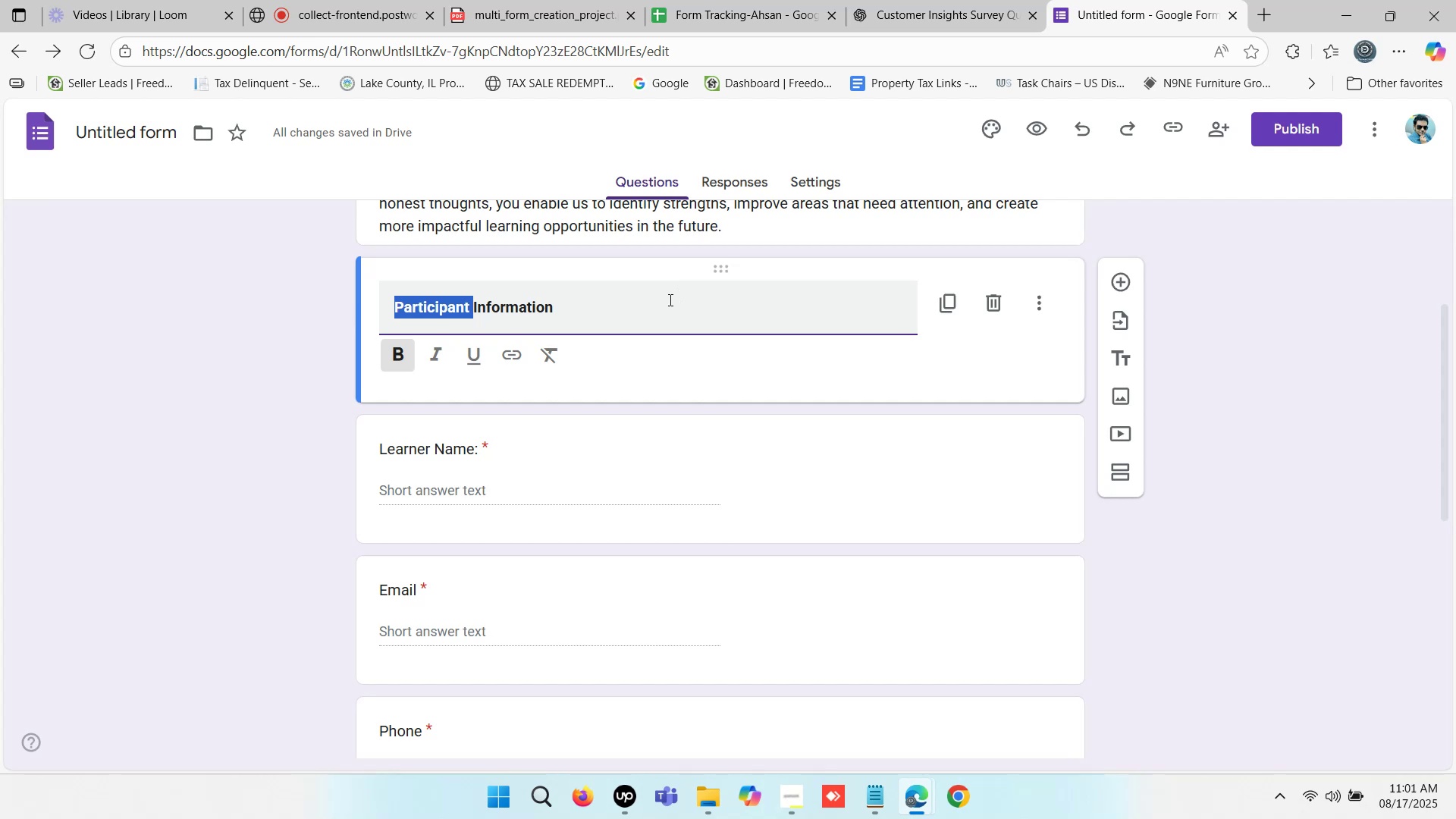 
wait(23.9)
 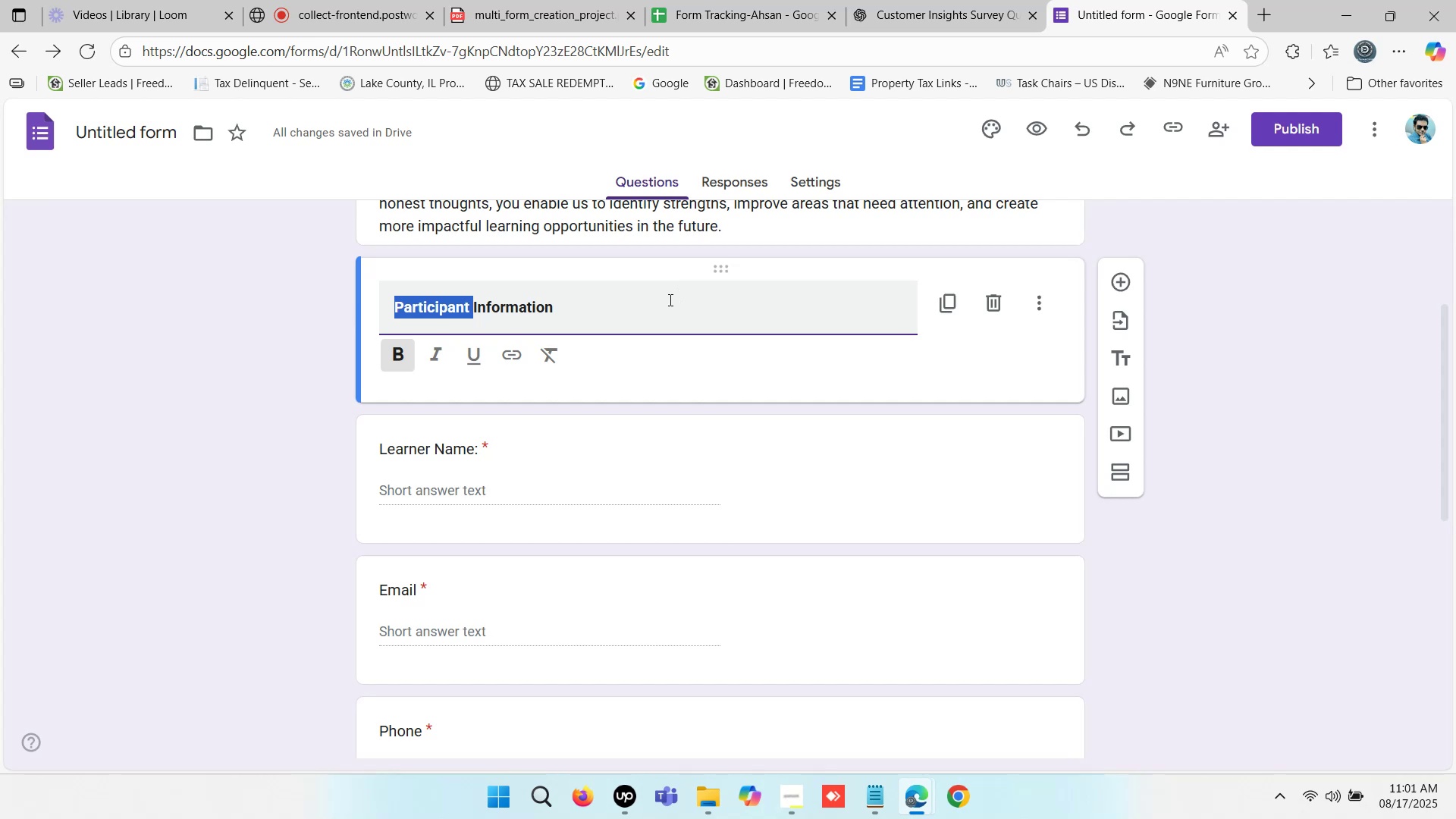 
scroll: coordinate [762, 368], scroll_direction: up, amount: 4.0
 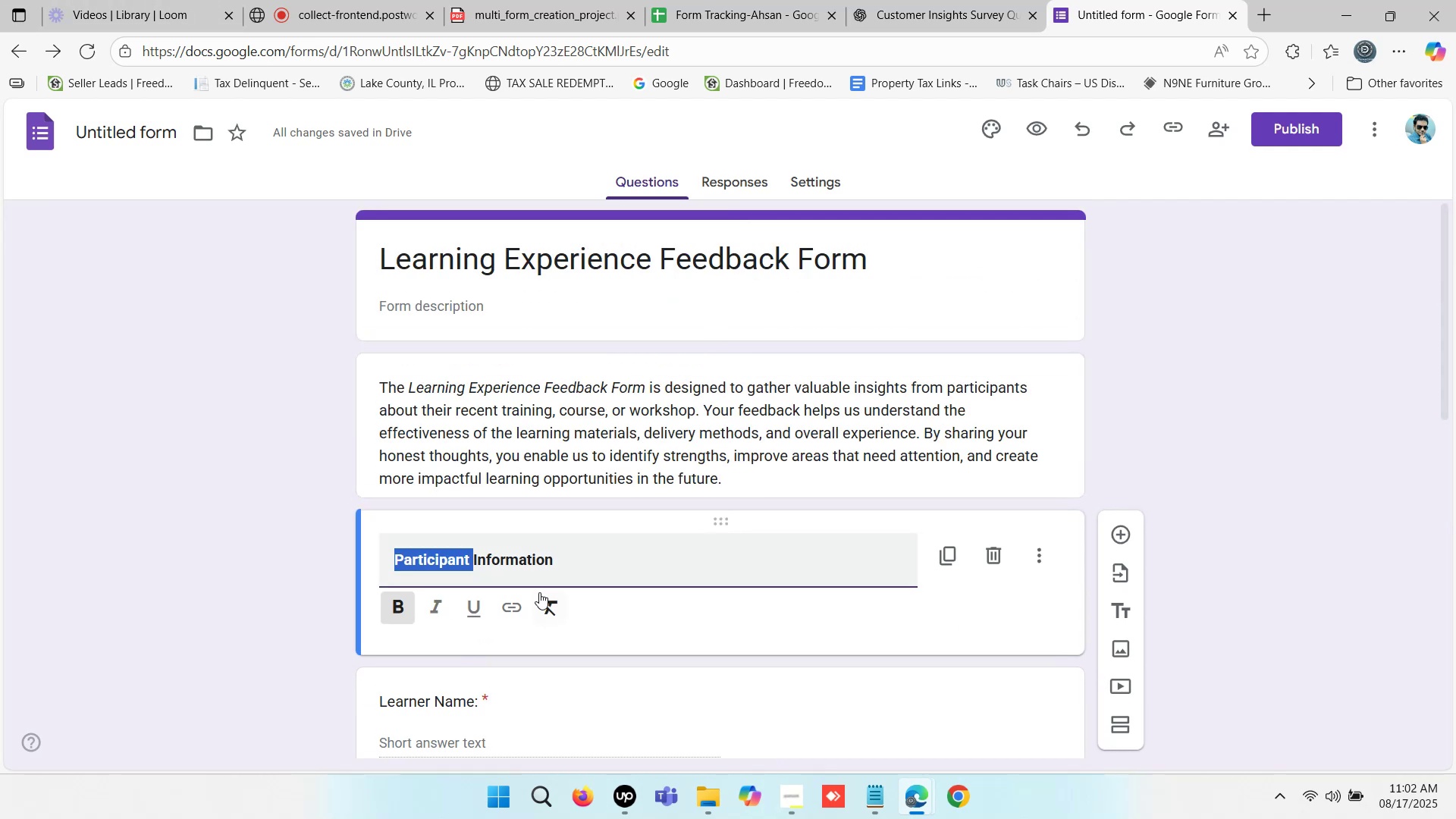 
left_click([559, 565])
 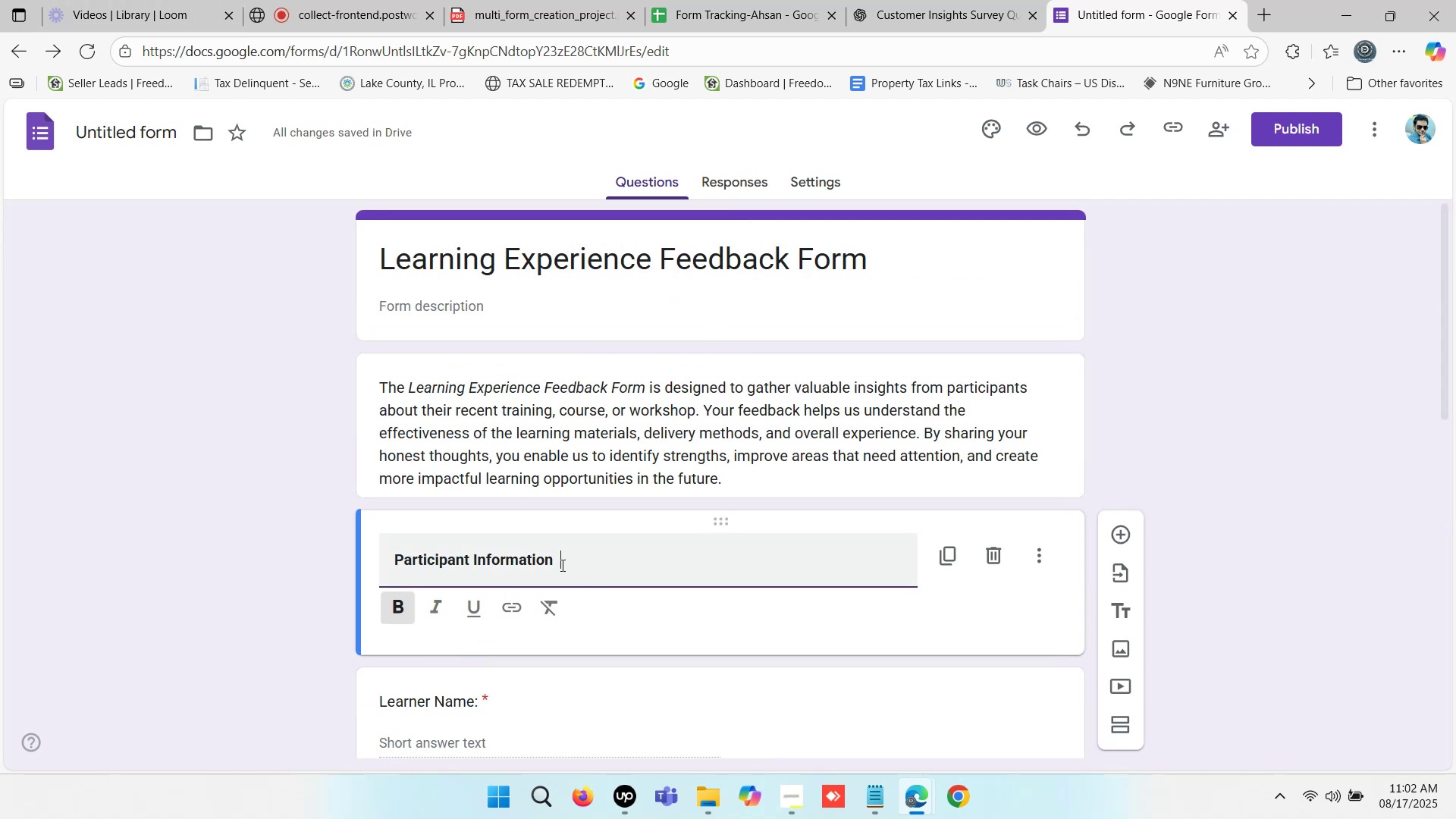 
left_click_drag(start_coordinate=[561, 565], to_coordinate=[362, 563])
 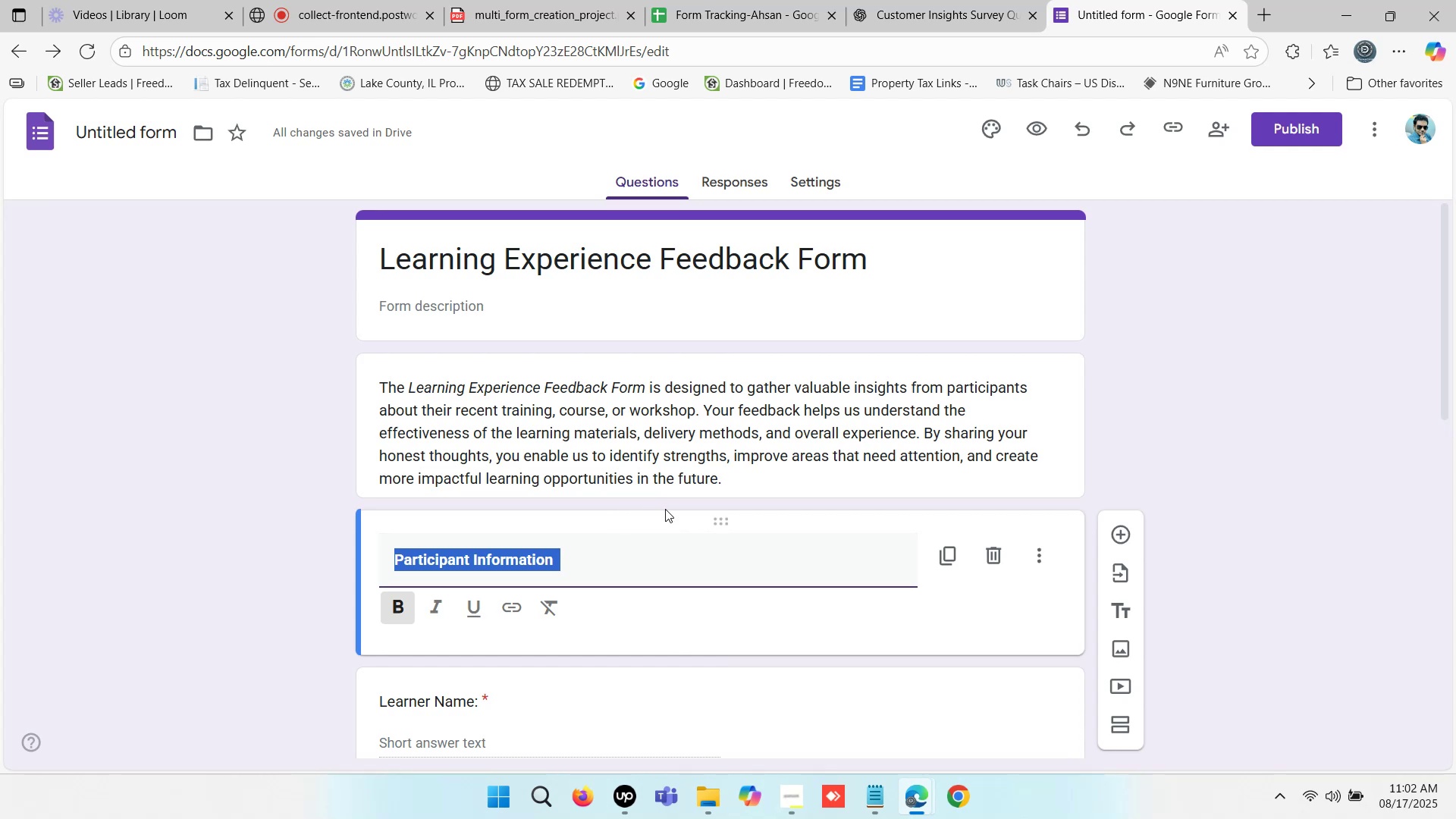 
left_click([614, 549])
 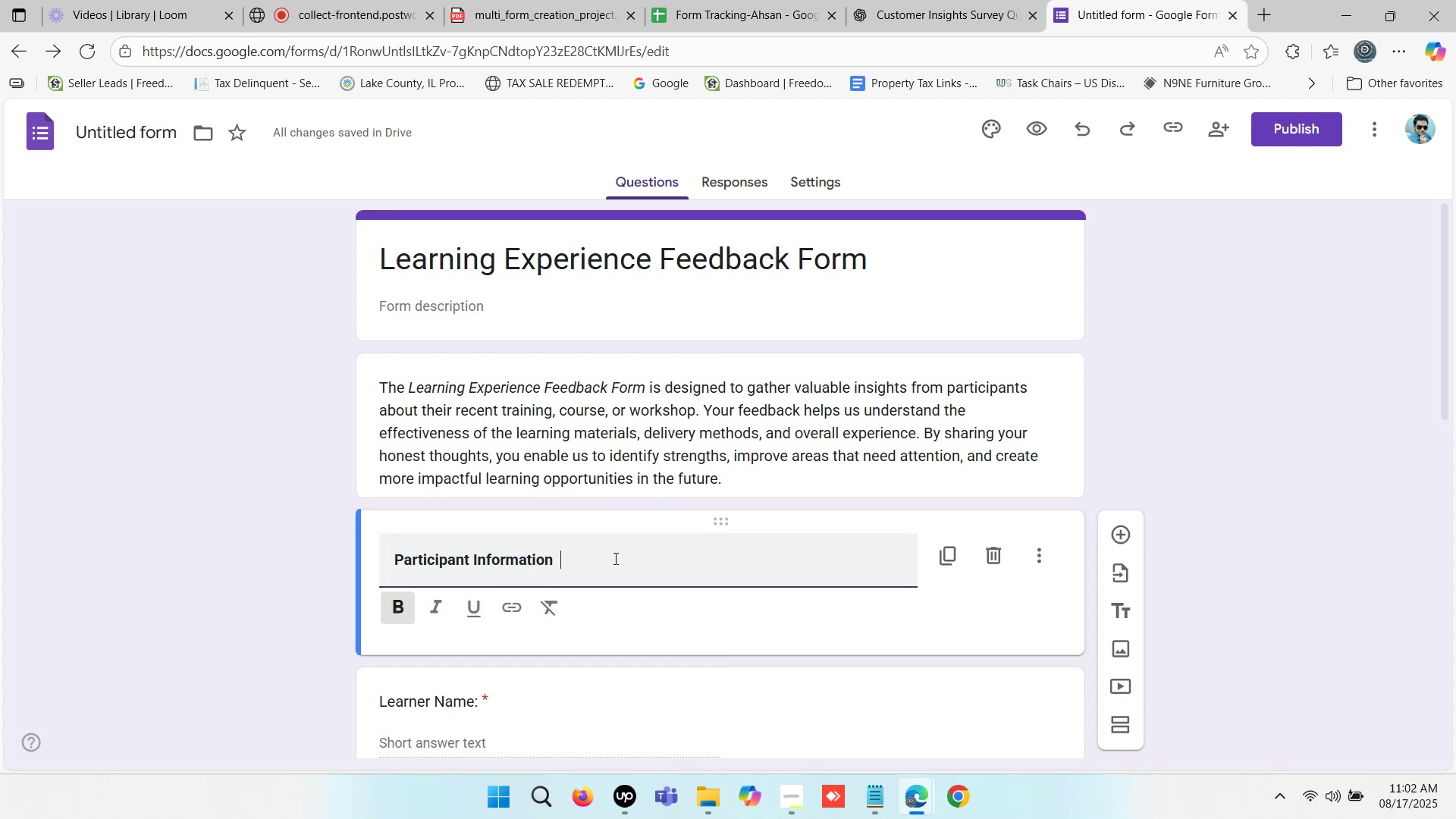 
key(Backspace)
 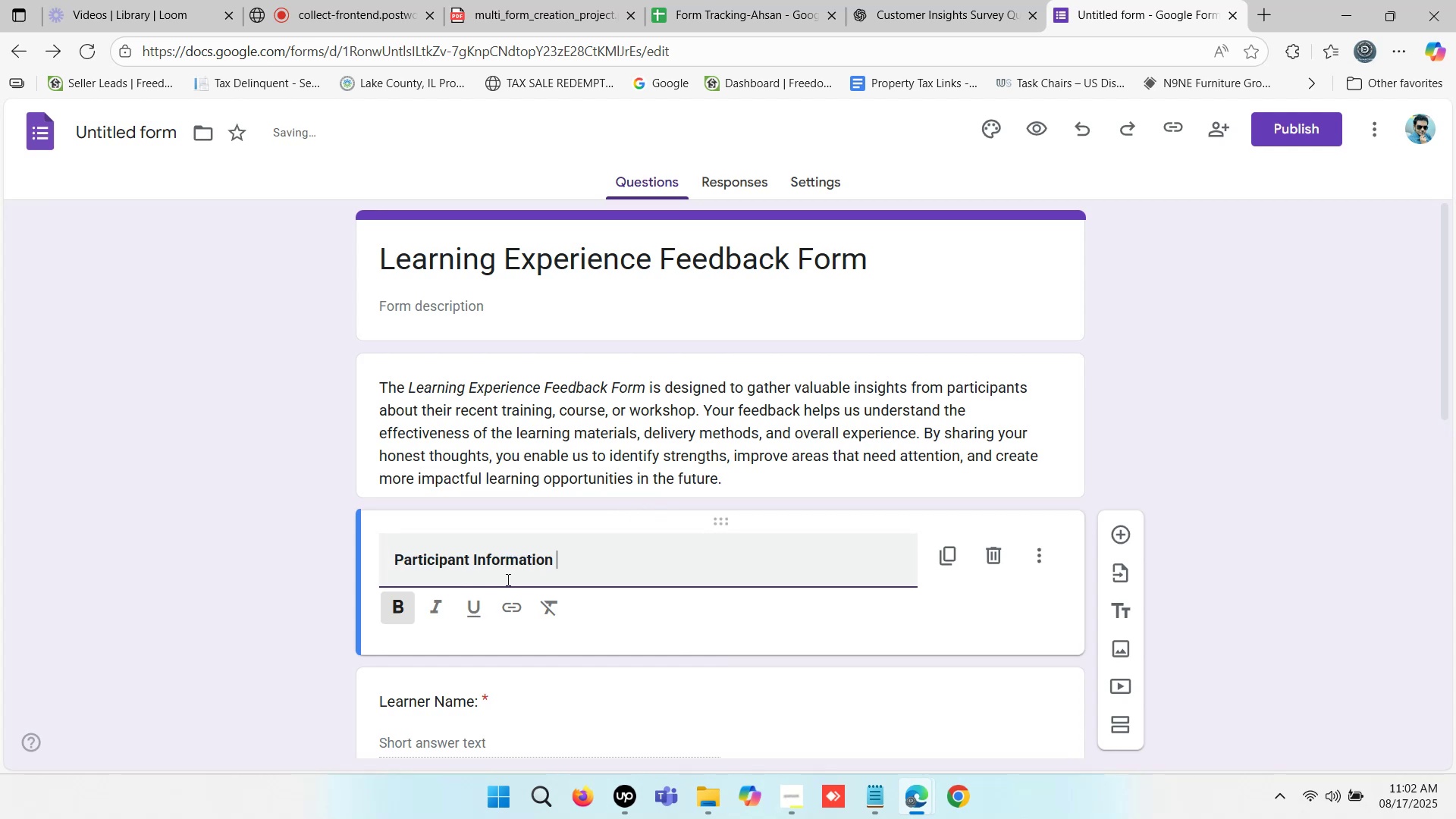 
key(Backspace)
 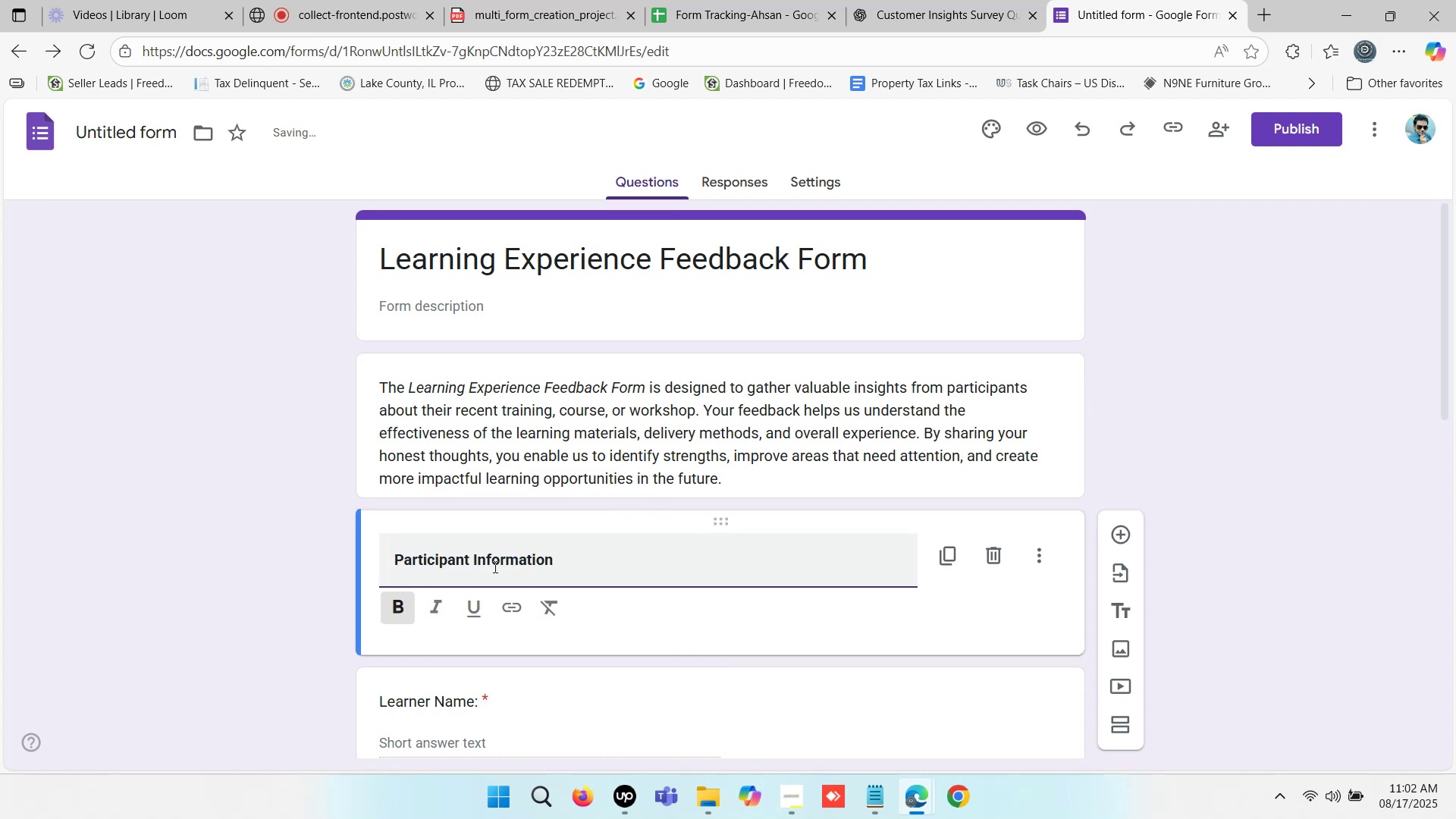 
left_click_drag(start_coordinate=[472, 557], to_coordinate=[341, 569])
 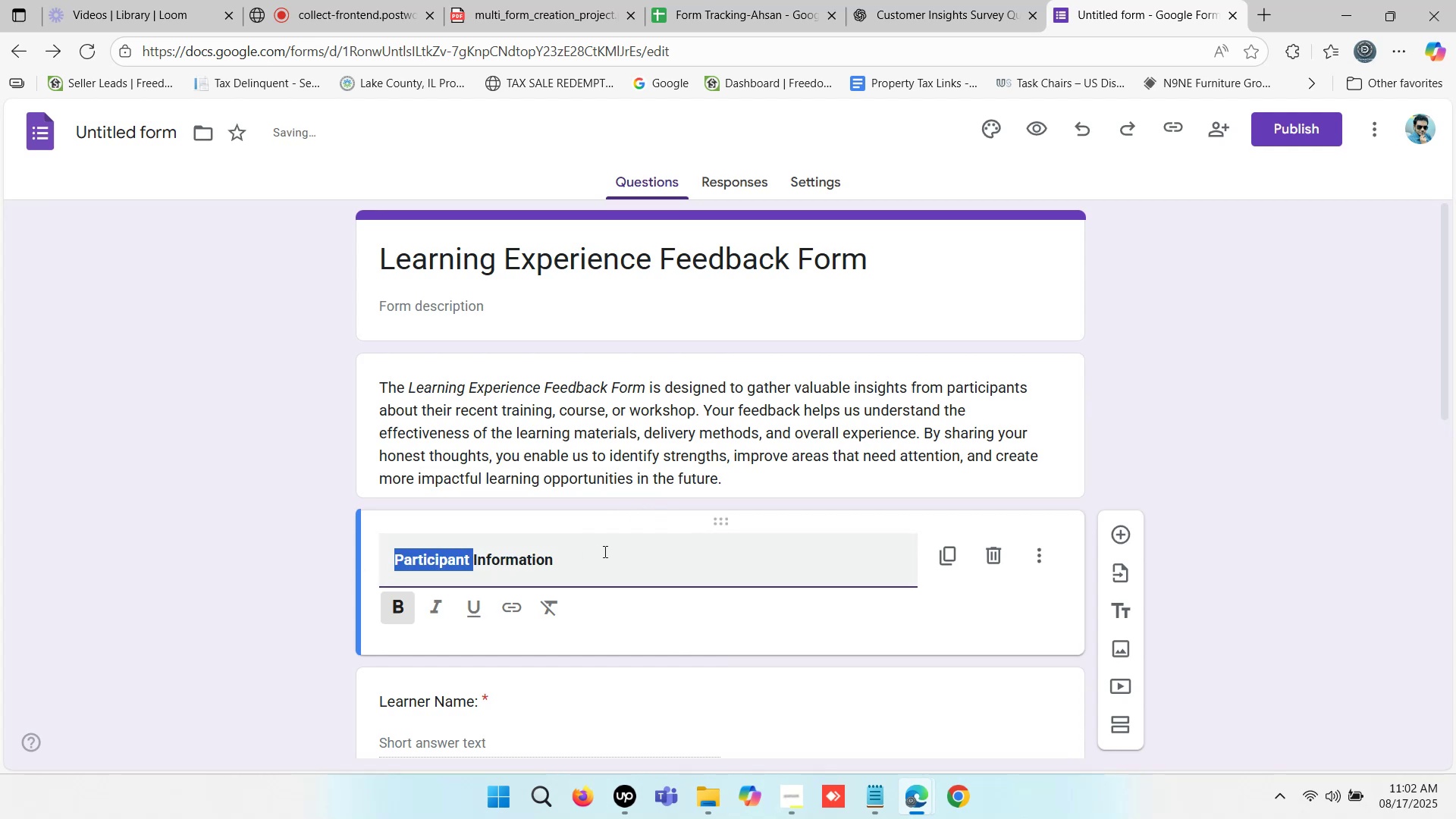 
type(Course )
 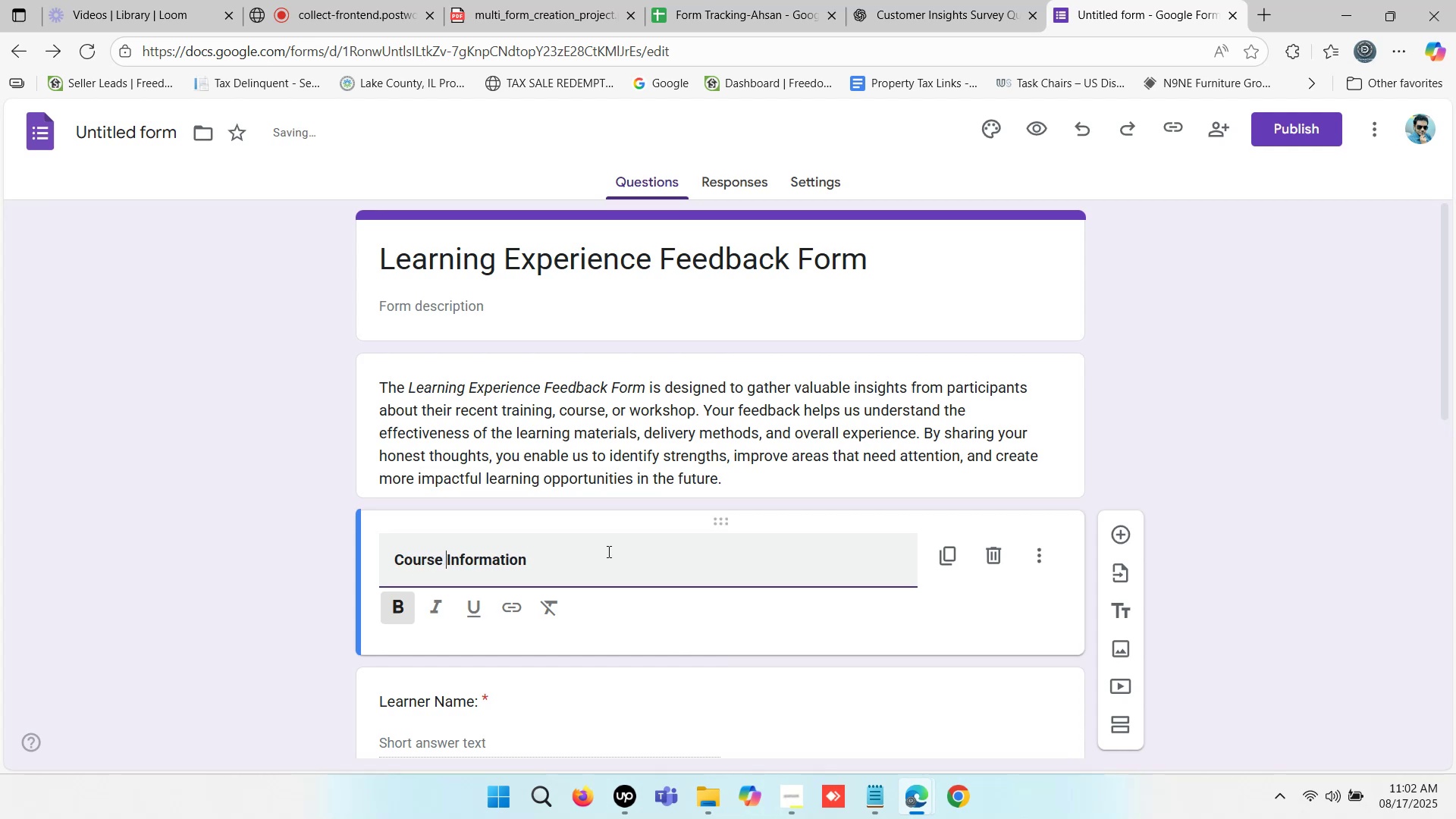 
left_click([607, 551])
 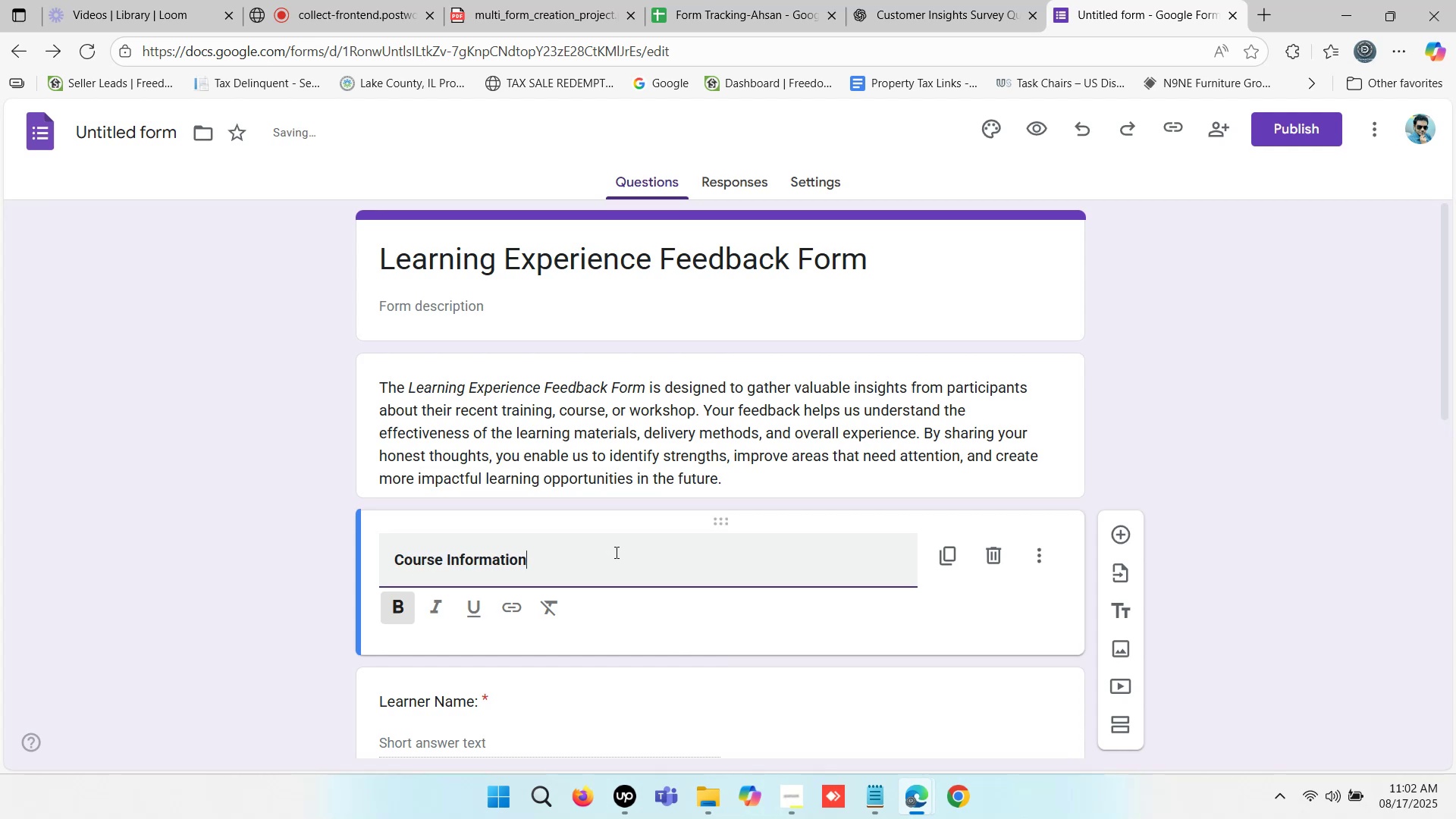 
scroll: coordinate [645, 557], scroll_direction: down, amount: 2.0
 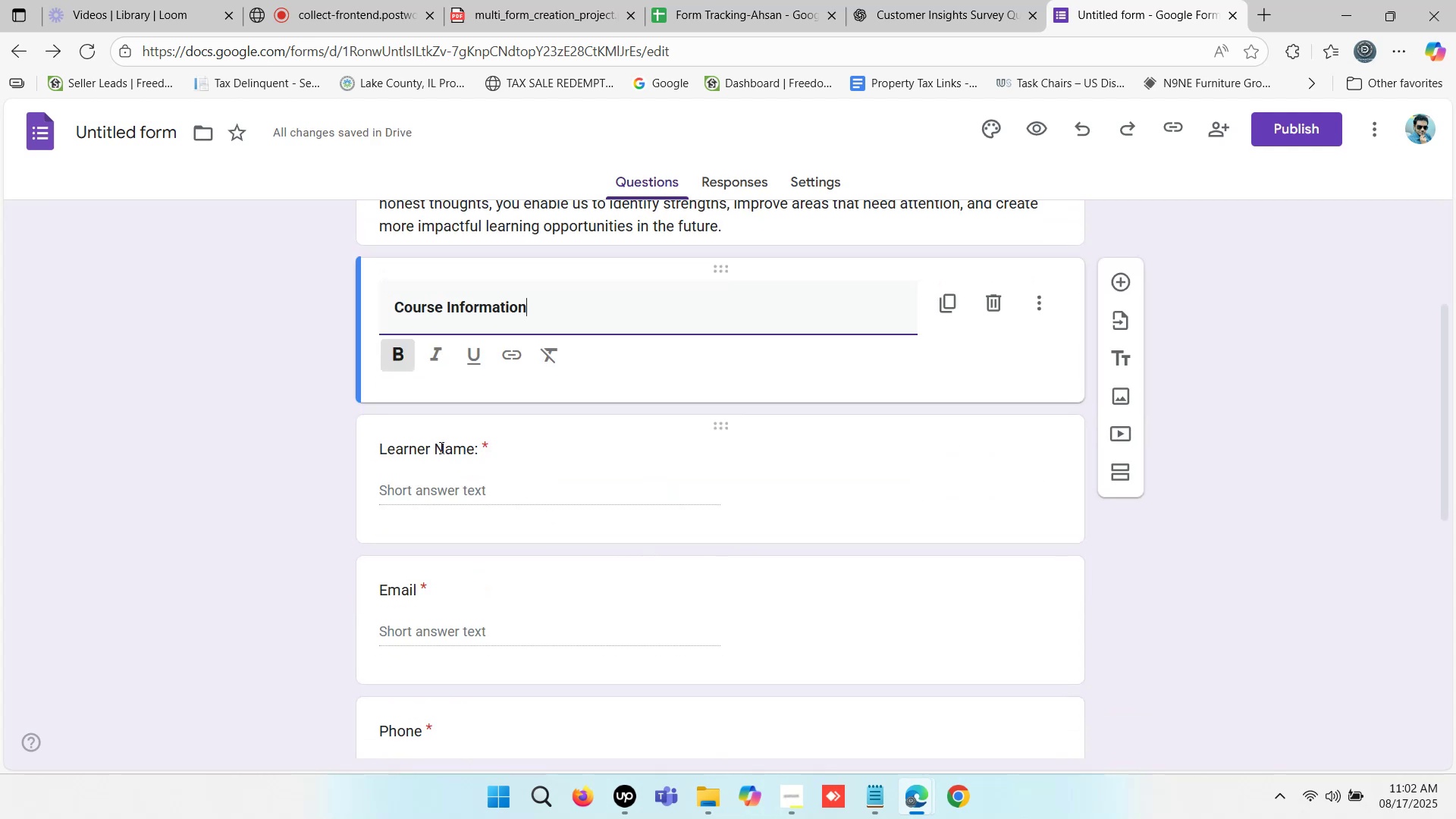 
left_click([439, 447])
 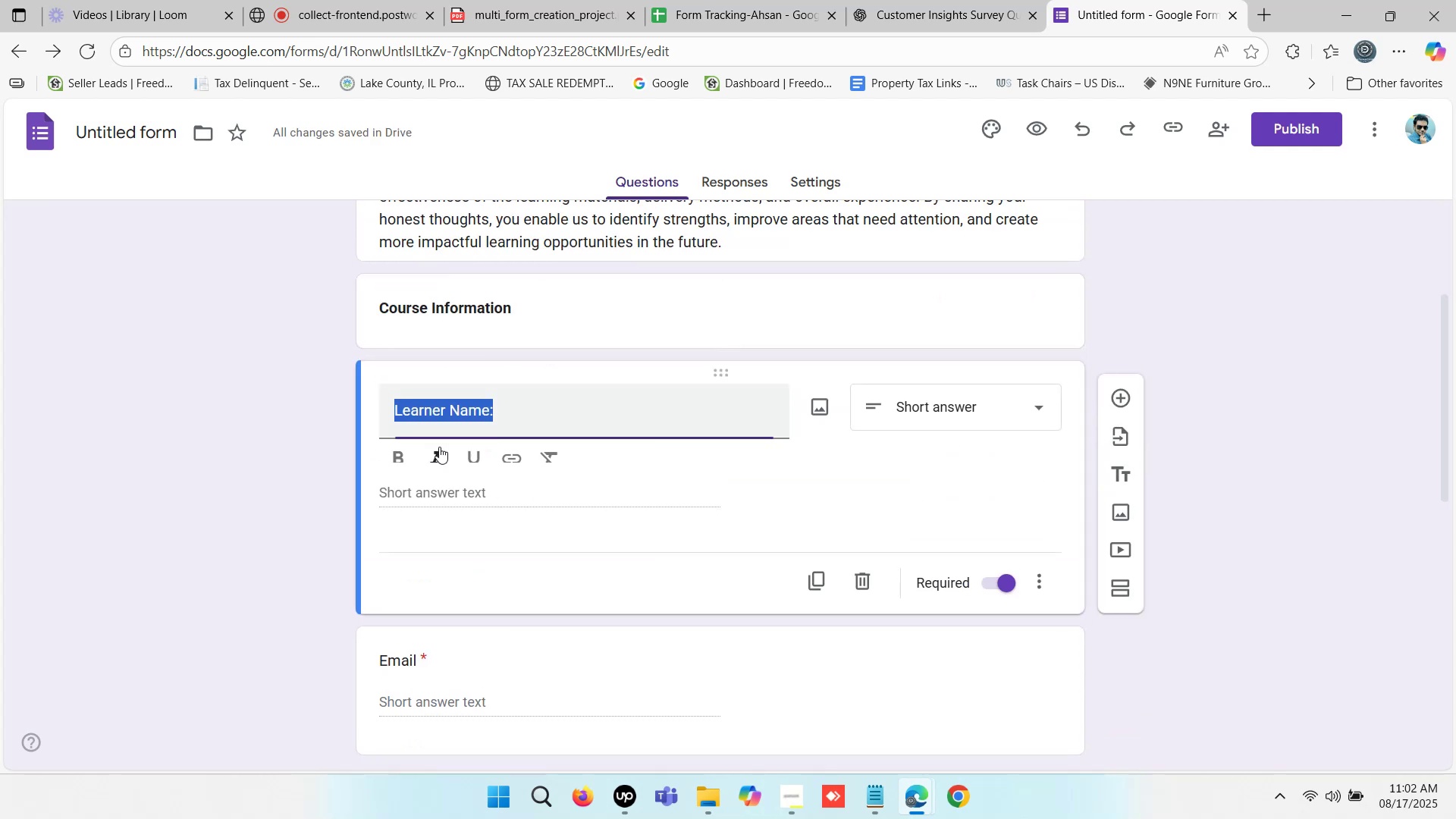 
left_click([444, 413])
 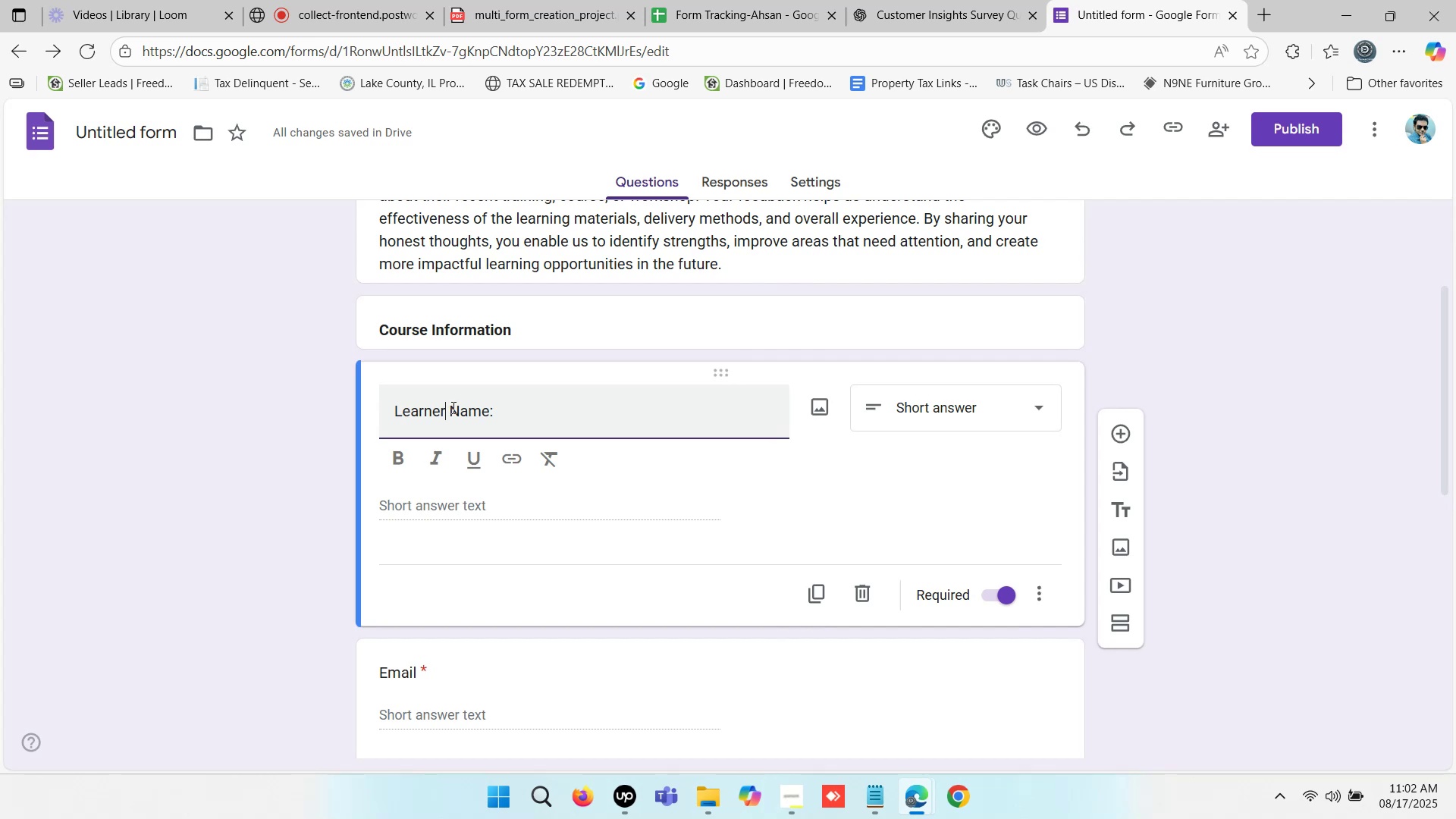 
left_click_drag(start_coordinate=[453, 406], to_coordinate=[385, 411])
 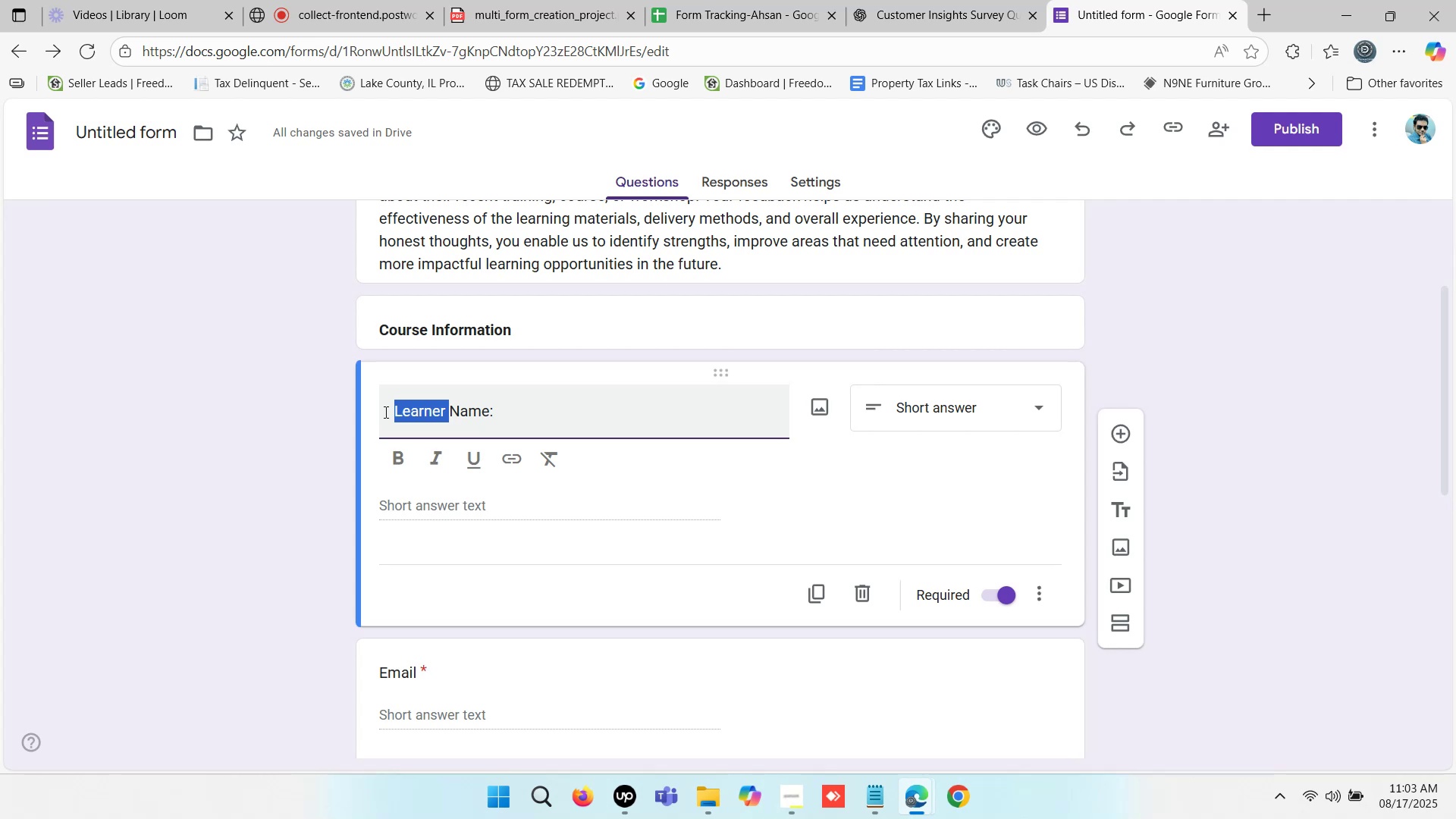 
wait(53.51)
 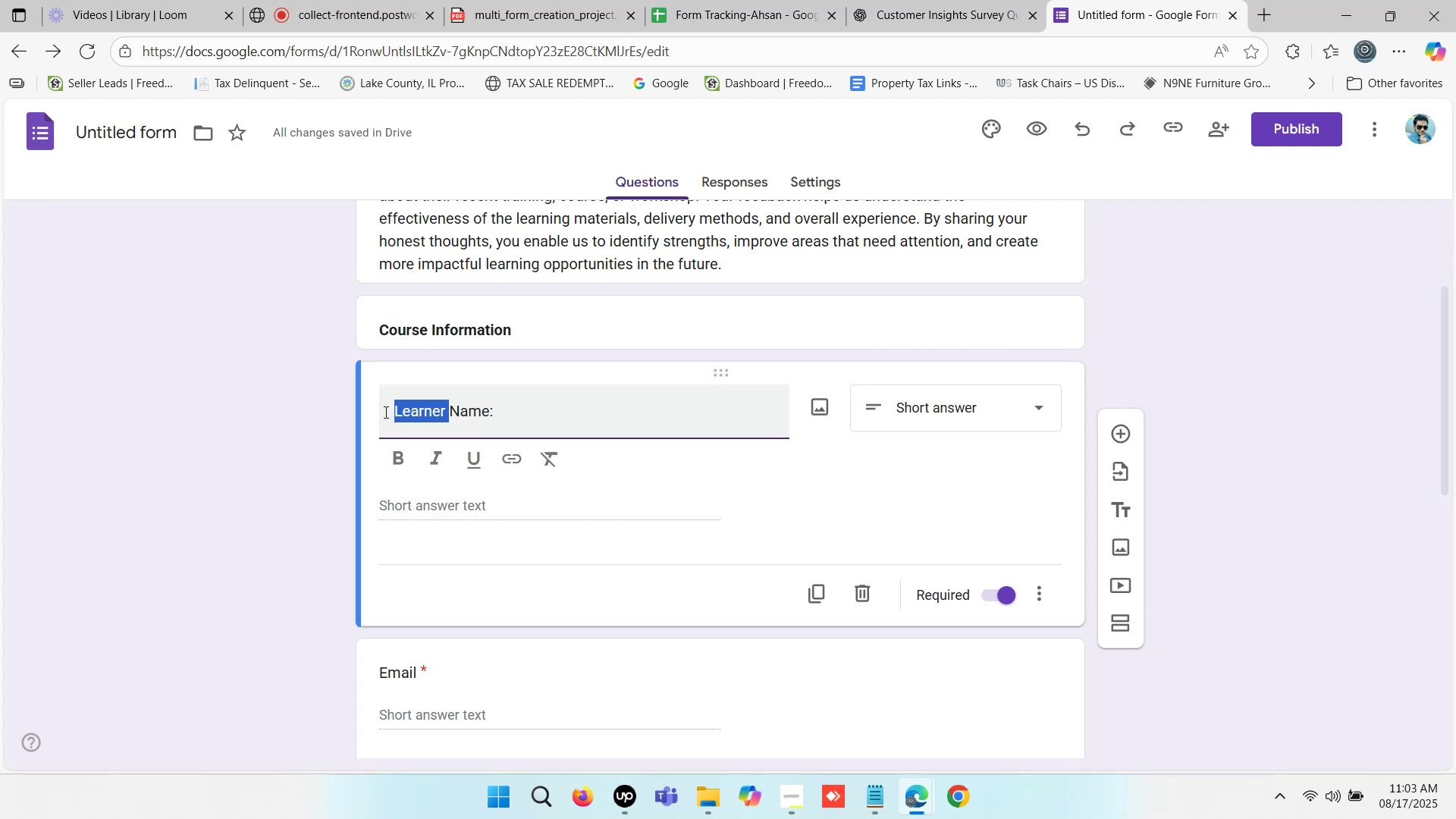 
double_click([563, 0])
 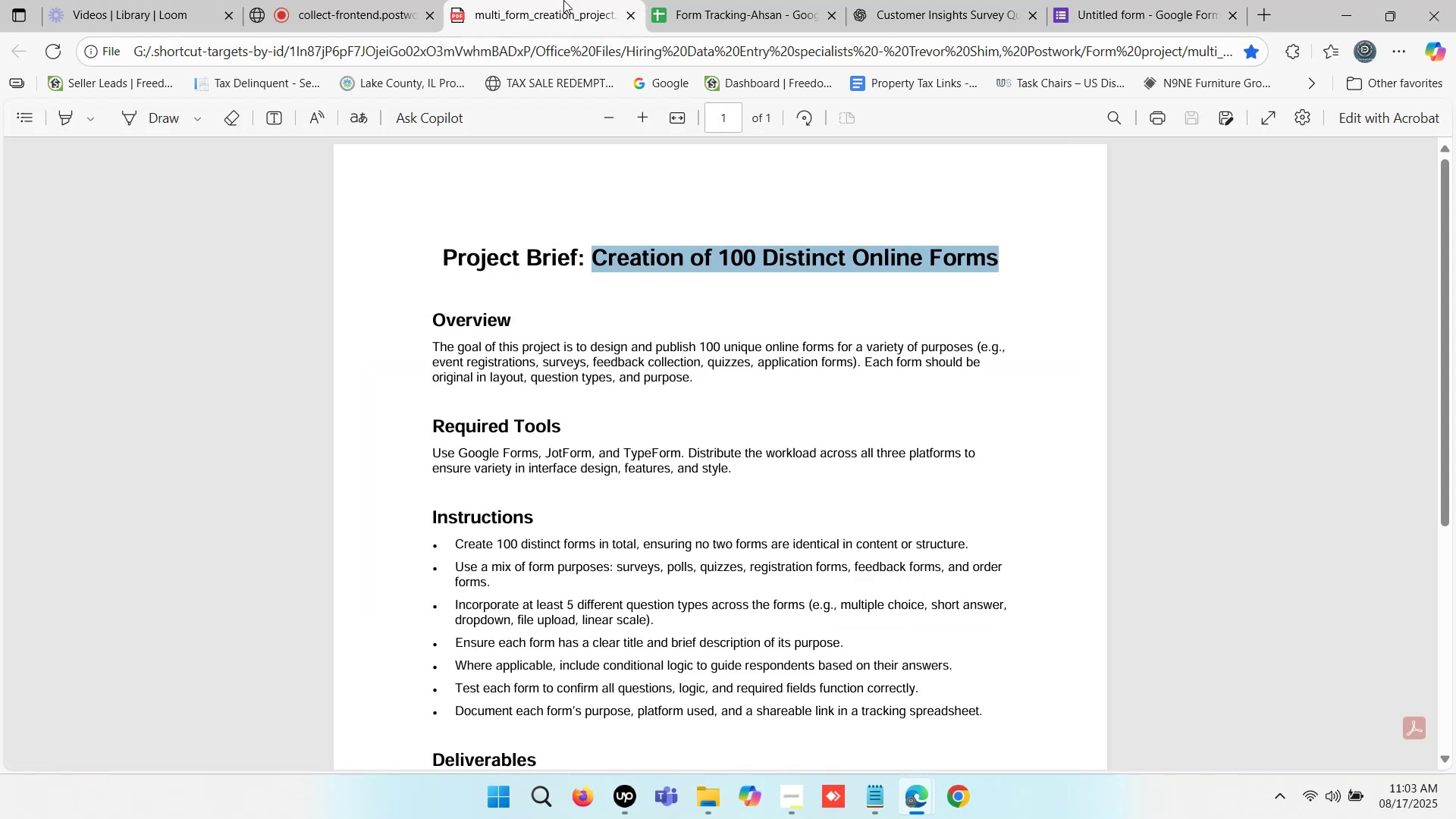 
triple_click([563, 0])
 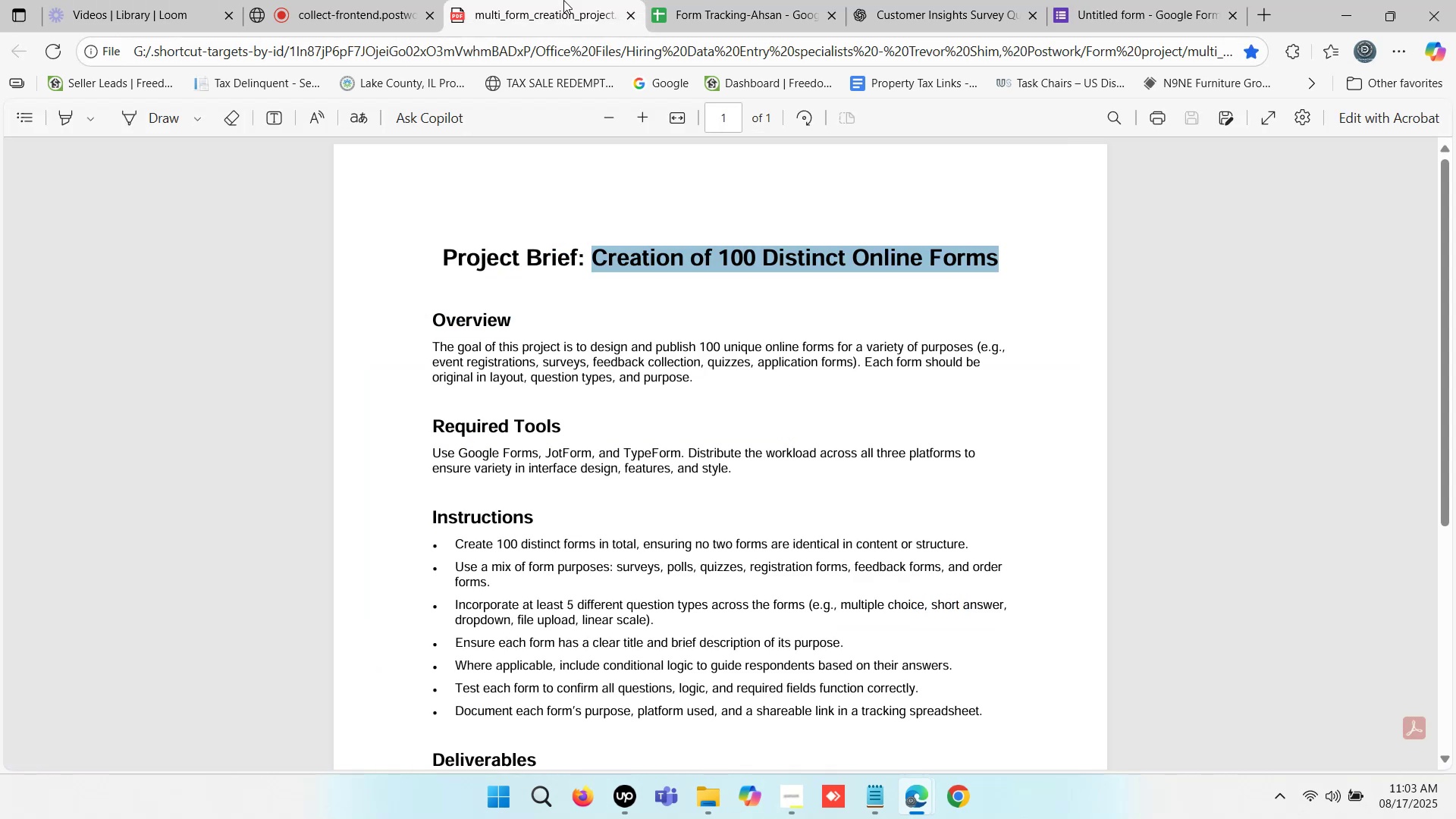 
triple_click([563, 0])
 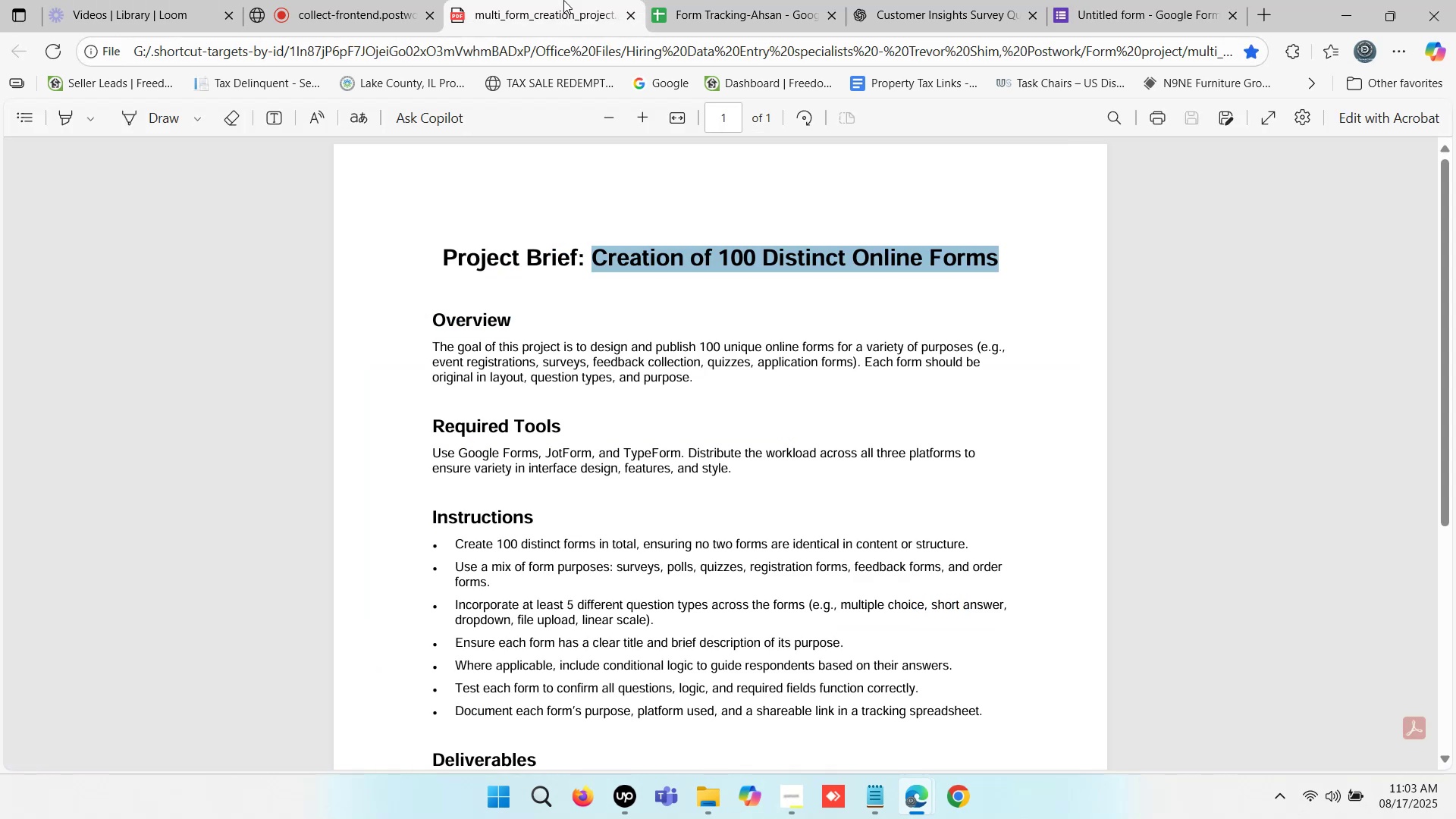 
triple_click([563, 0])
 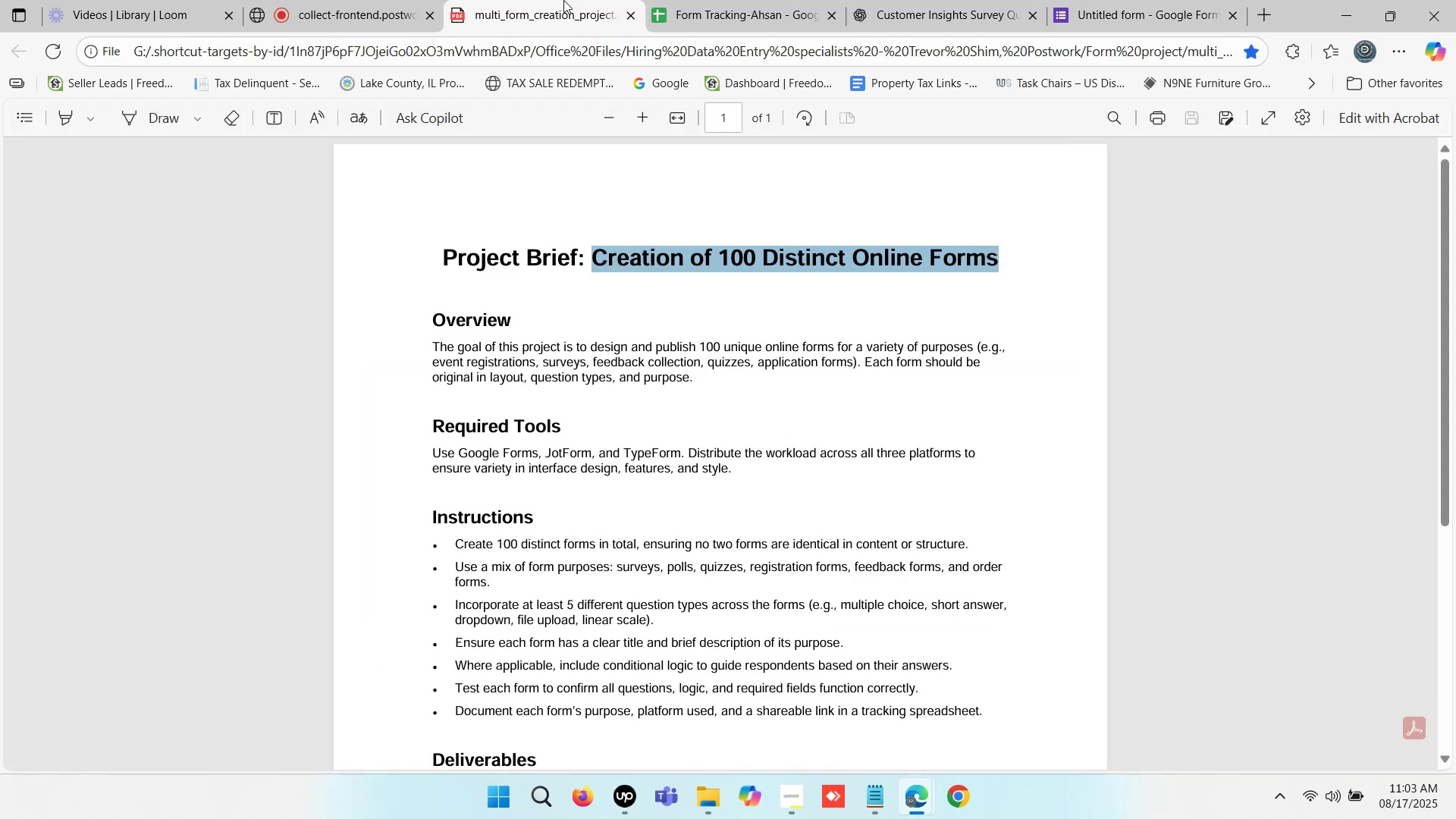 
triple_click([563, 0])
 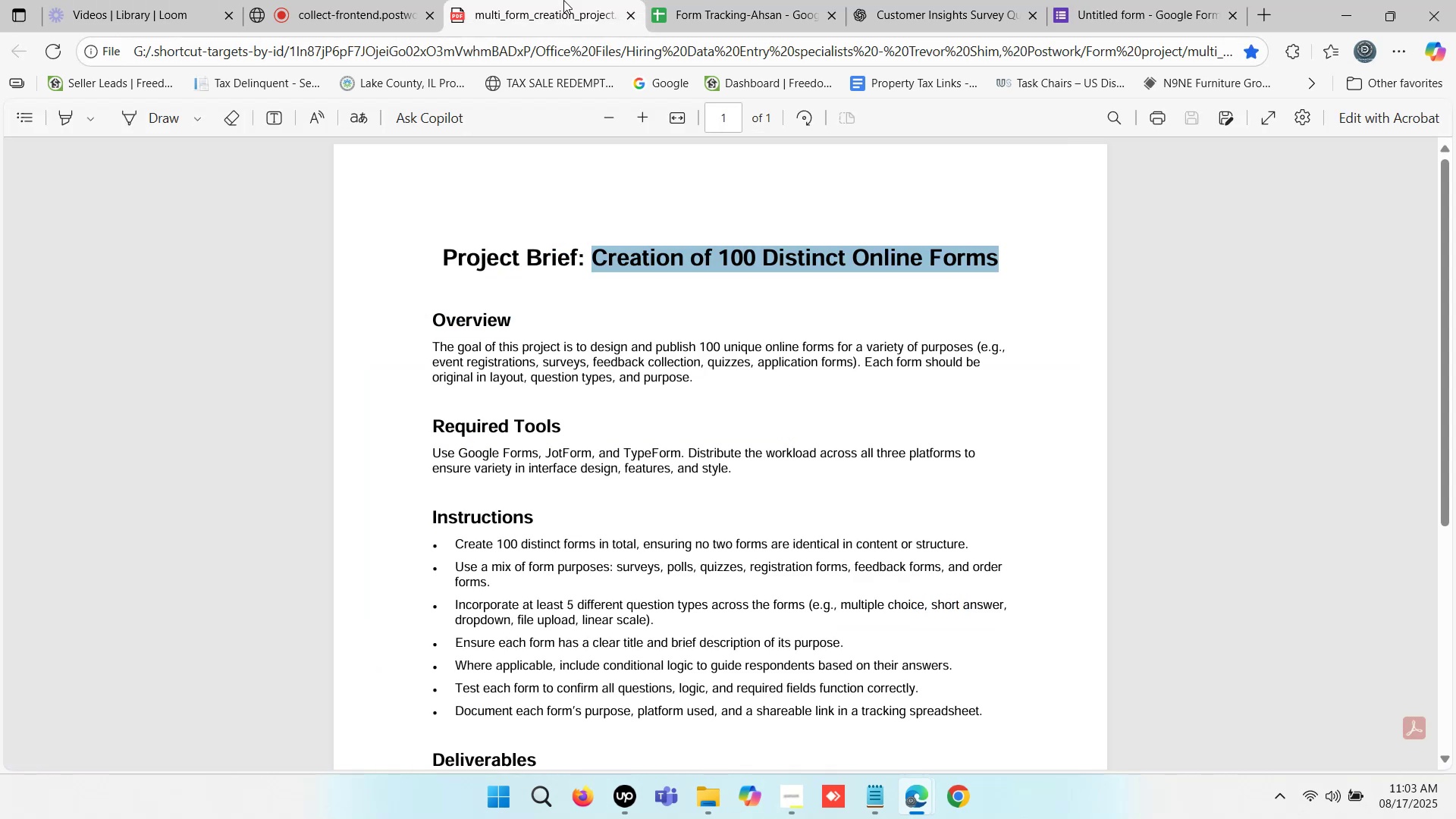 
triple_click([563, 0])
 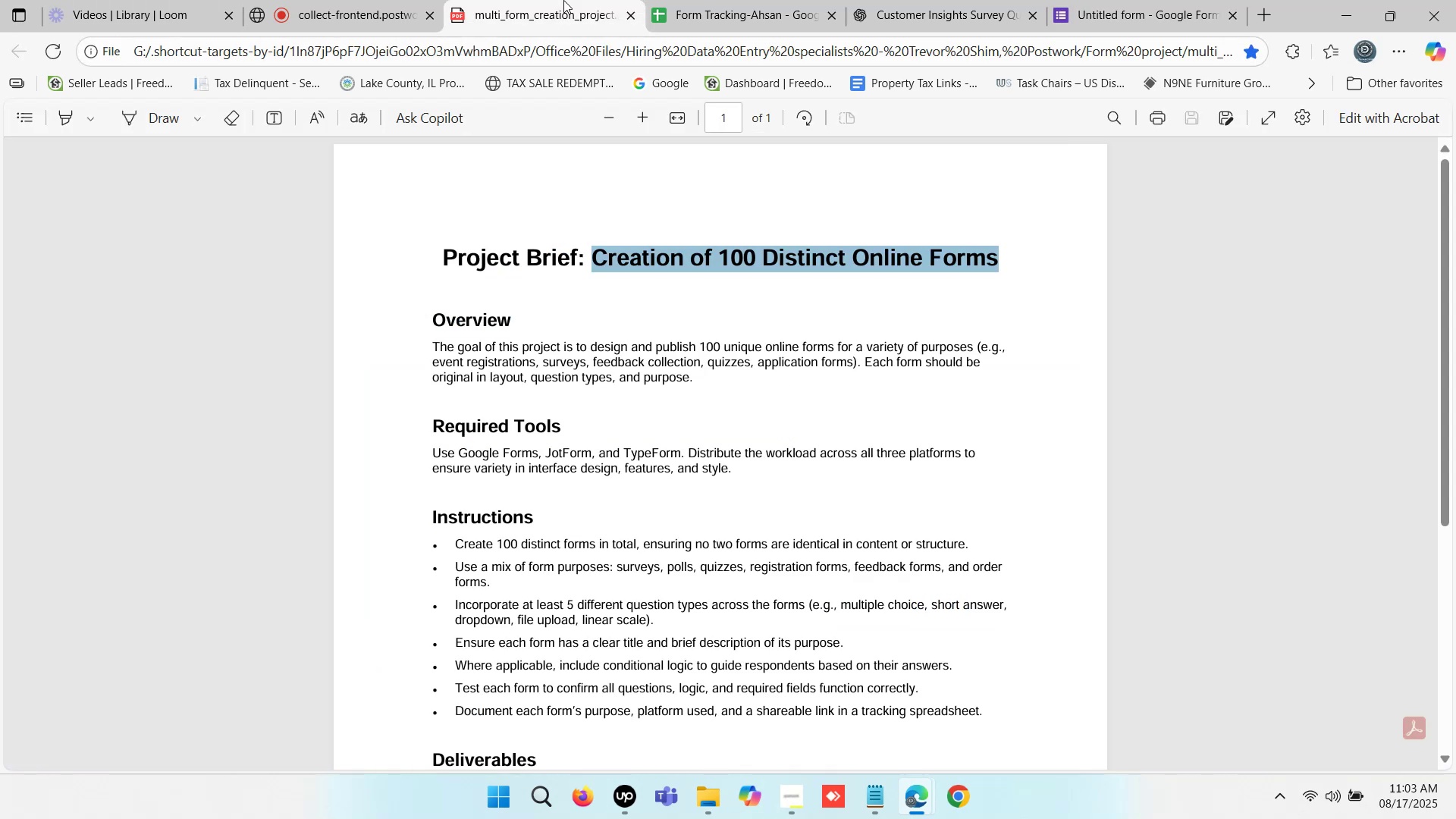 
triple_click([563, 0])
 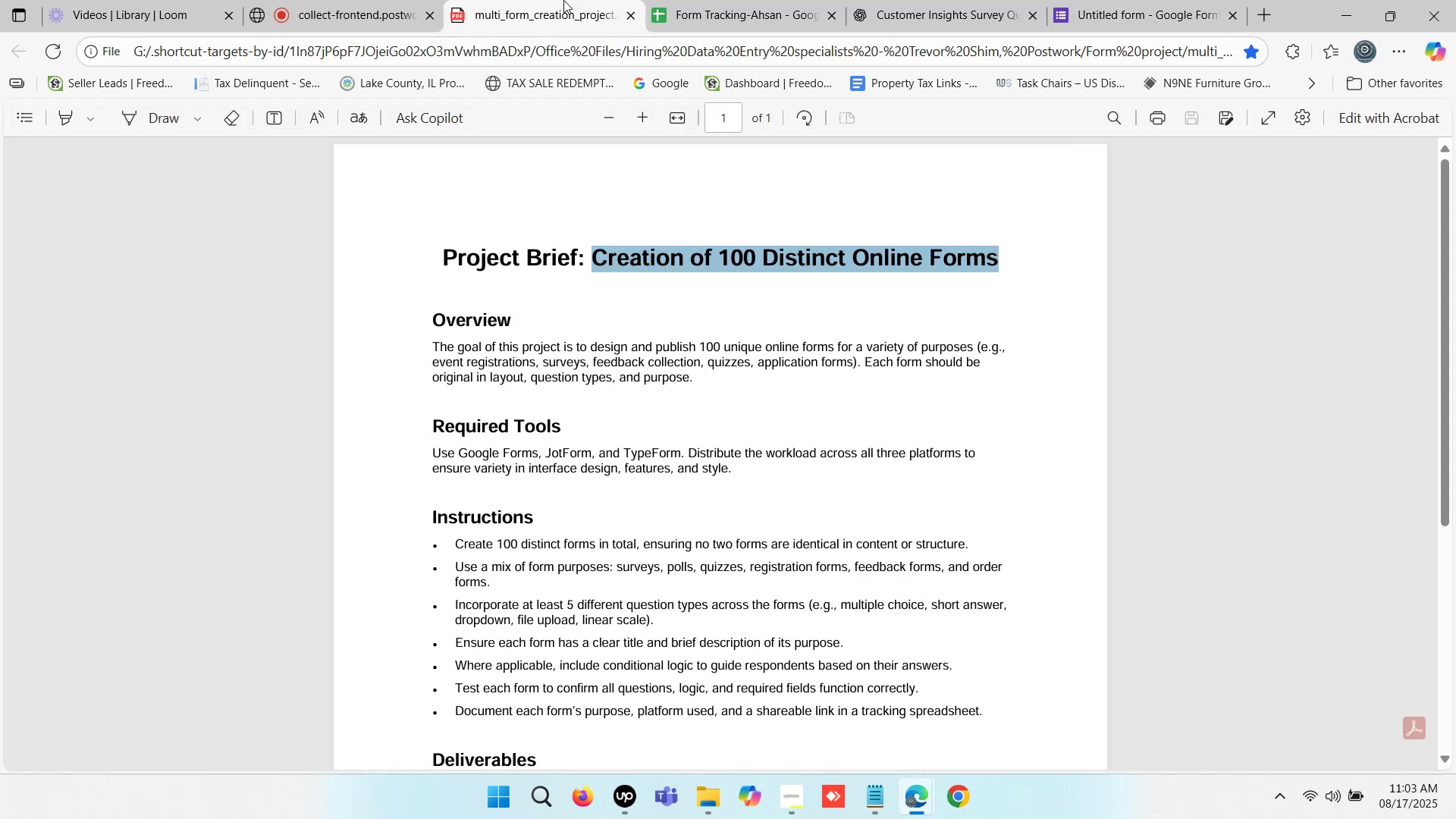 
triple_click([563, 0])
 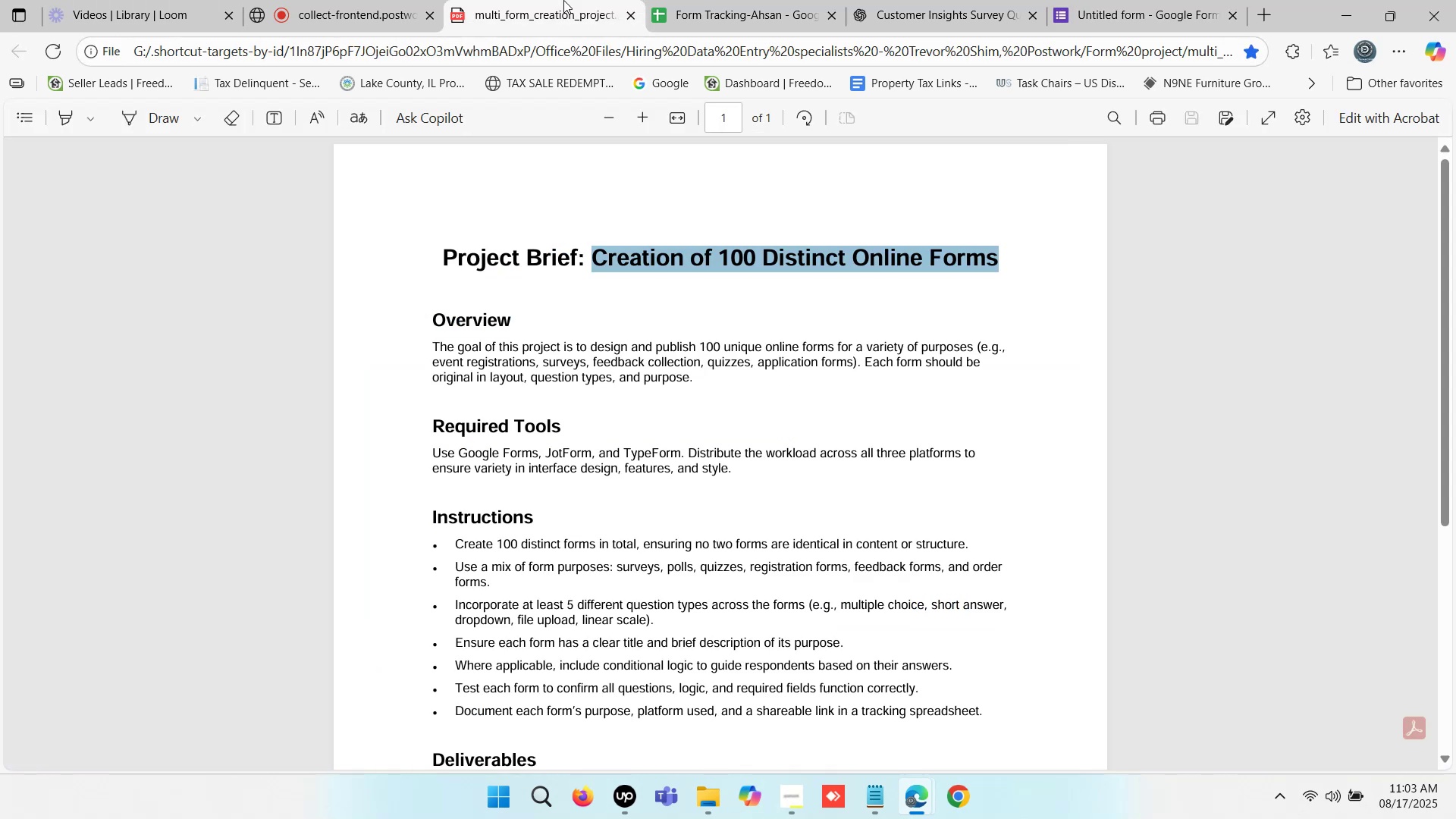 
triple_click([563, 0])
 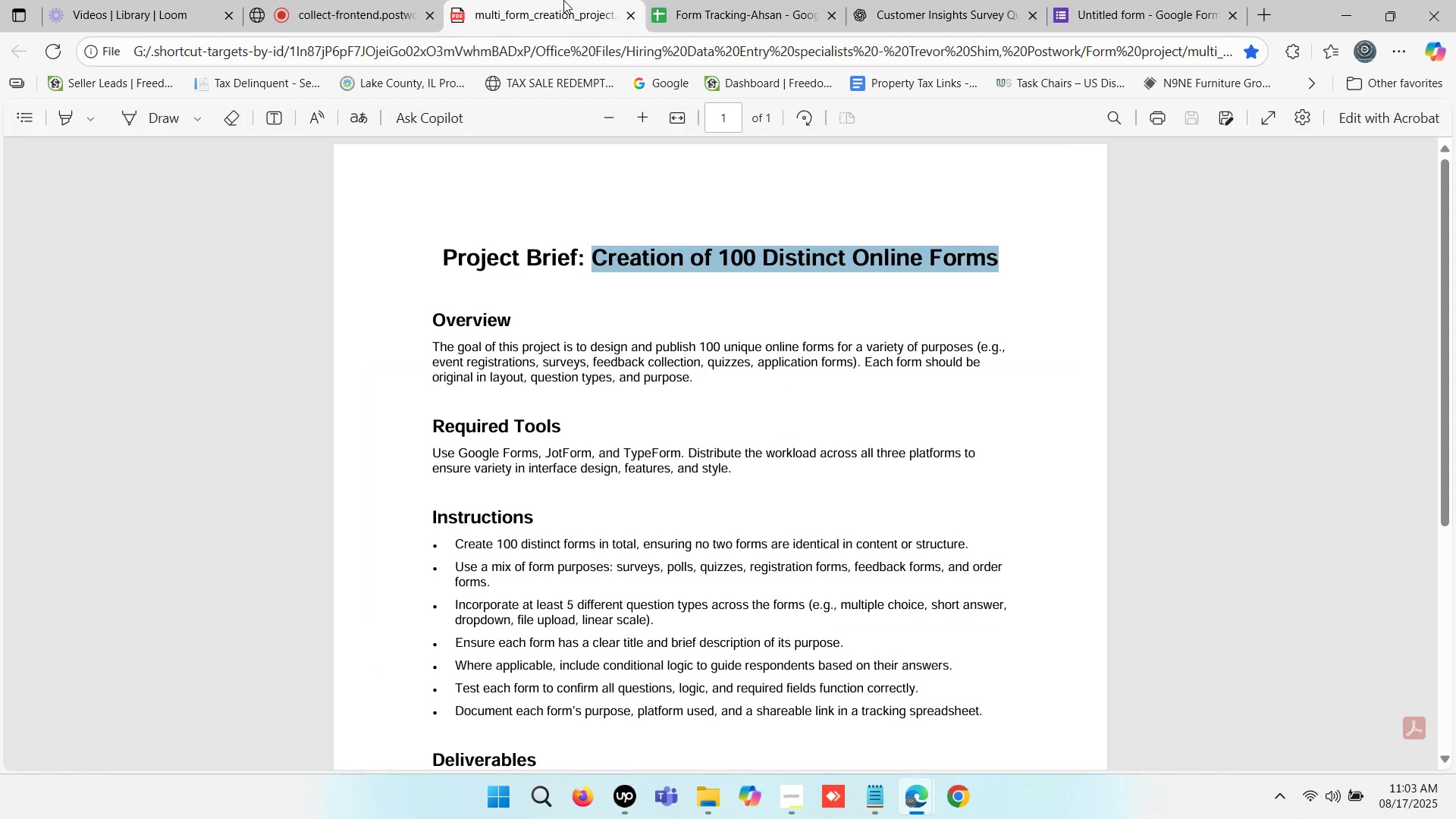 
triple_click([563, 0])
 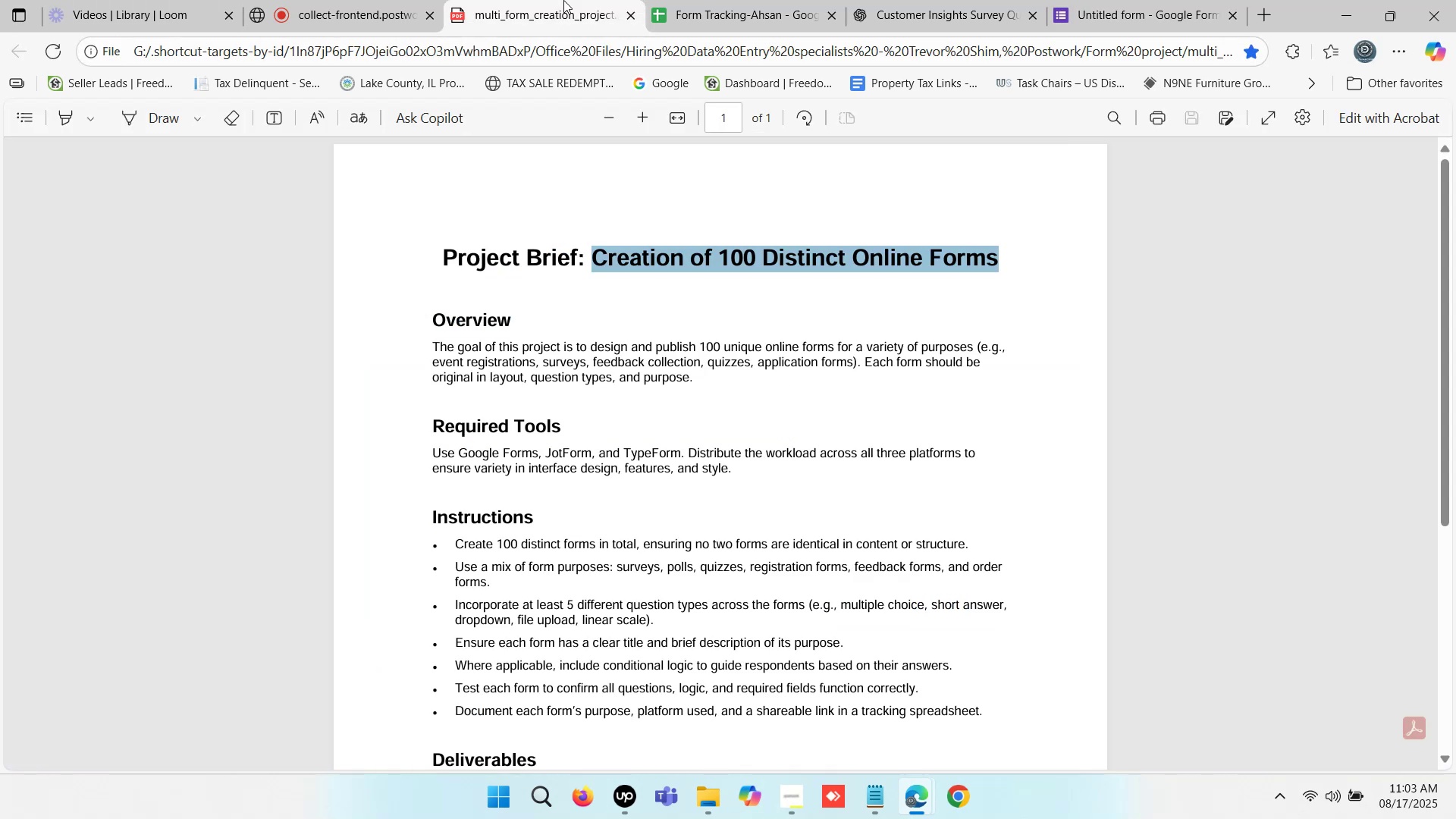 
triple_click([563, 0])
 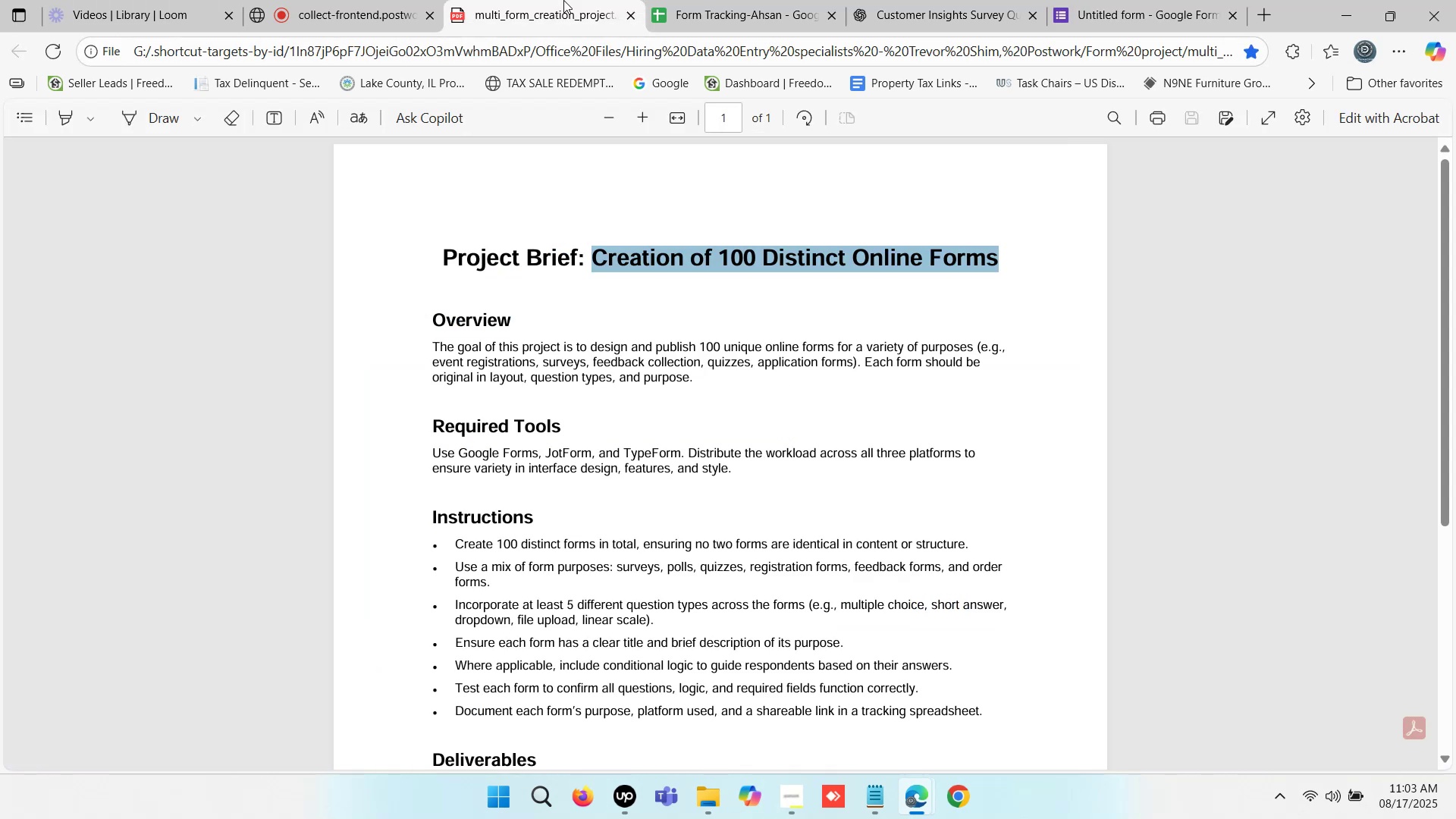 
triple_click([563, 0])
 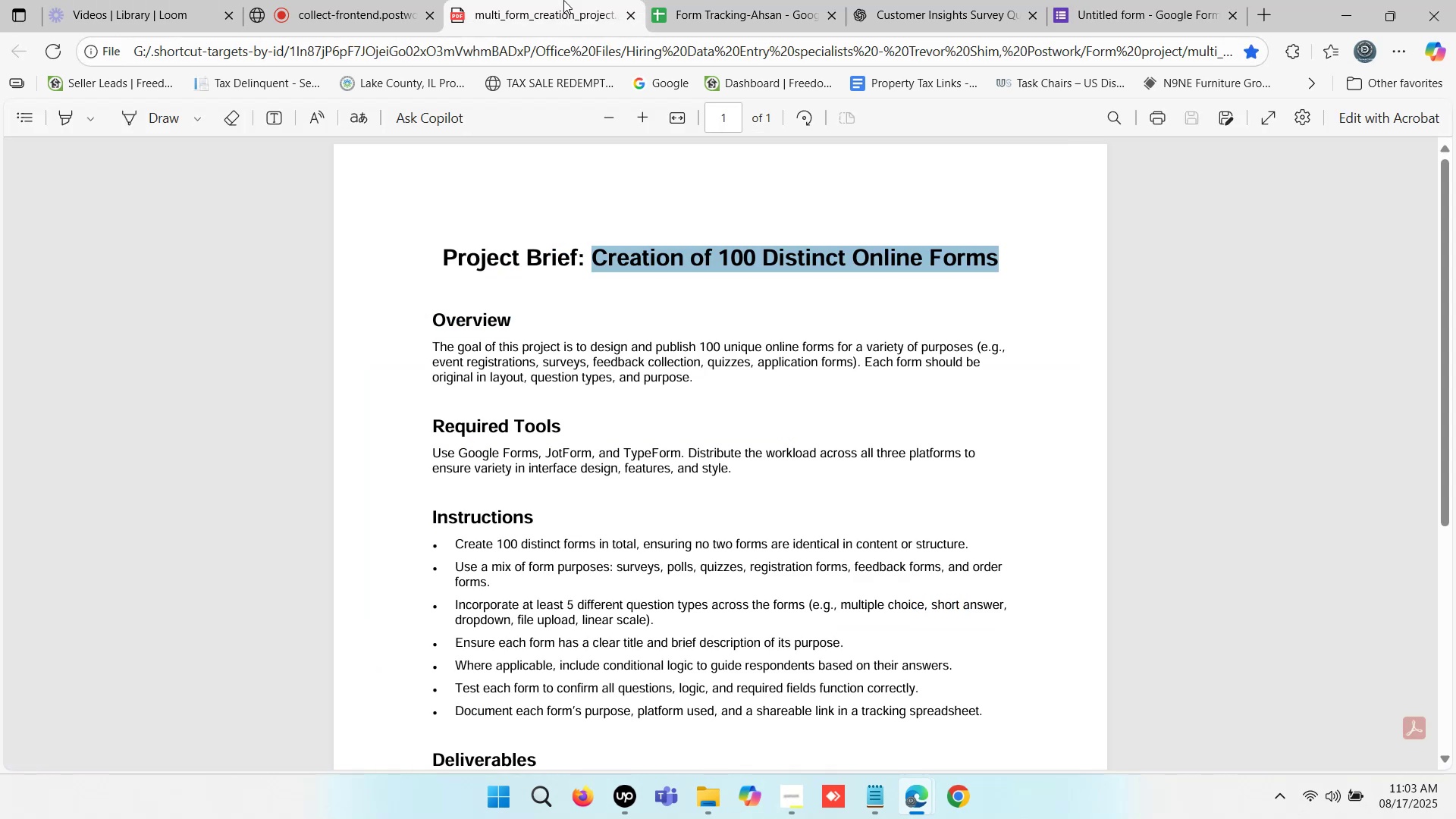 
double_click([563, 0])
 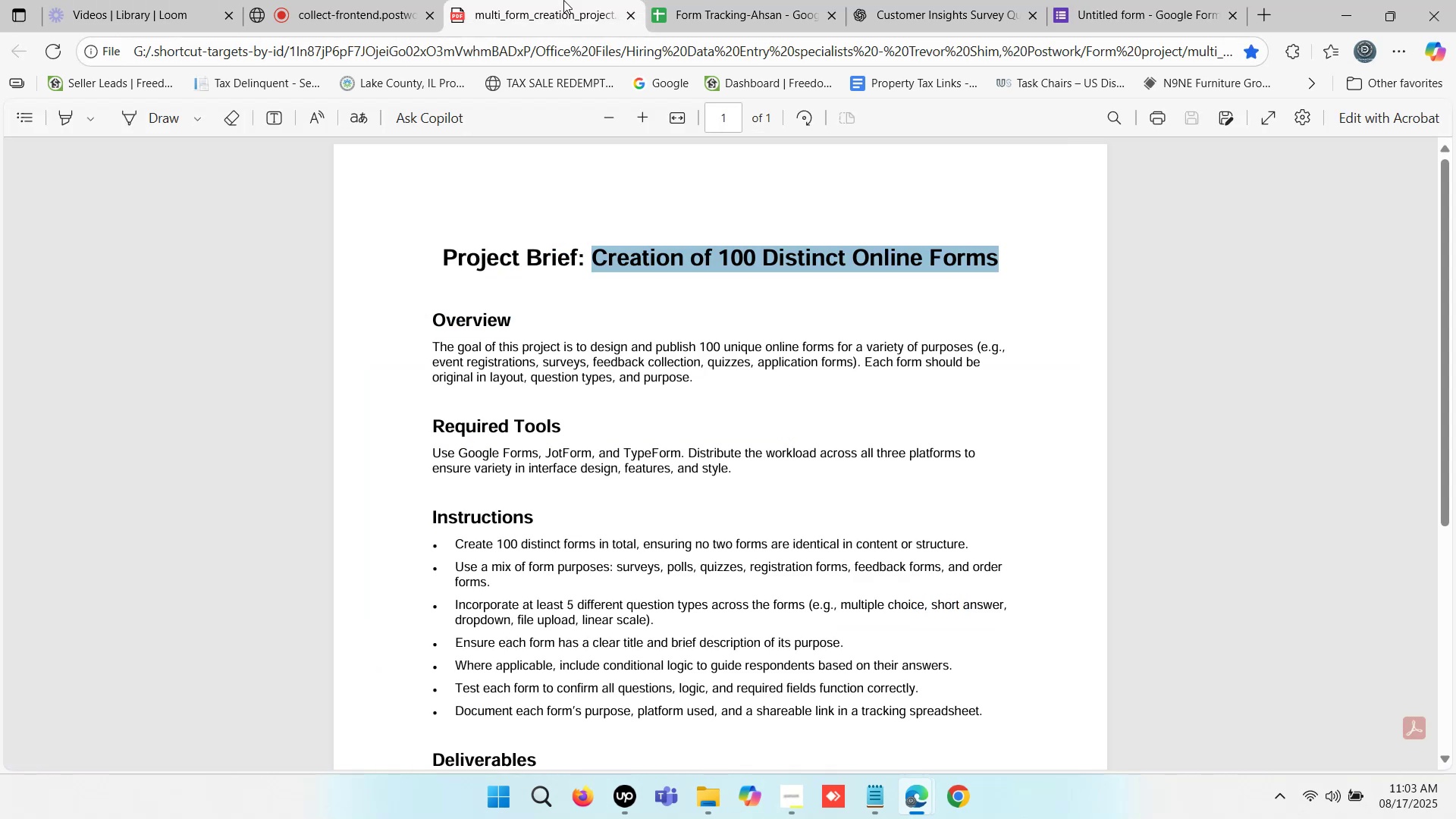 
triple_click([563, 0])
 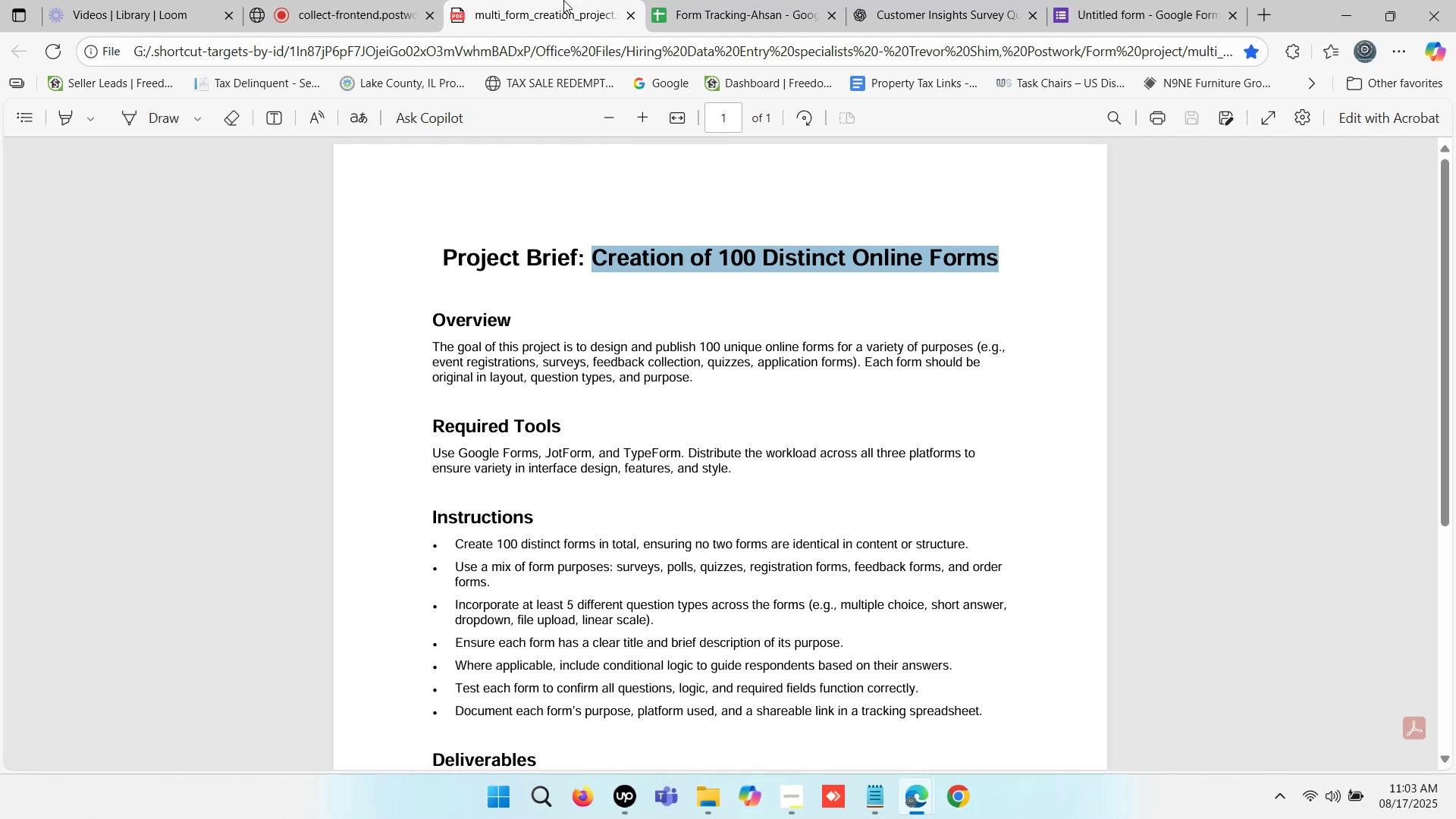 
wait(23.48)
 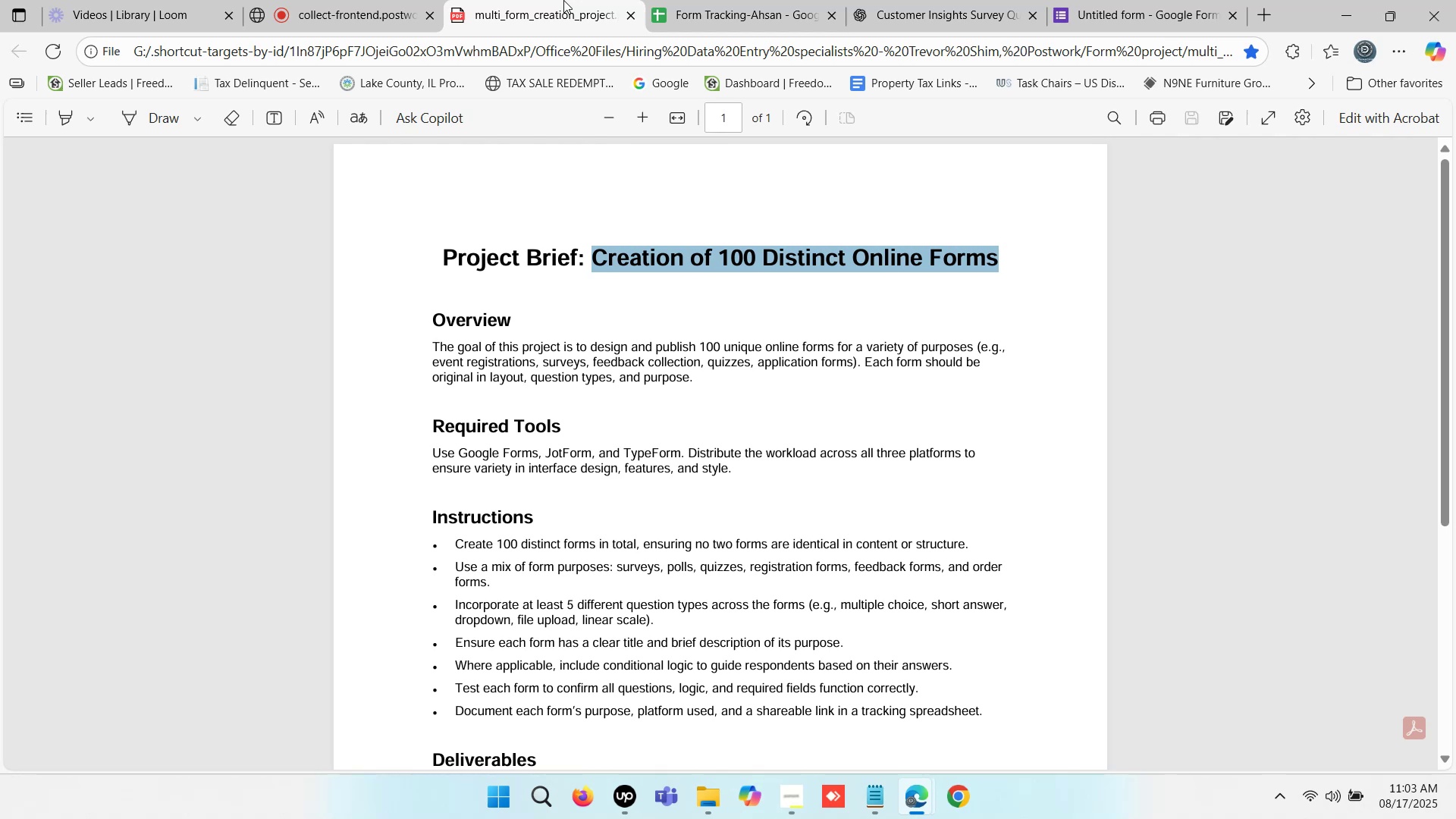 
double_click([974, 0])
 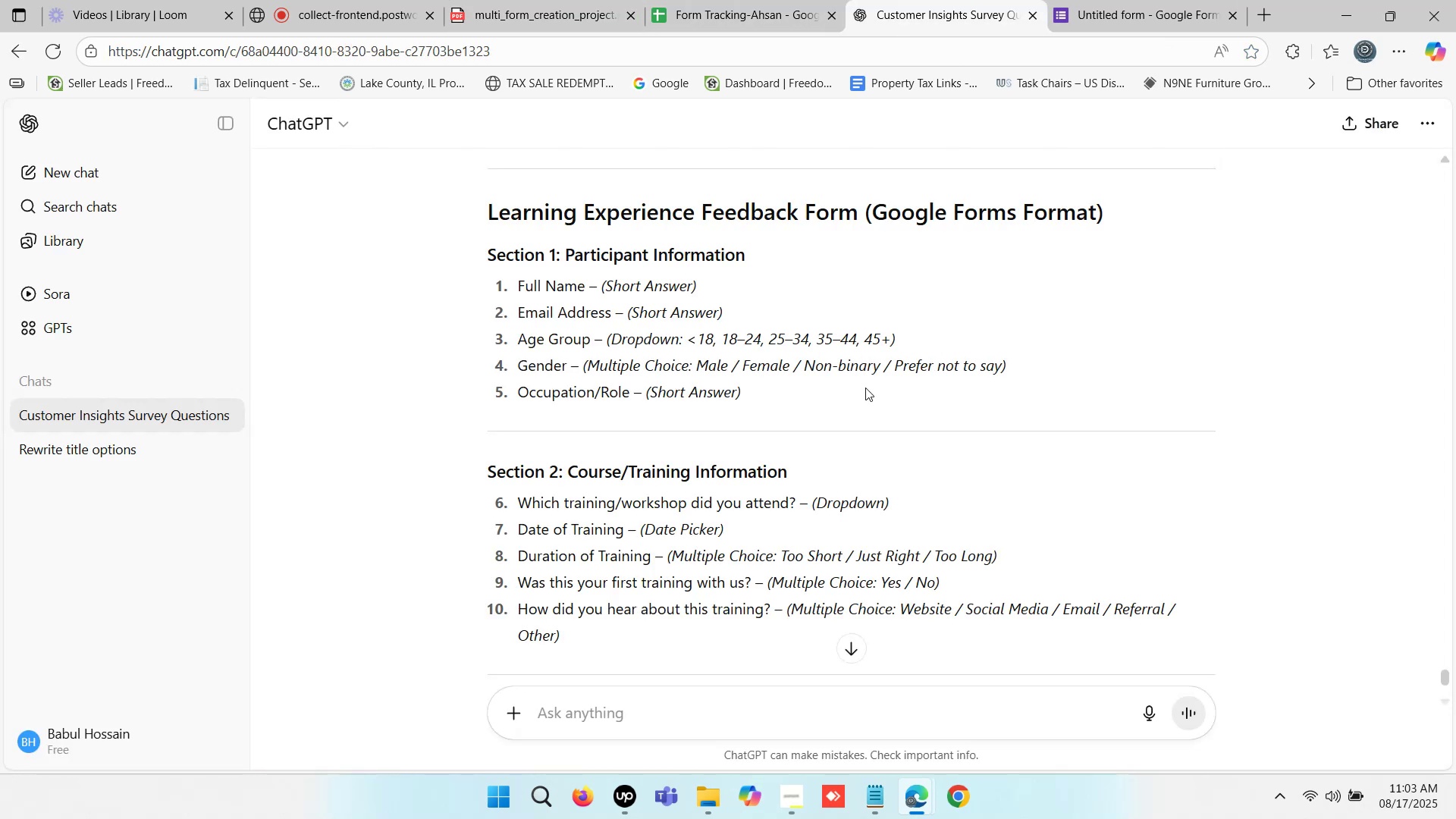 
scroll: coordinate [737, 400], scroll_direction: up, amount: 4.0
 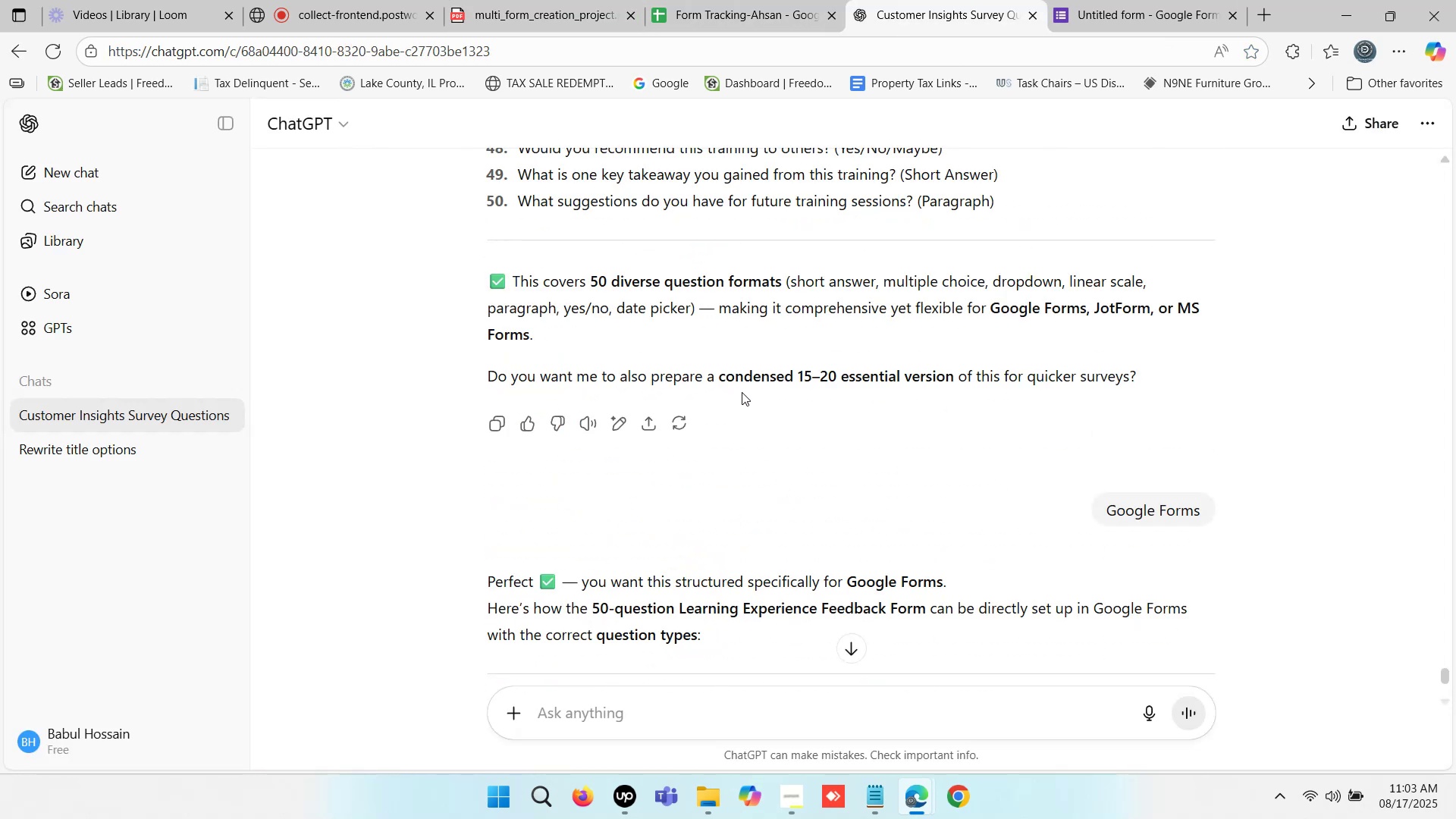 
scroll: coordinate [774, 376], scroll_direction: down, amount: 4.0
 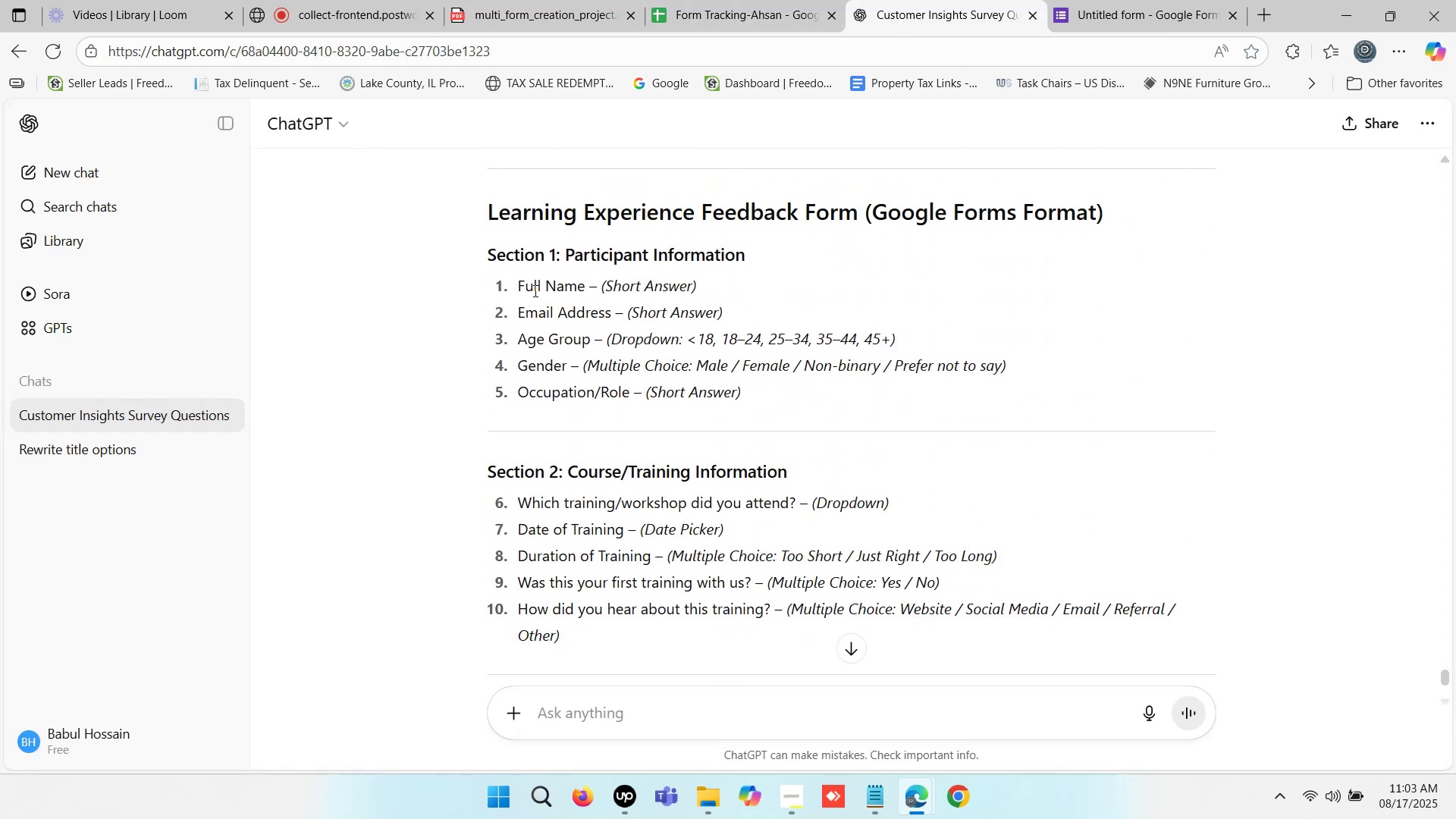 
left_click_drag(start_coordinate=[522, 287], to_coordinate=[594, 289])
 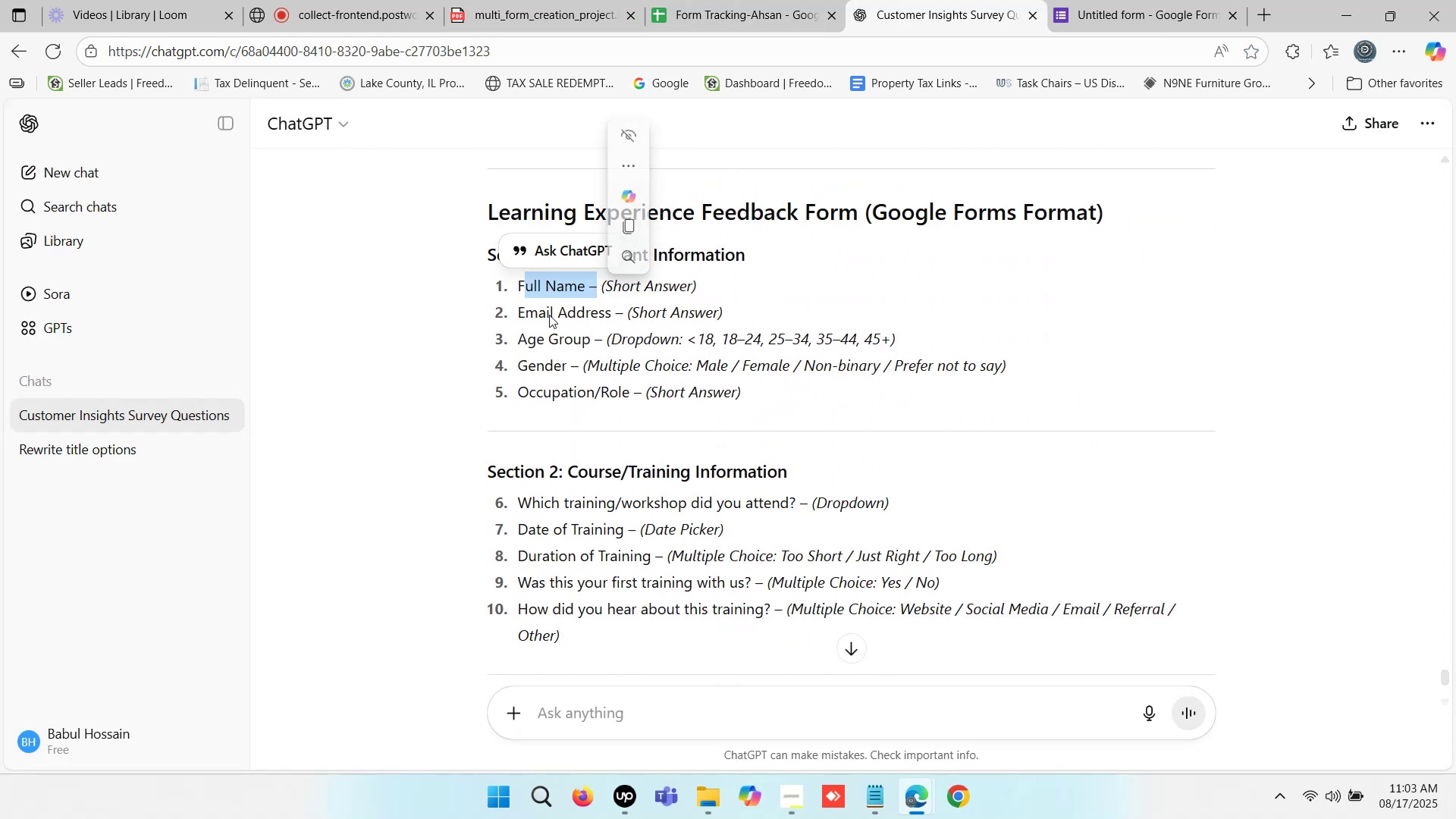 
left_click([551, 314])
 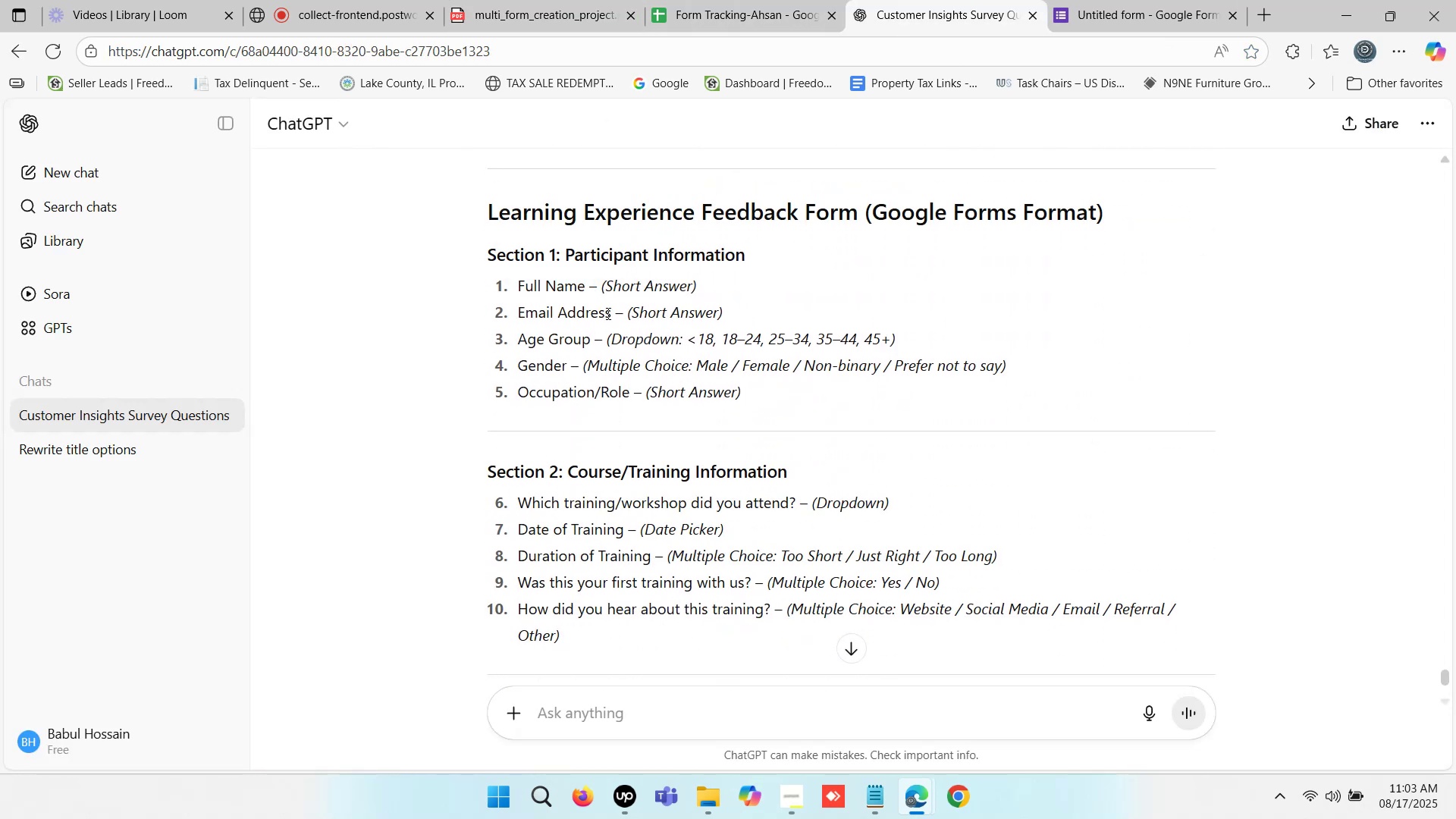 
left_click_drag(start_coordinate=[610, 312], to_coordinate=[521, 315])
 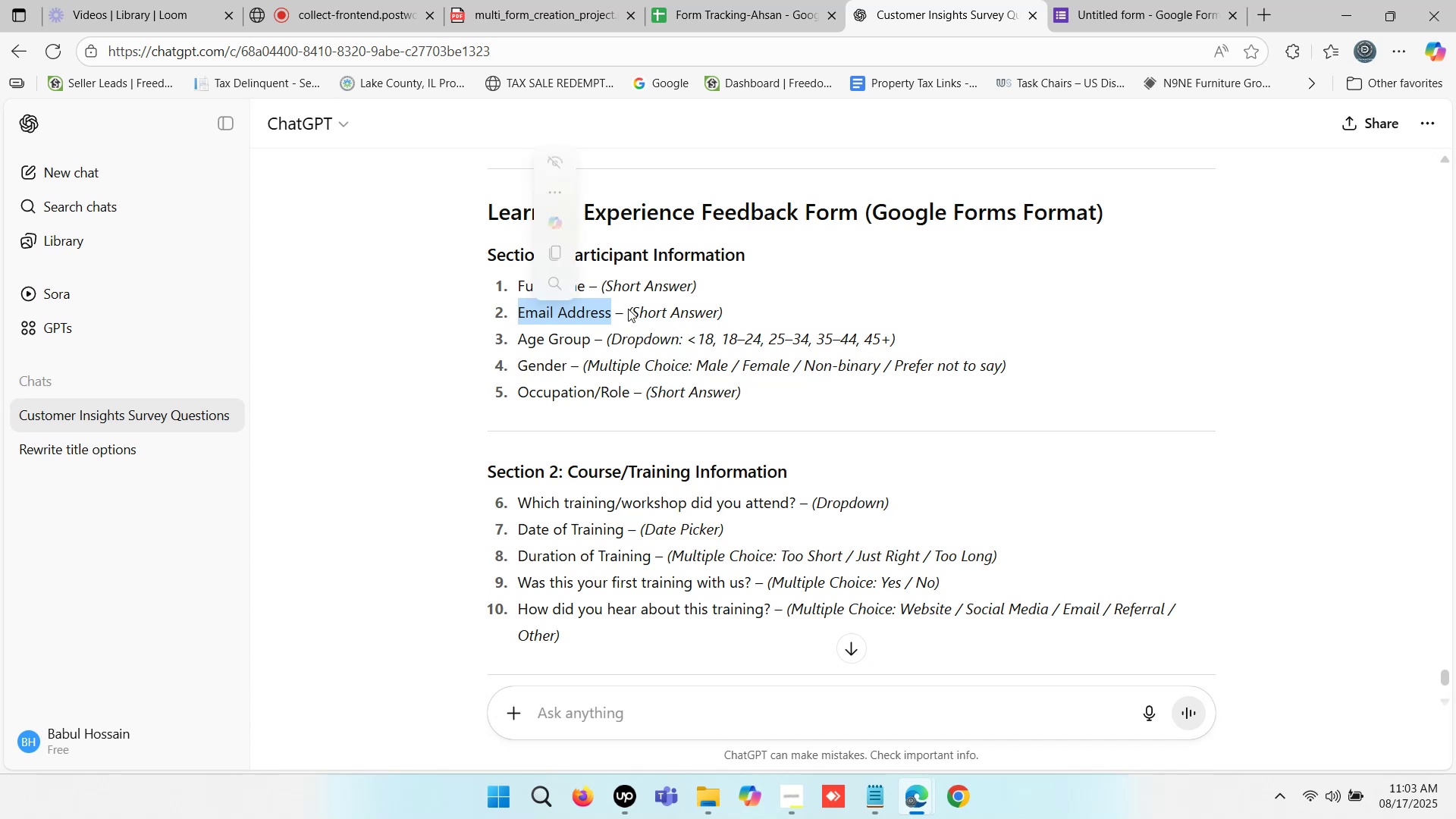 
key(Control+C)
 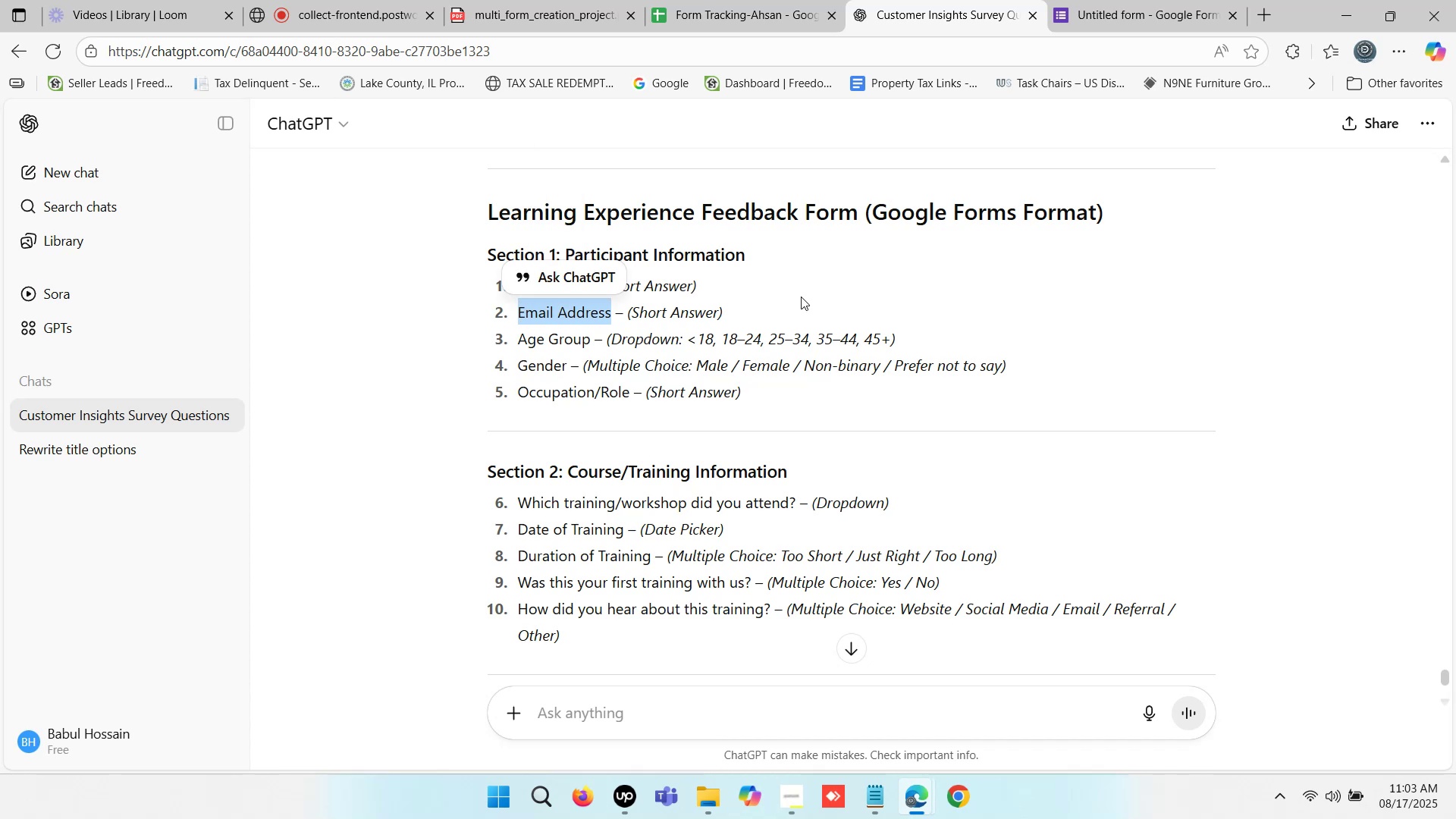 
hold_key(key=C, duration=0.32)
 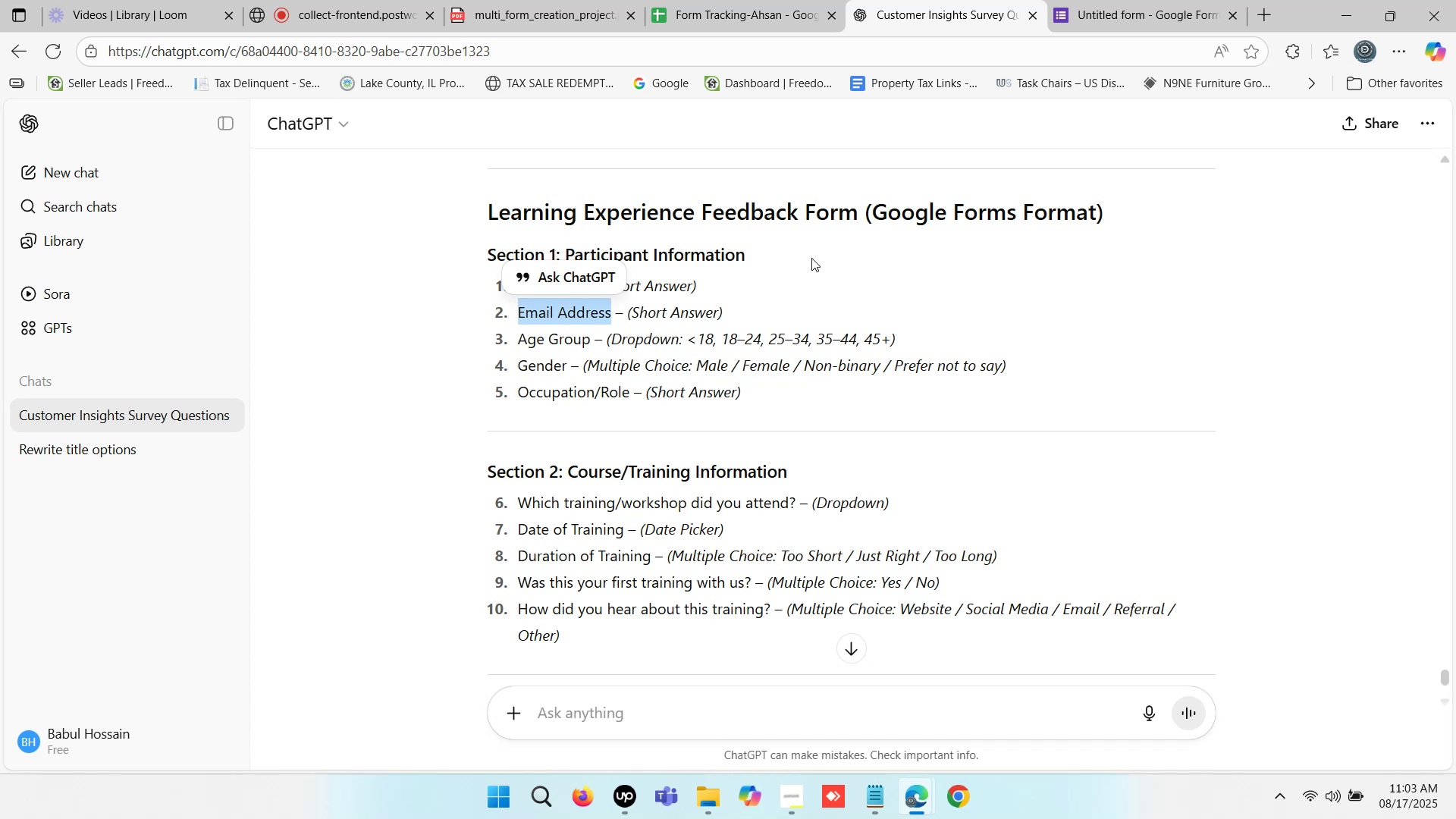 
key(Control+C)
 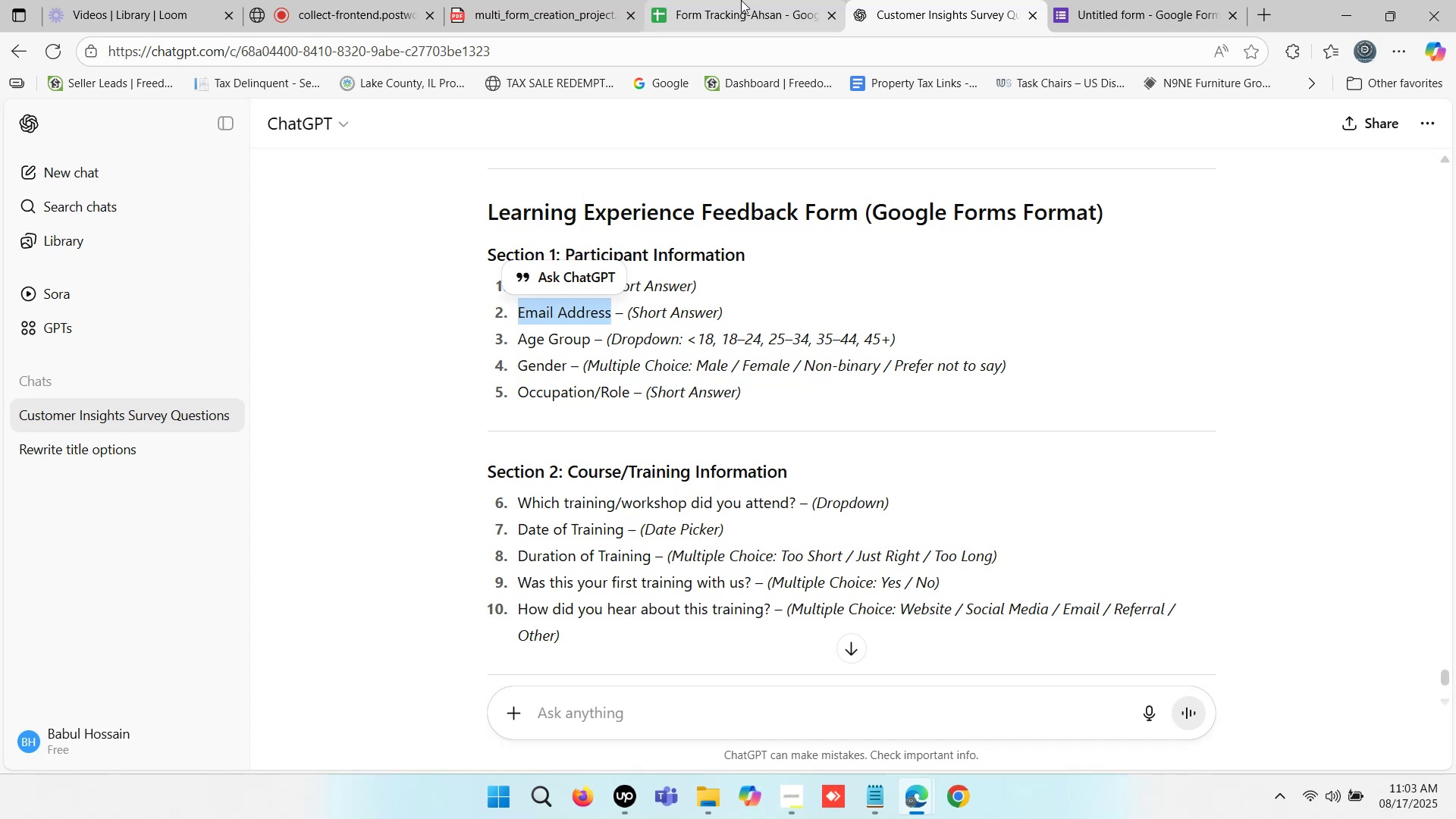 
left_click([741, 0])
 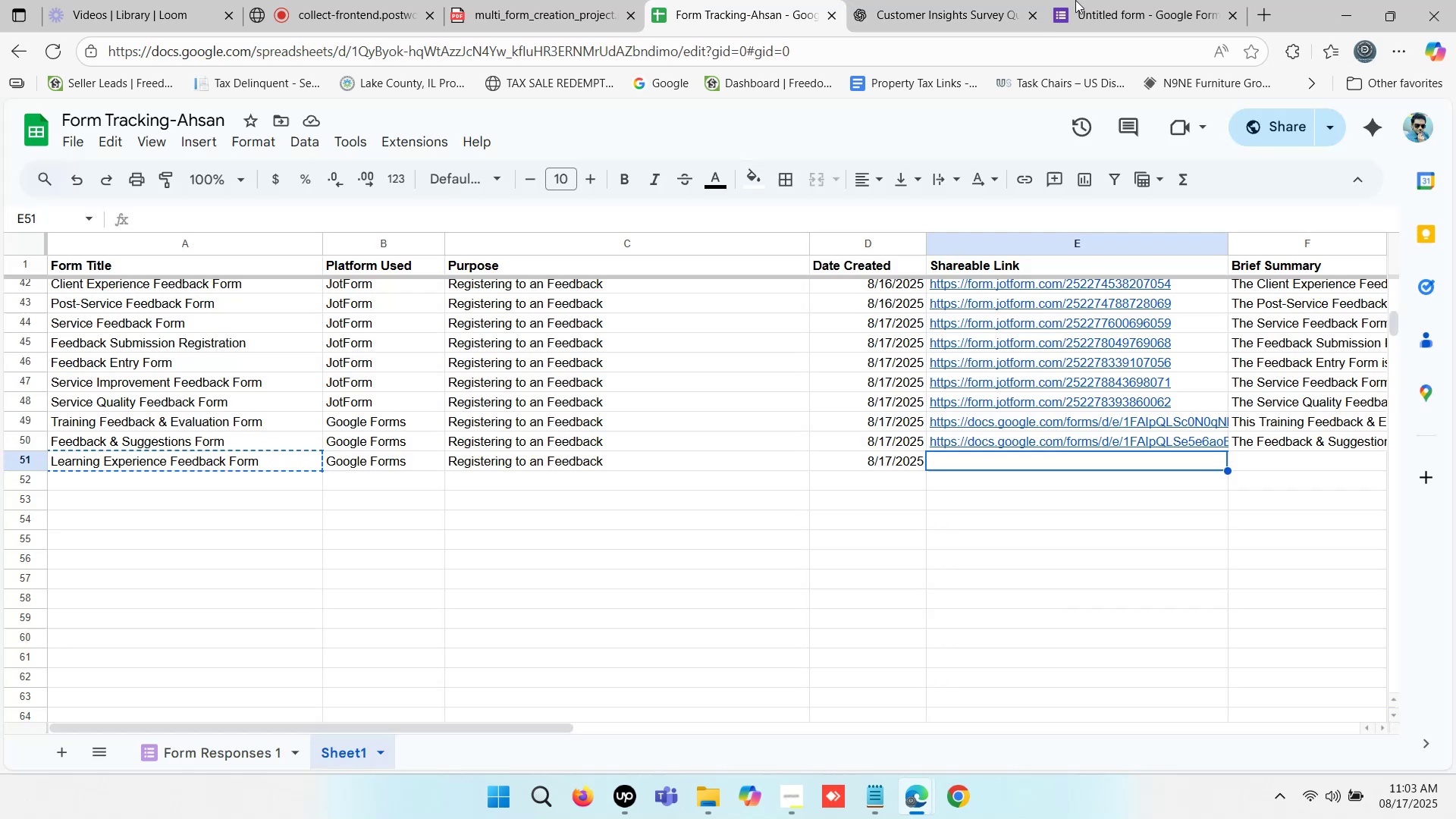 
left_click([1075, 0])
 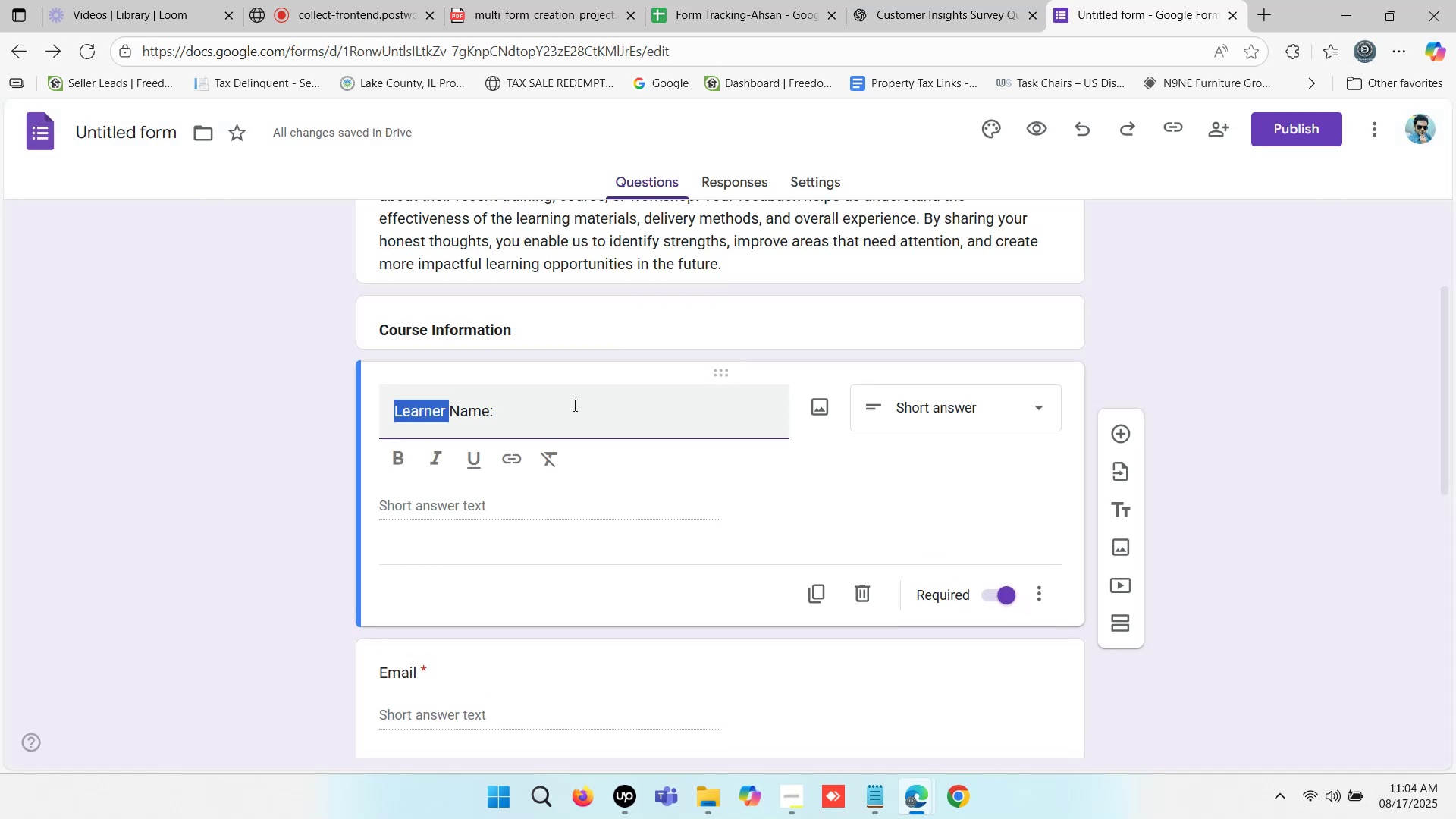 
scroll: coordinate [516, 428], scroll_direction: down, amount: 4.0
 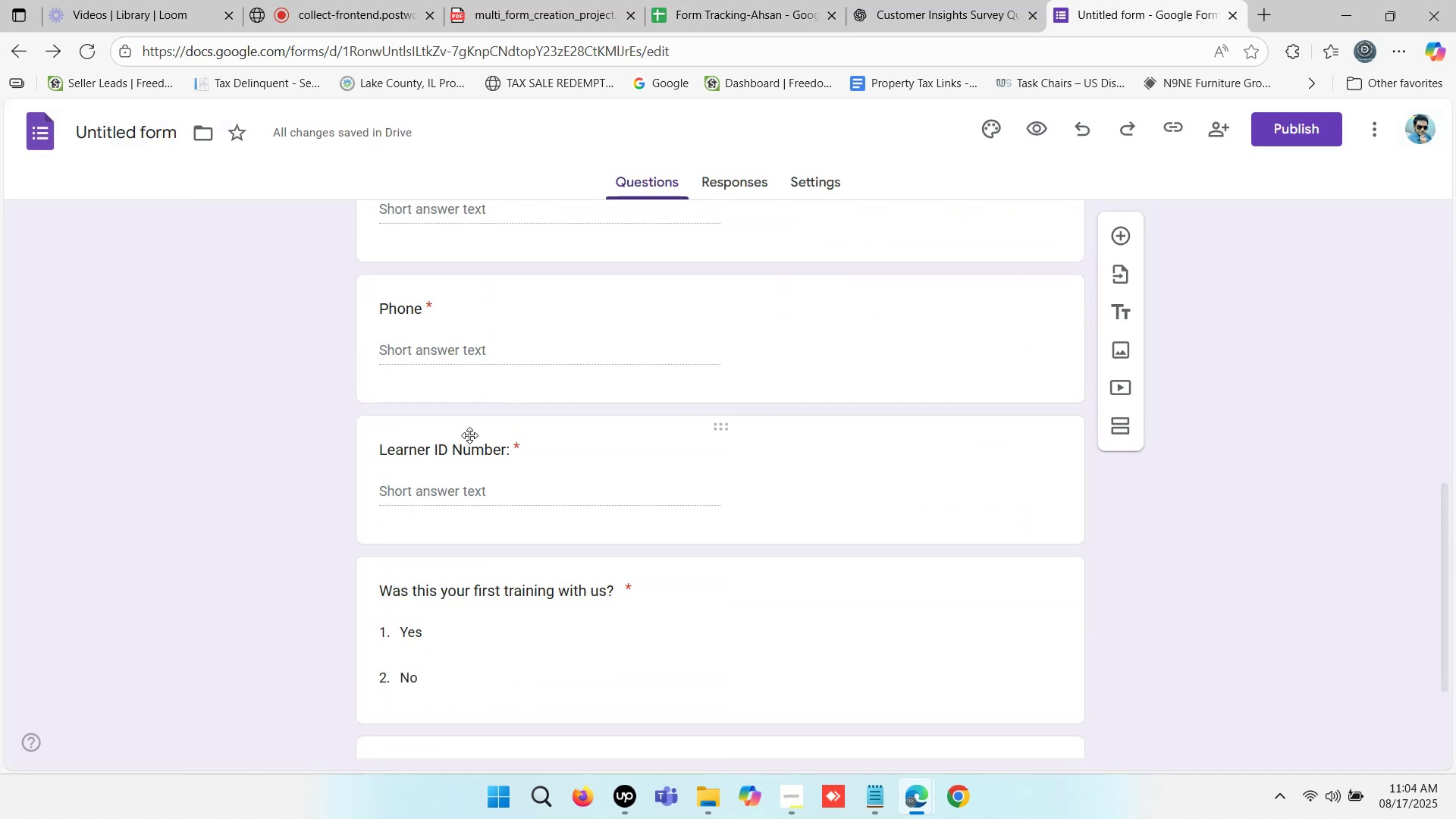 
scroll: coordinate [497, 382], scroll_direction: up, amount: 1.0
 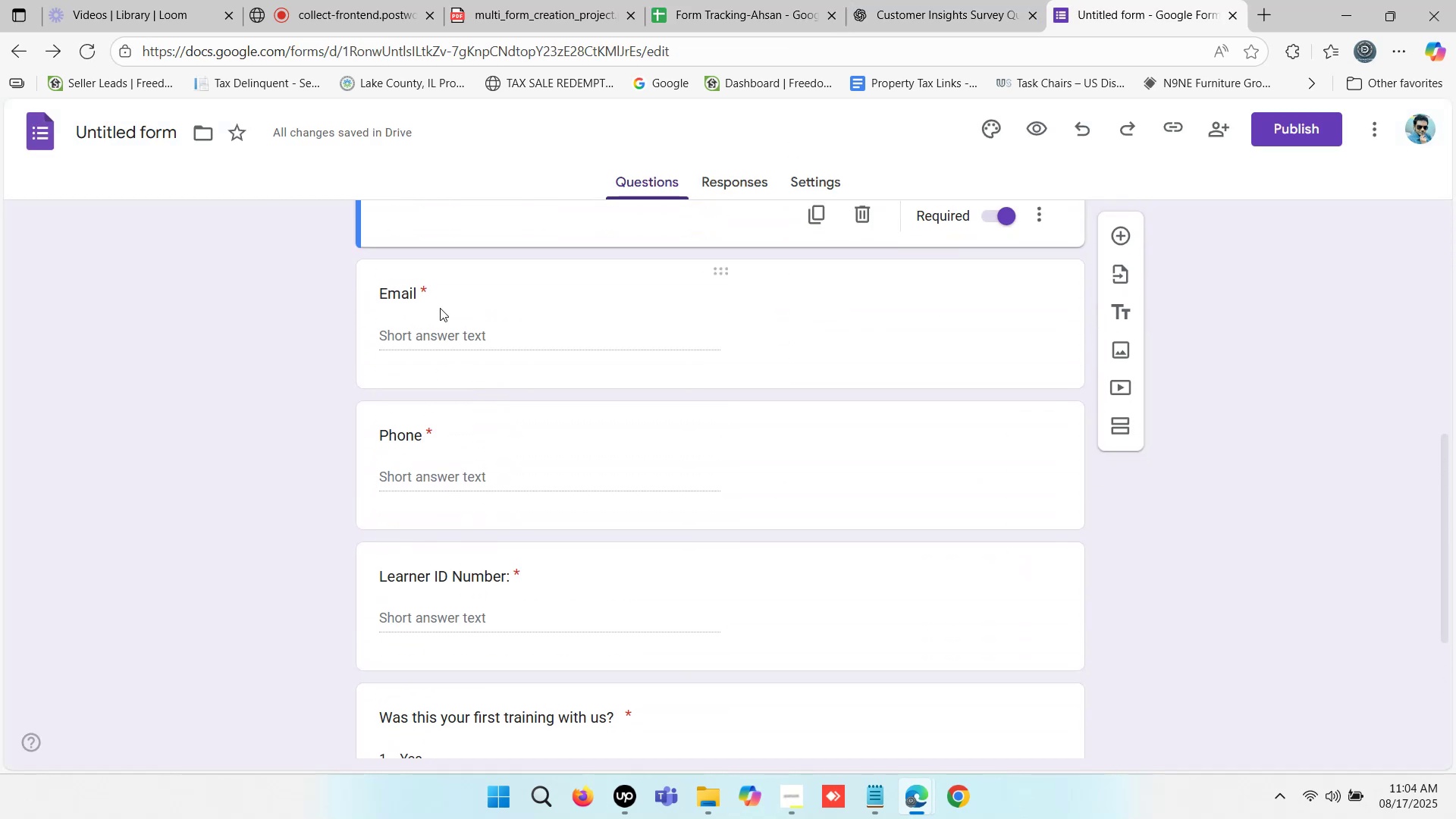 
mouse_move([438, 280])
 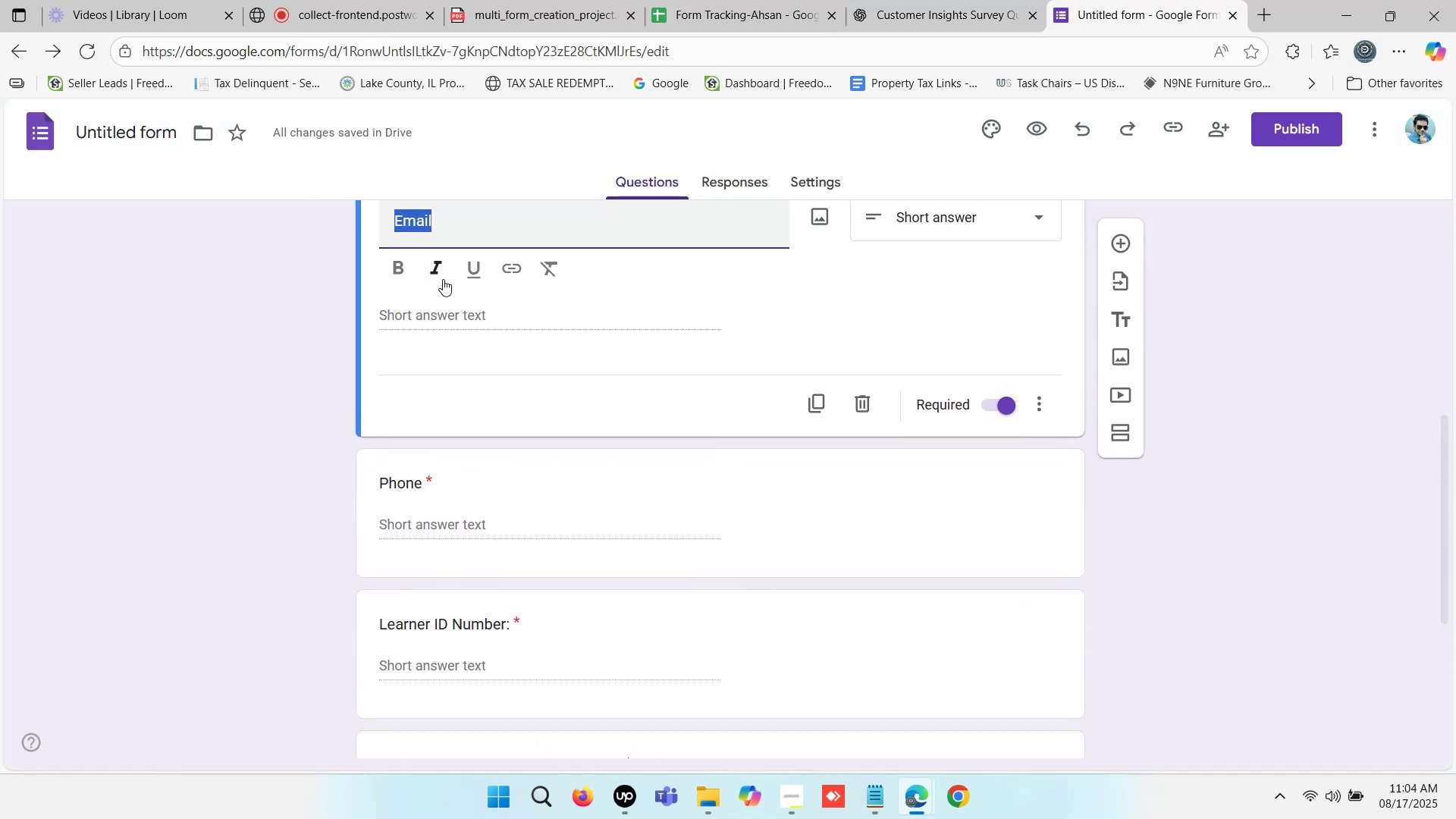 
key(Control+V)
 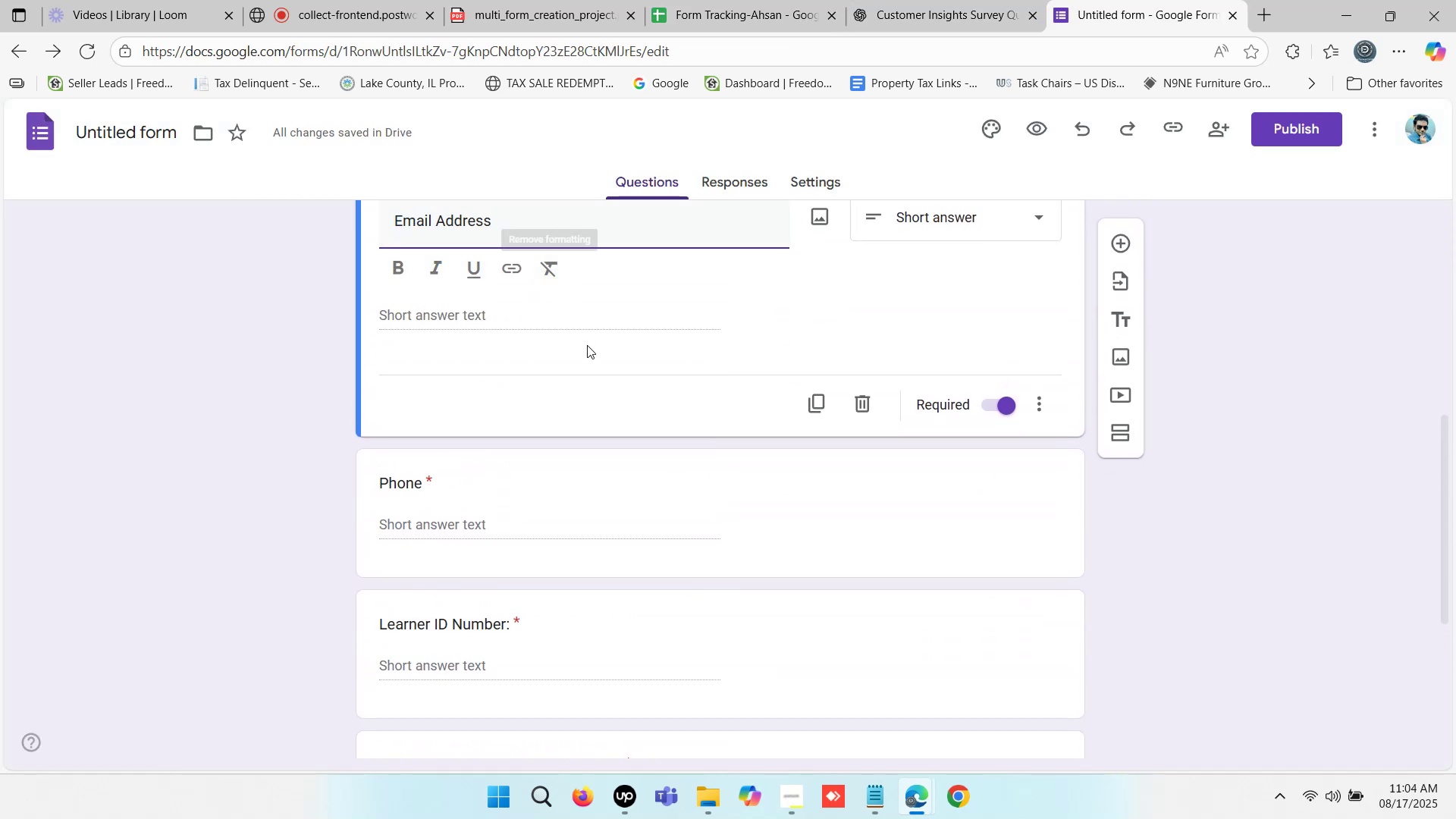 
key(Shift+Semicolon)
 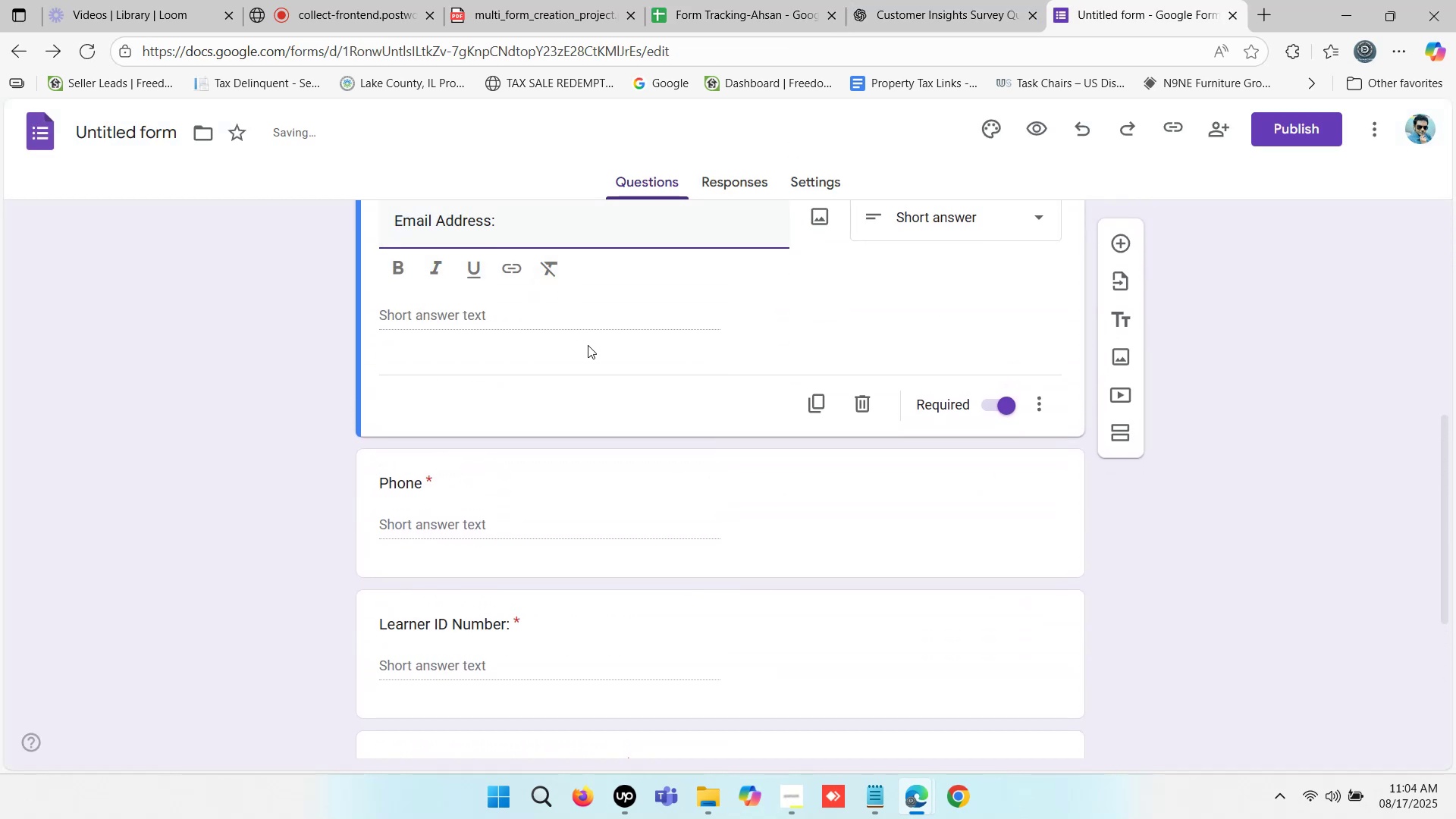 
scroll: coordinate [668, 350], scroll_direction: down, amount: 1.0
 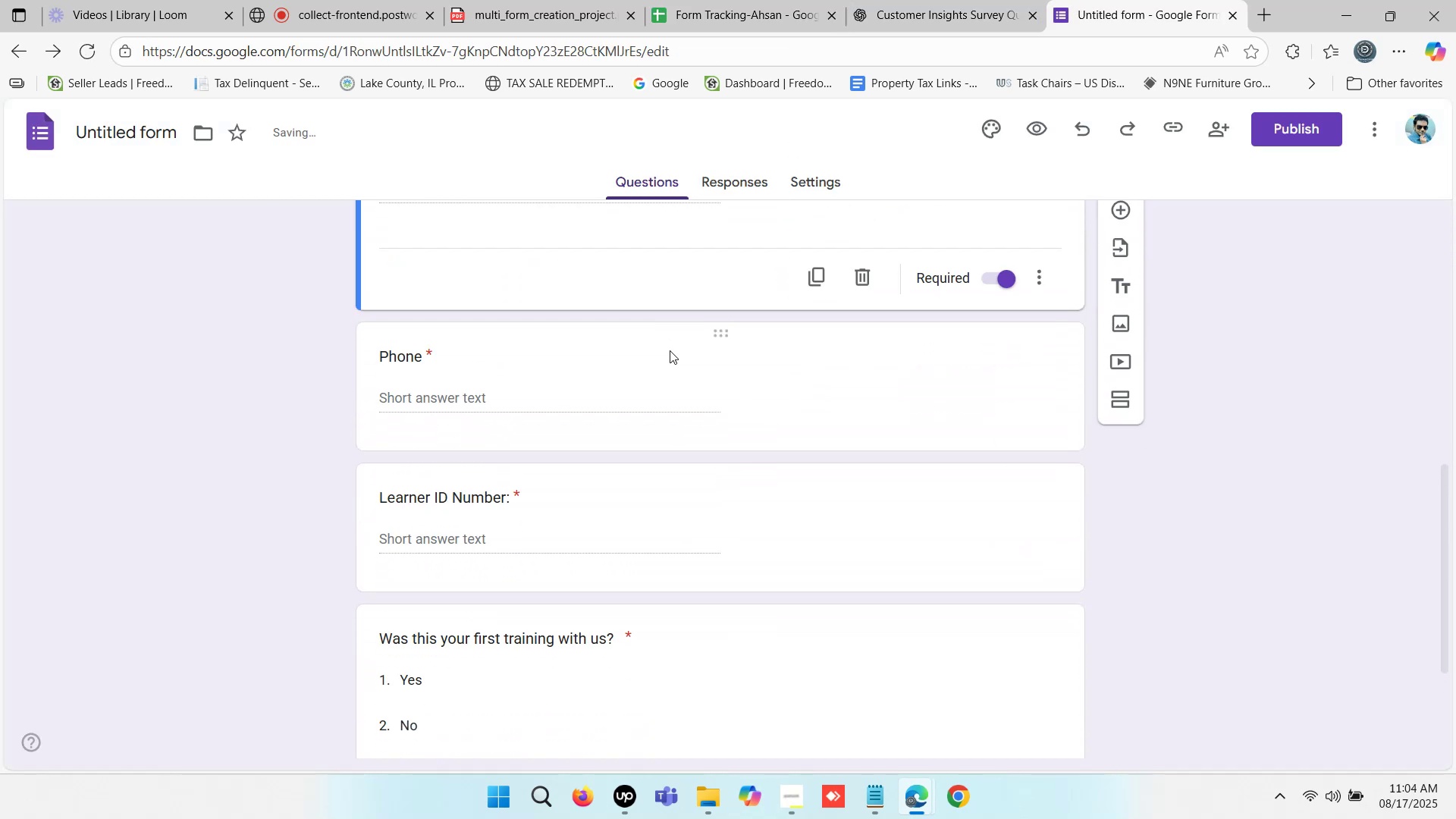 
scroll: coordinate [712, 405], scroll_direction: up, amount: 1.0
 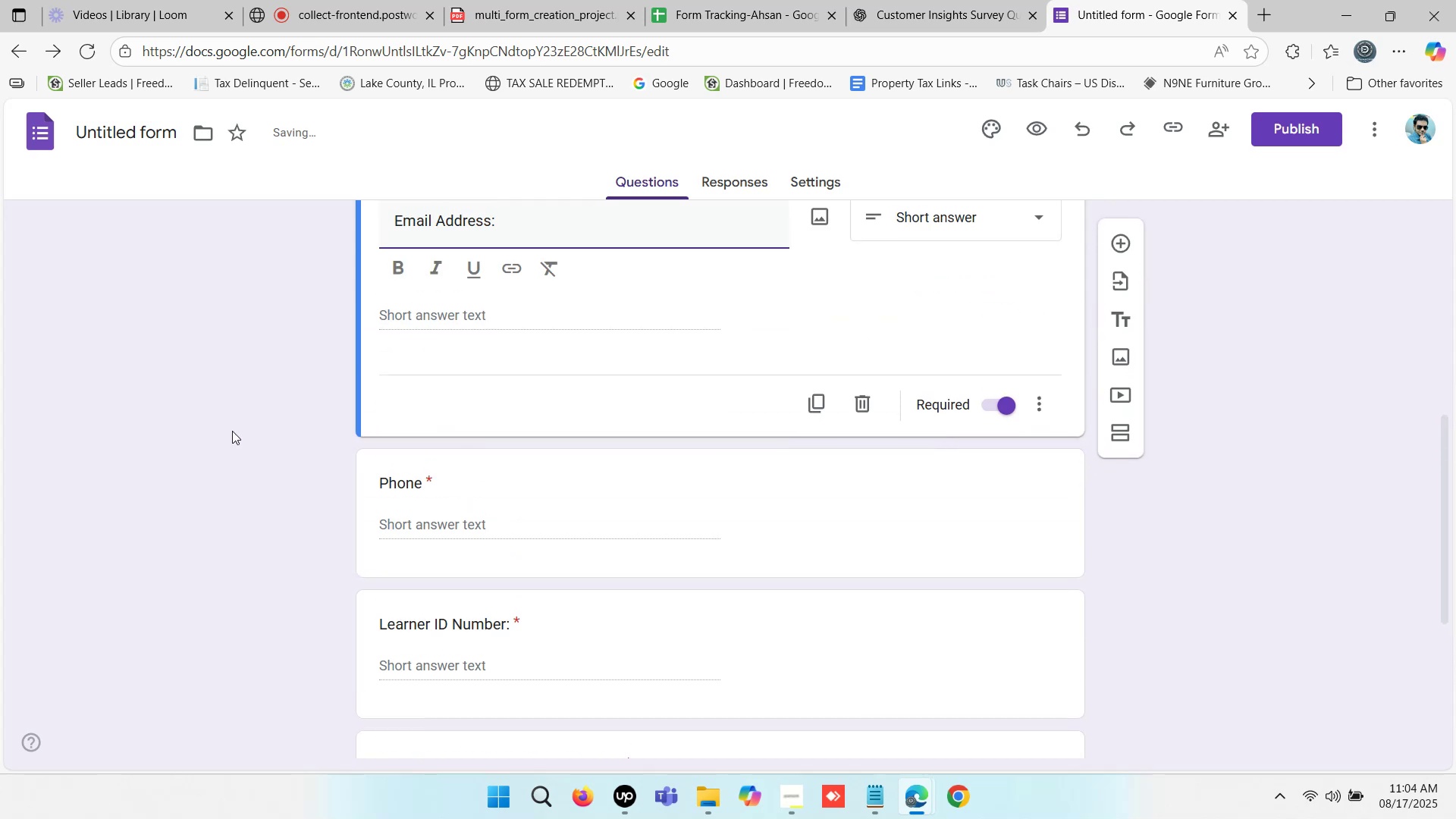 
left_click([193, 422])
 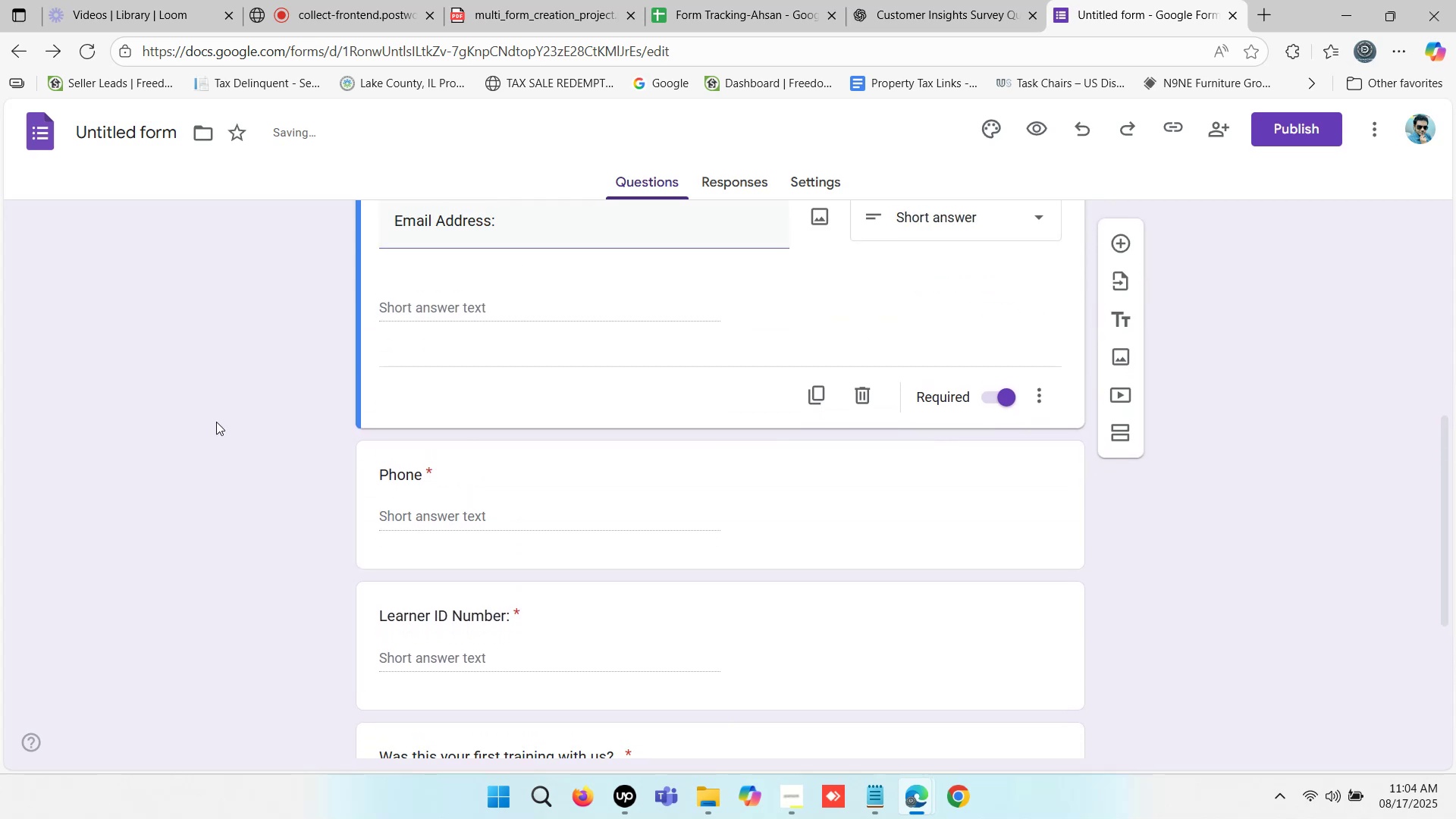 
scroll: coordinate [509, 359], scroll_direction: down, amount: 5.0
 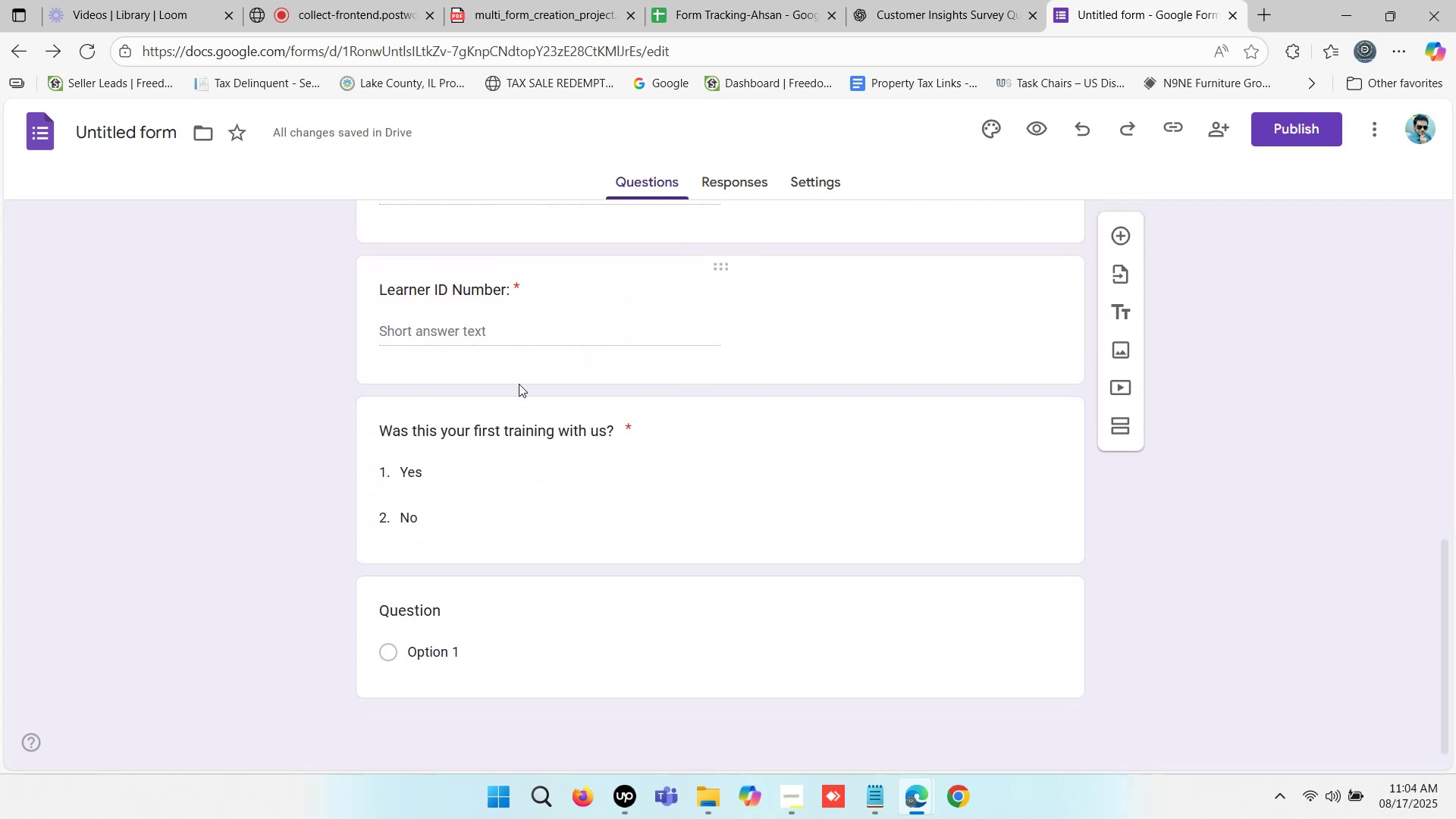 
scroll: coordinate [520, 394], scroll_direction: up, amount: 5.0
 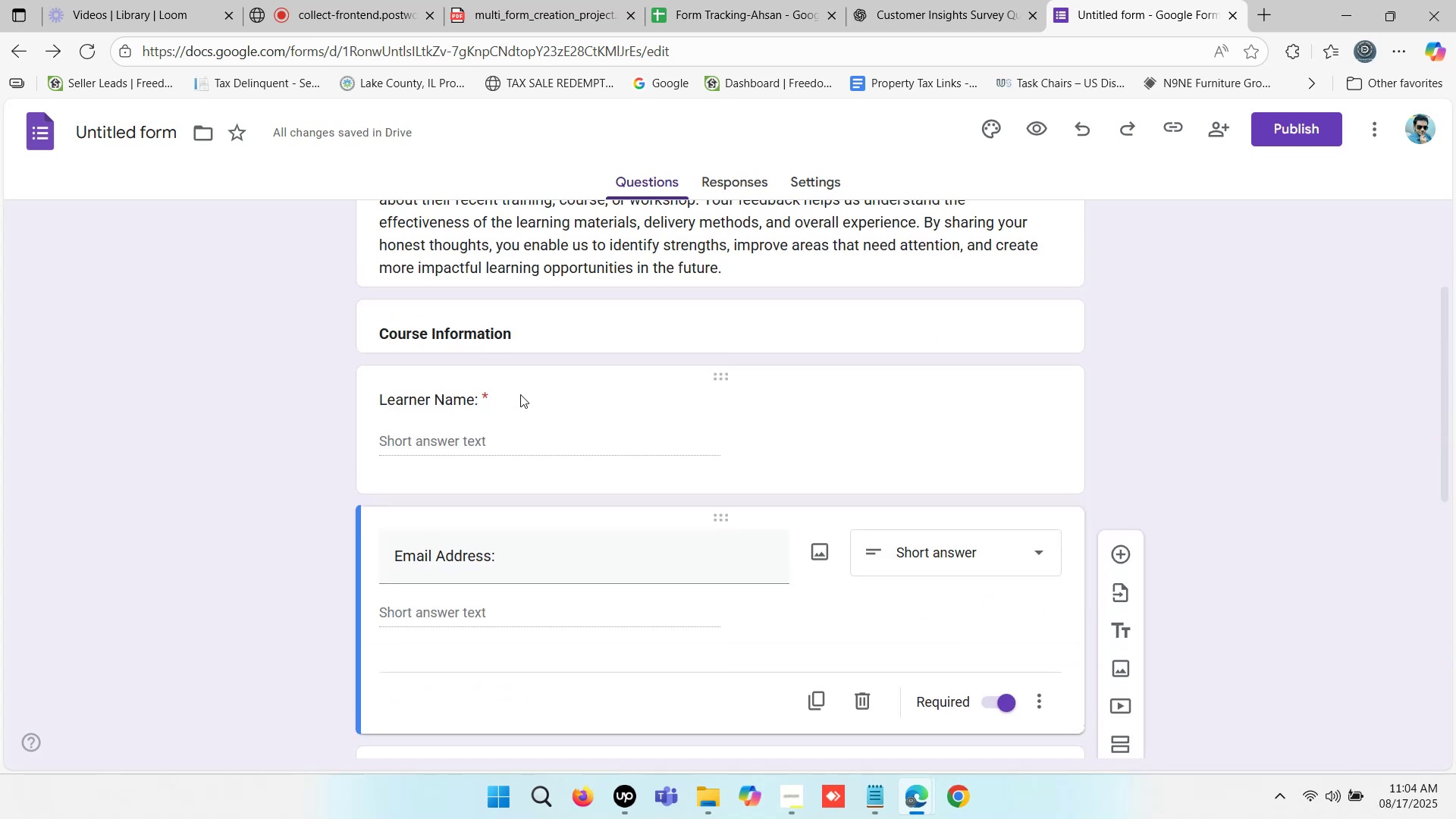 
scroll: coordinate [526, 410], scroll_direction: down, amount: 7.0
 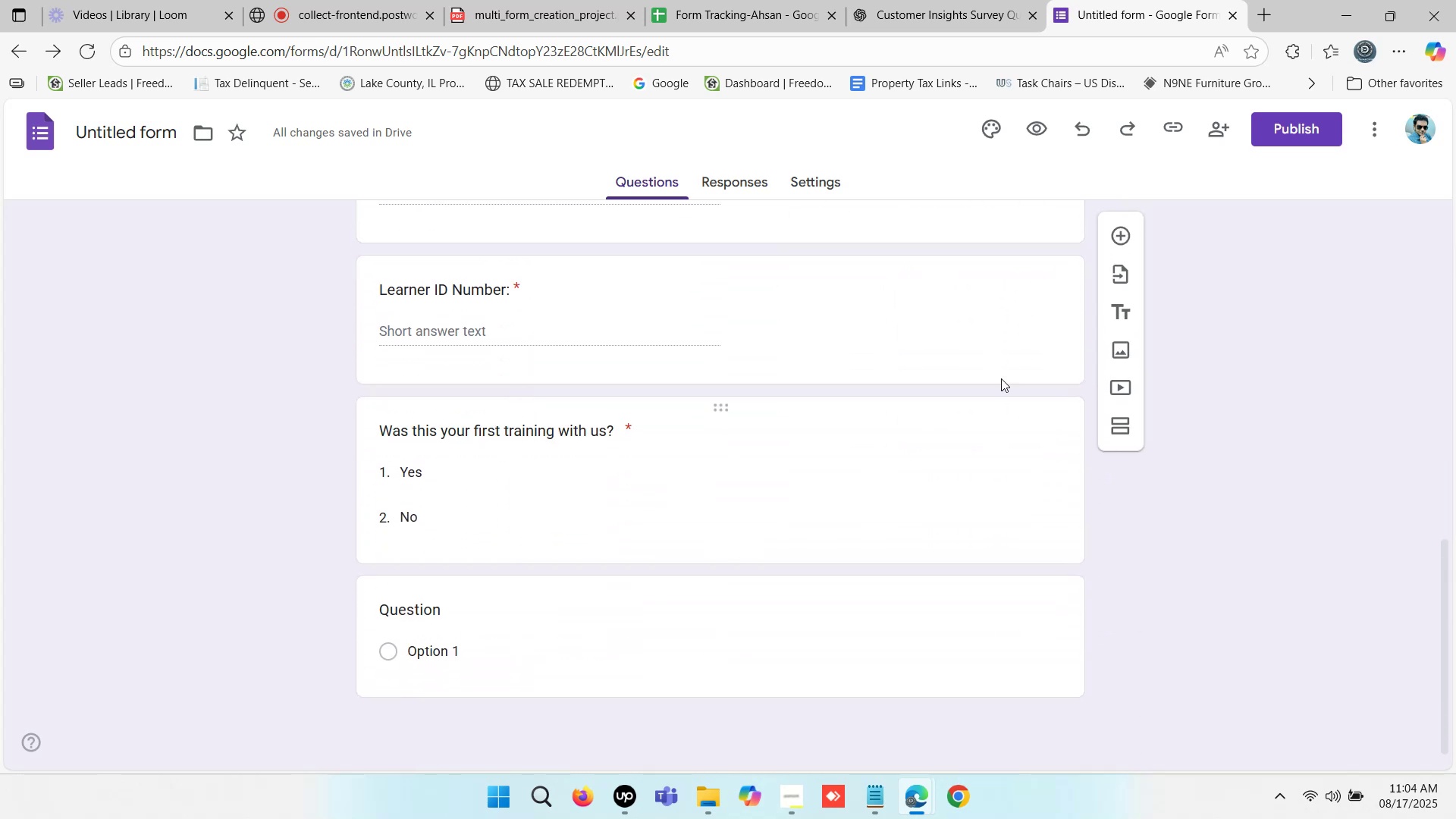 
left_click([959, 0])
 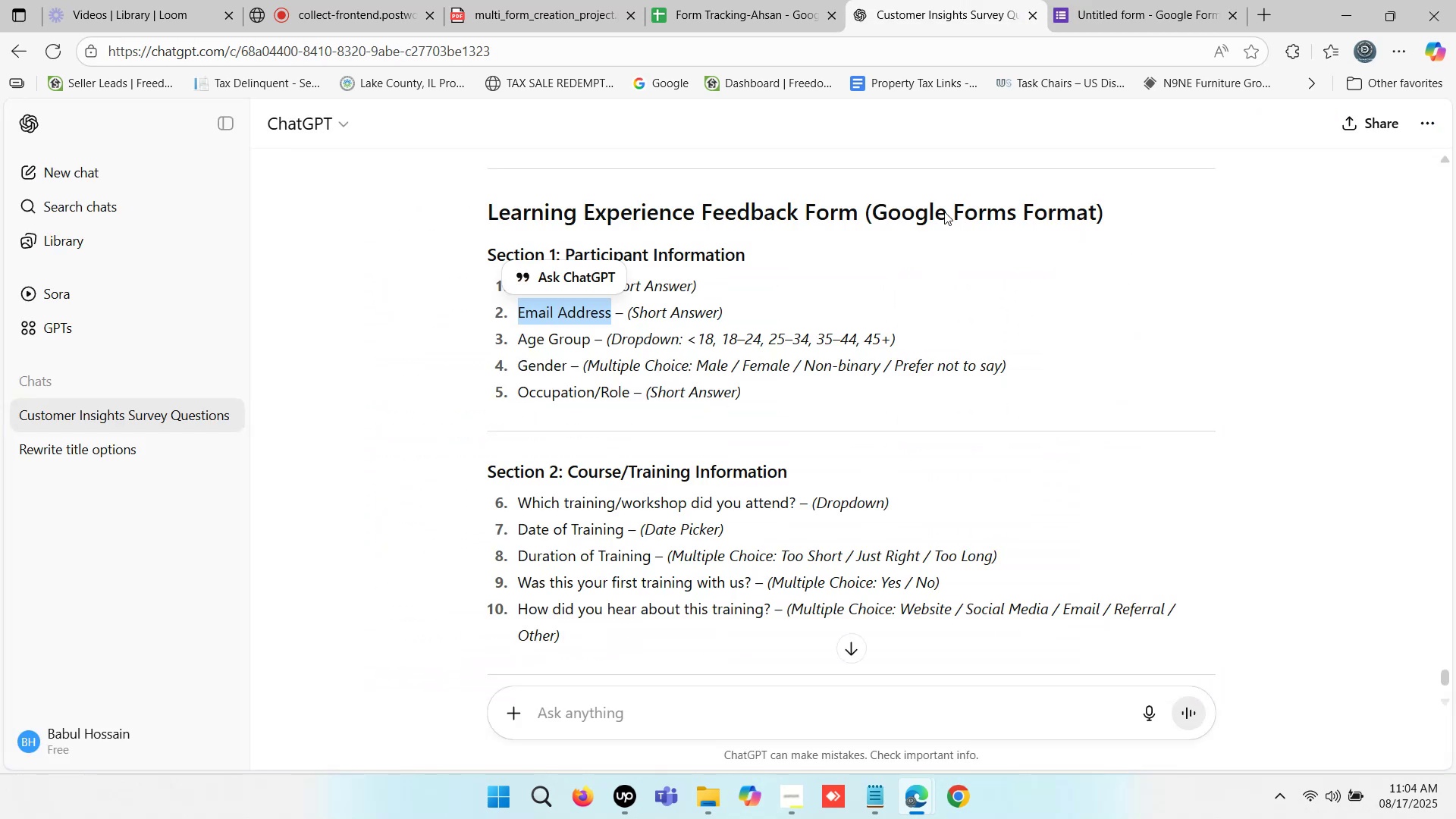 
scroll: coordinate [696, 414], scroll_direction: down, amount: 1.0
 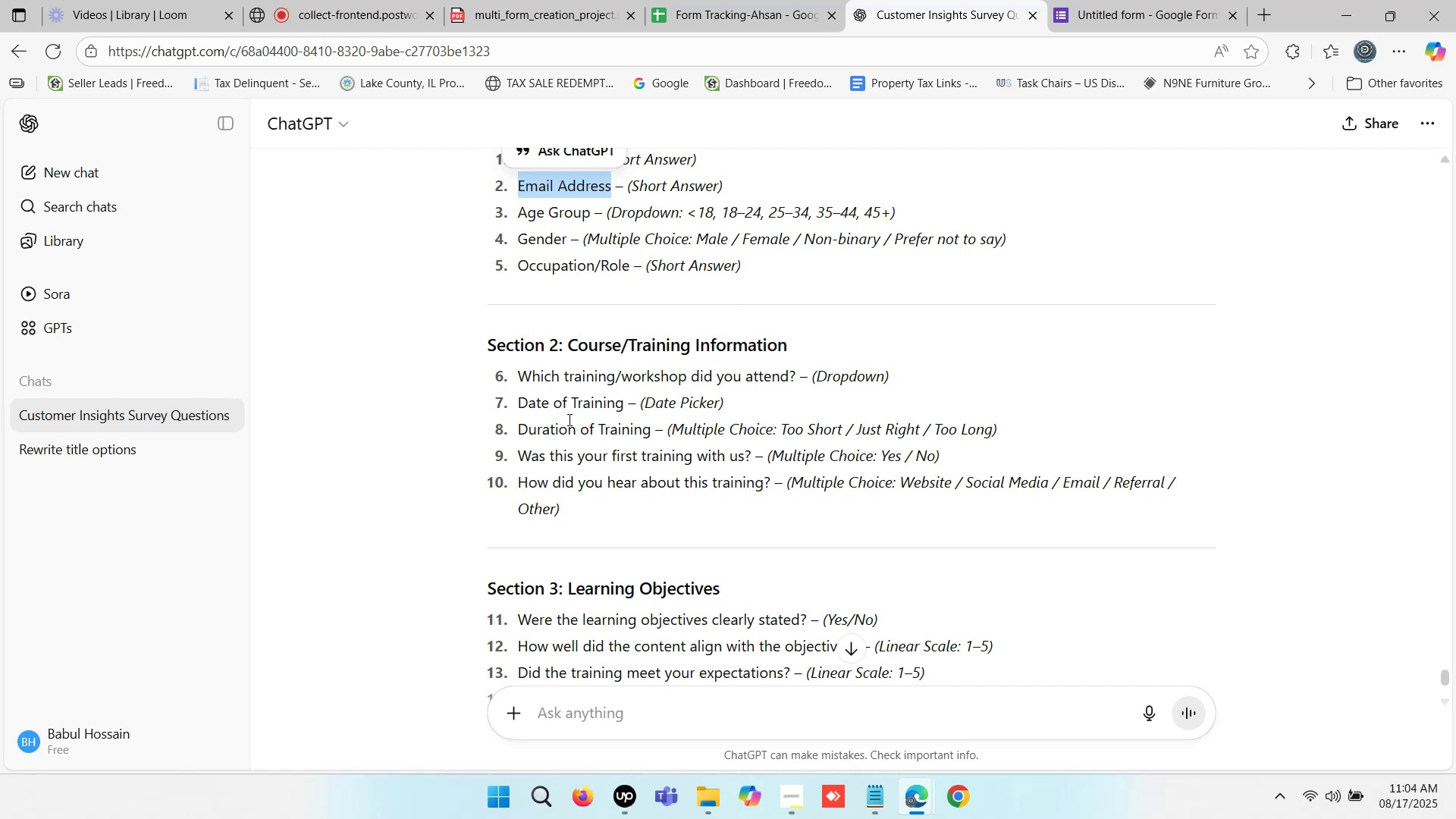 
scroll: coordinate [648, 392], scroll_direction: up, amount: 1.0
 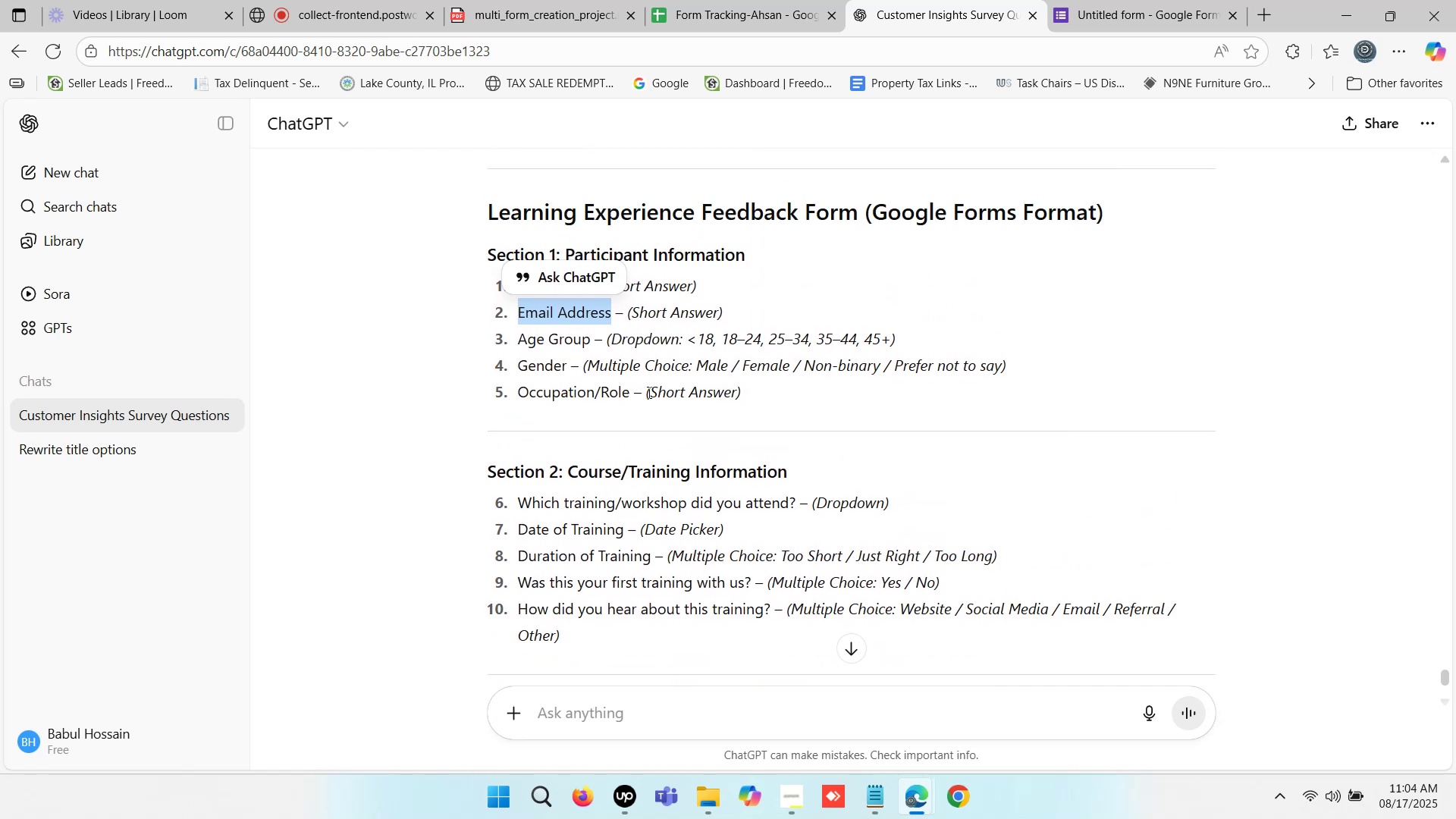 
scroll: coordinate [648, 392], scroll_direction: down, amount: 1.0
 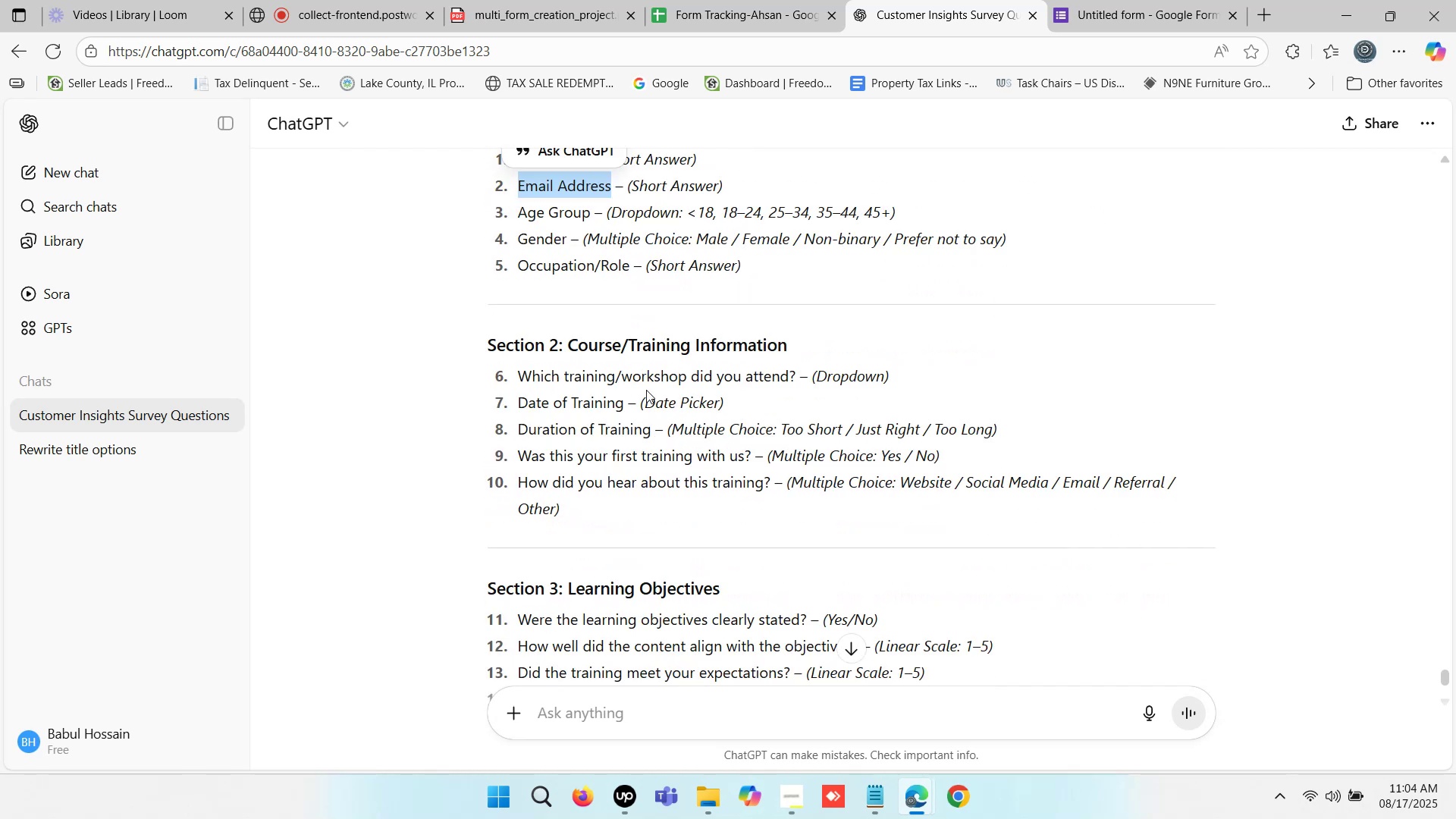 
wait(6.07)
 